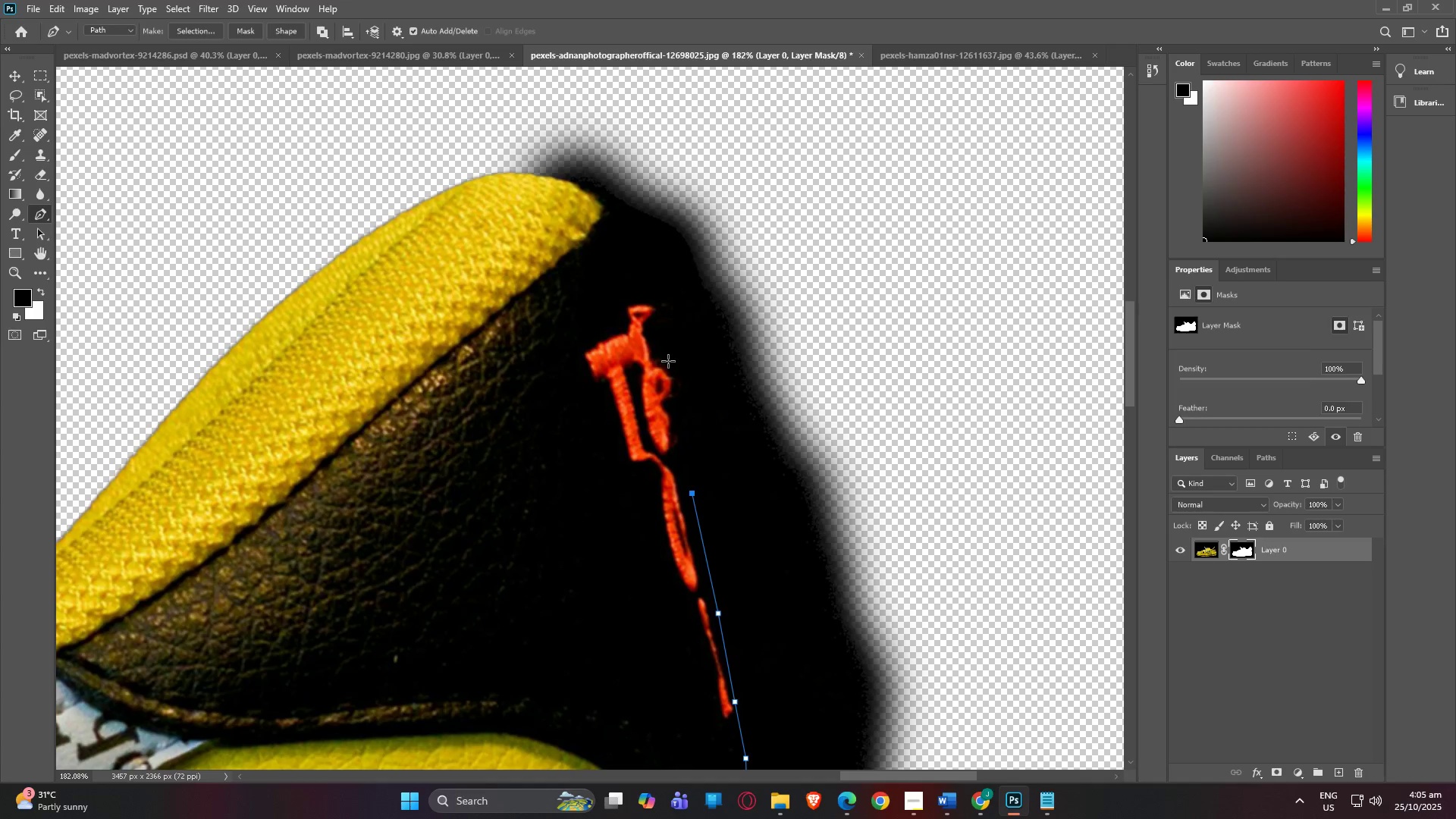 
left_click([667, 360])
 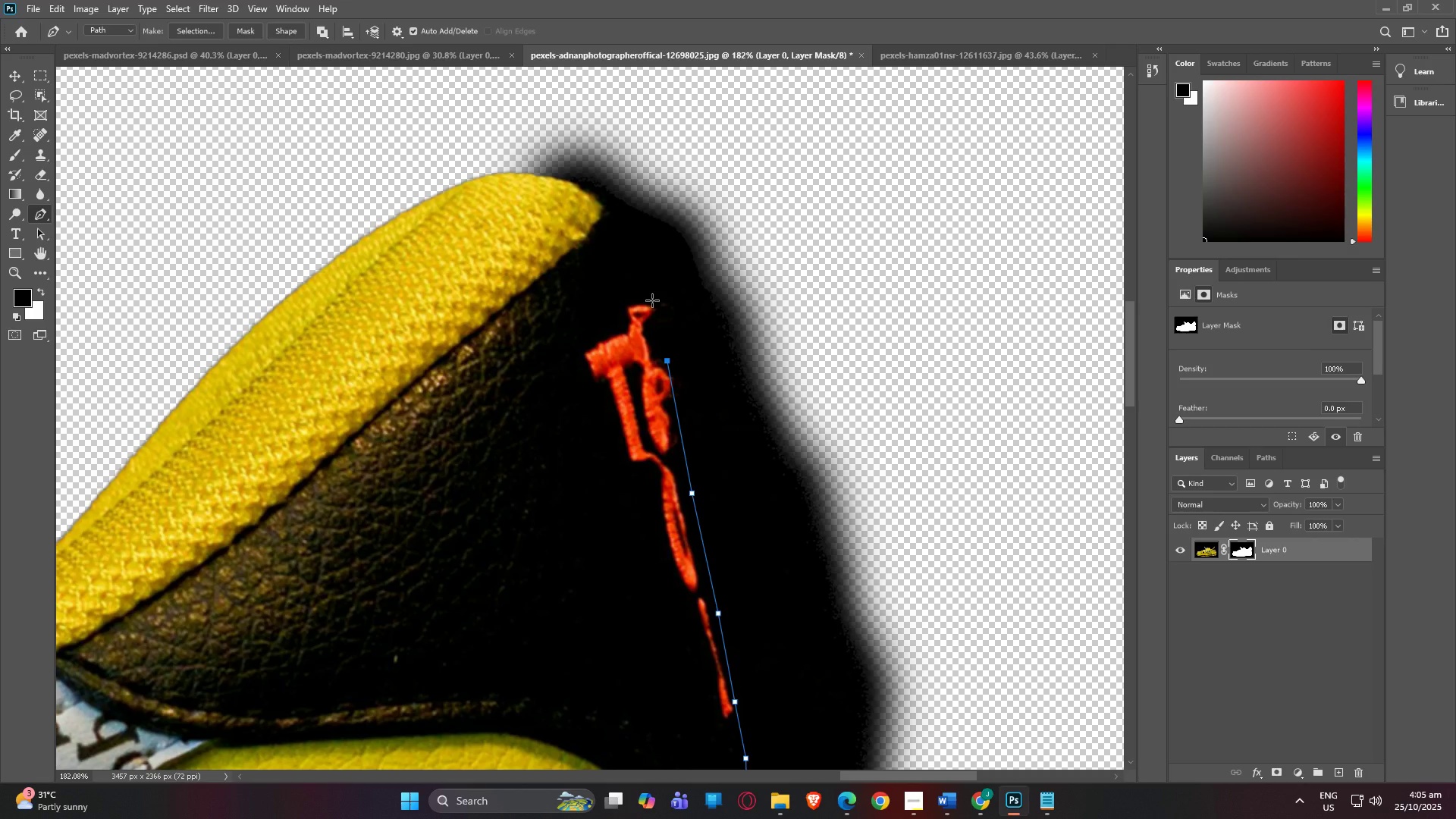 
left_click([652, 300])
 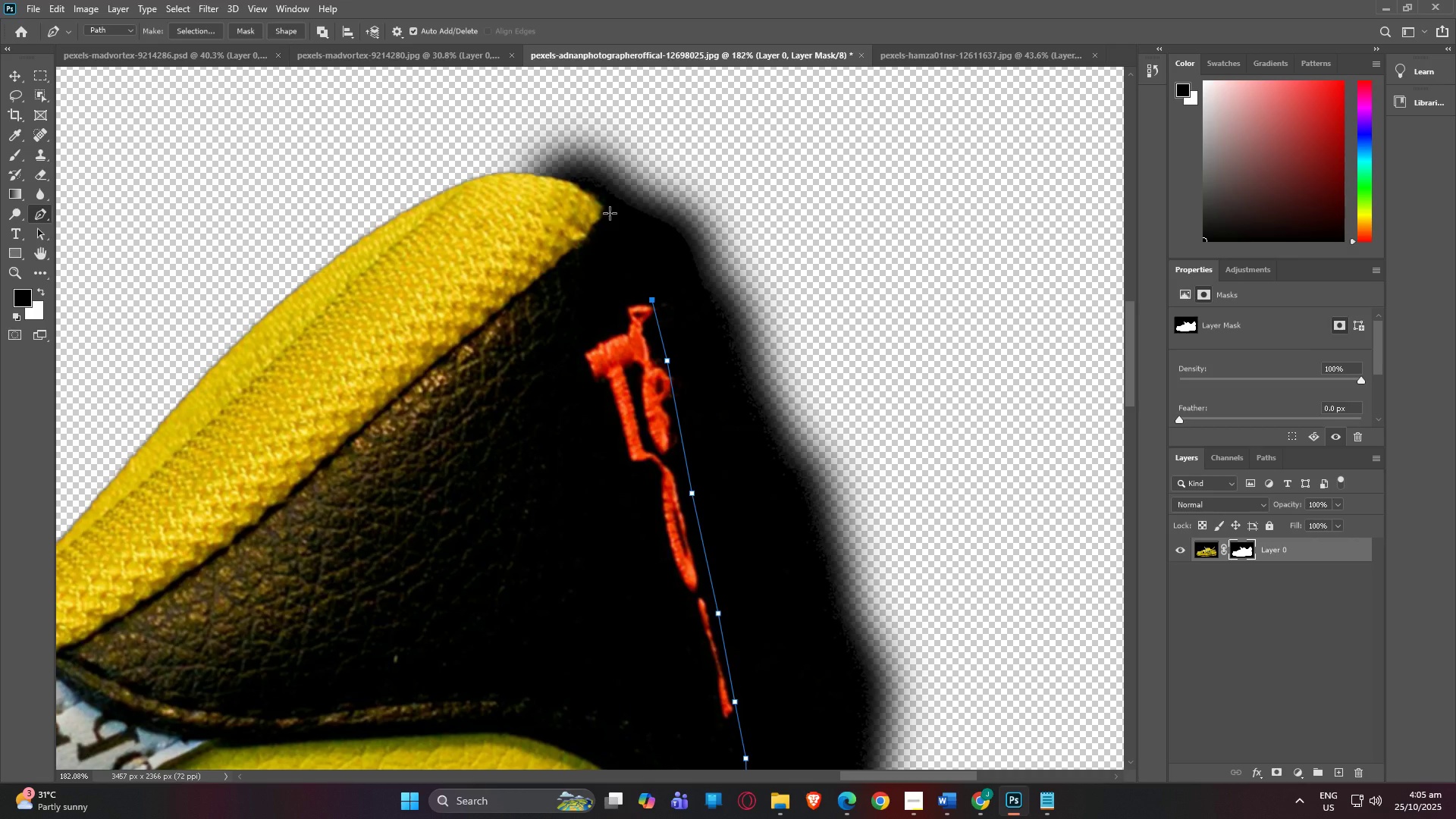 
left_click([610, 213])
 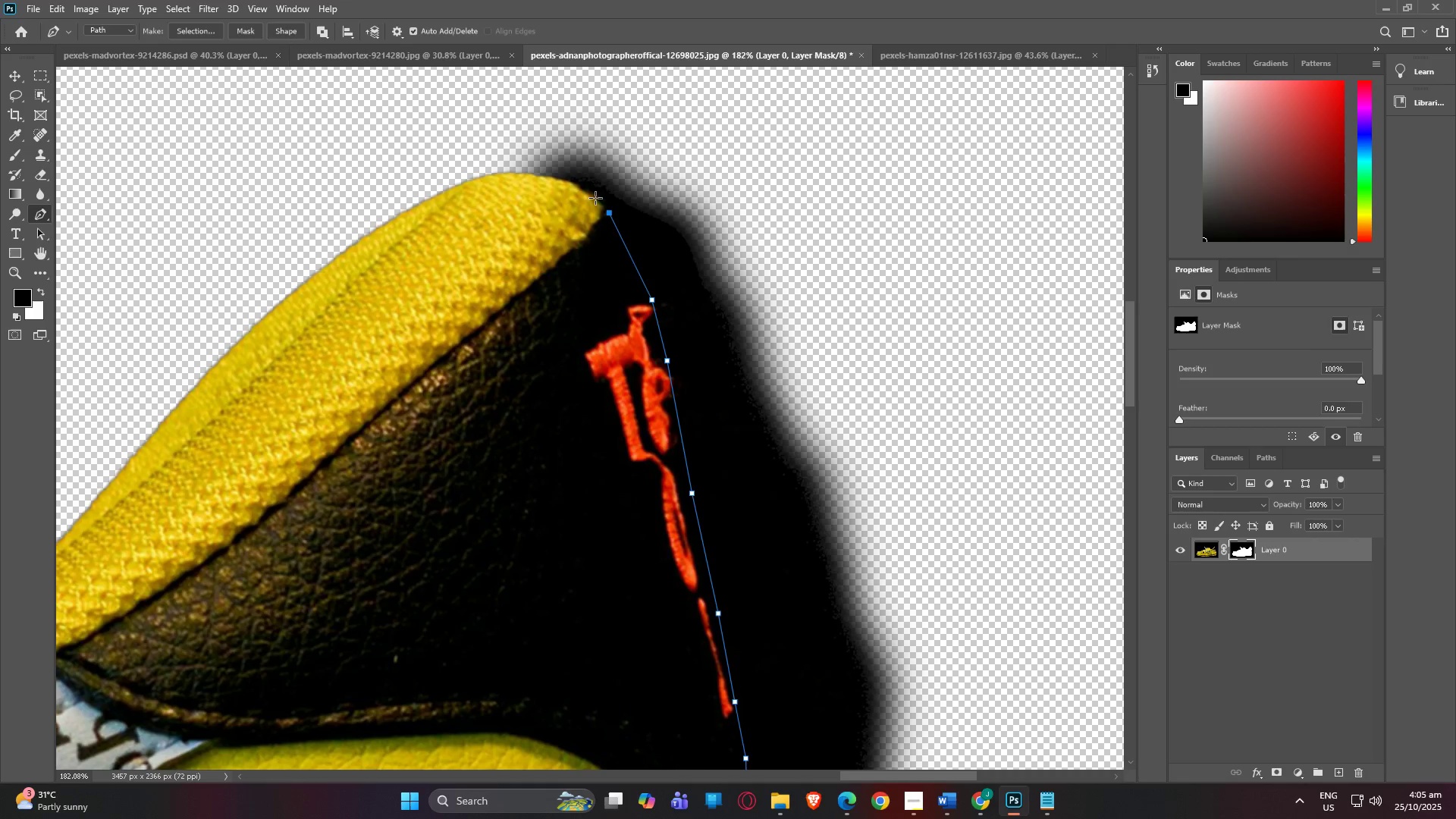 
left_click([595, 198])
 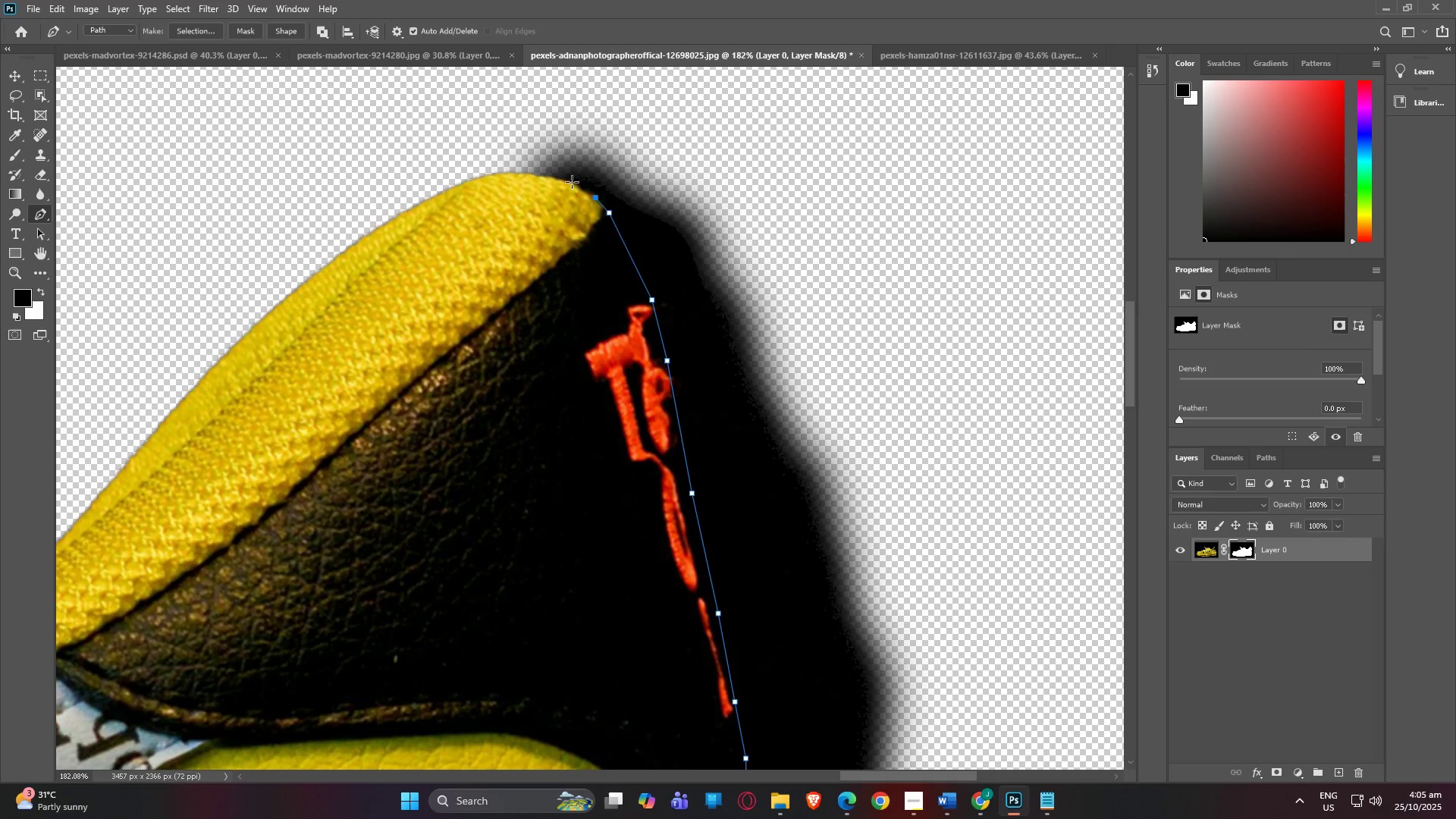 
left_click([573, 182])
 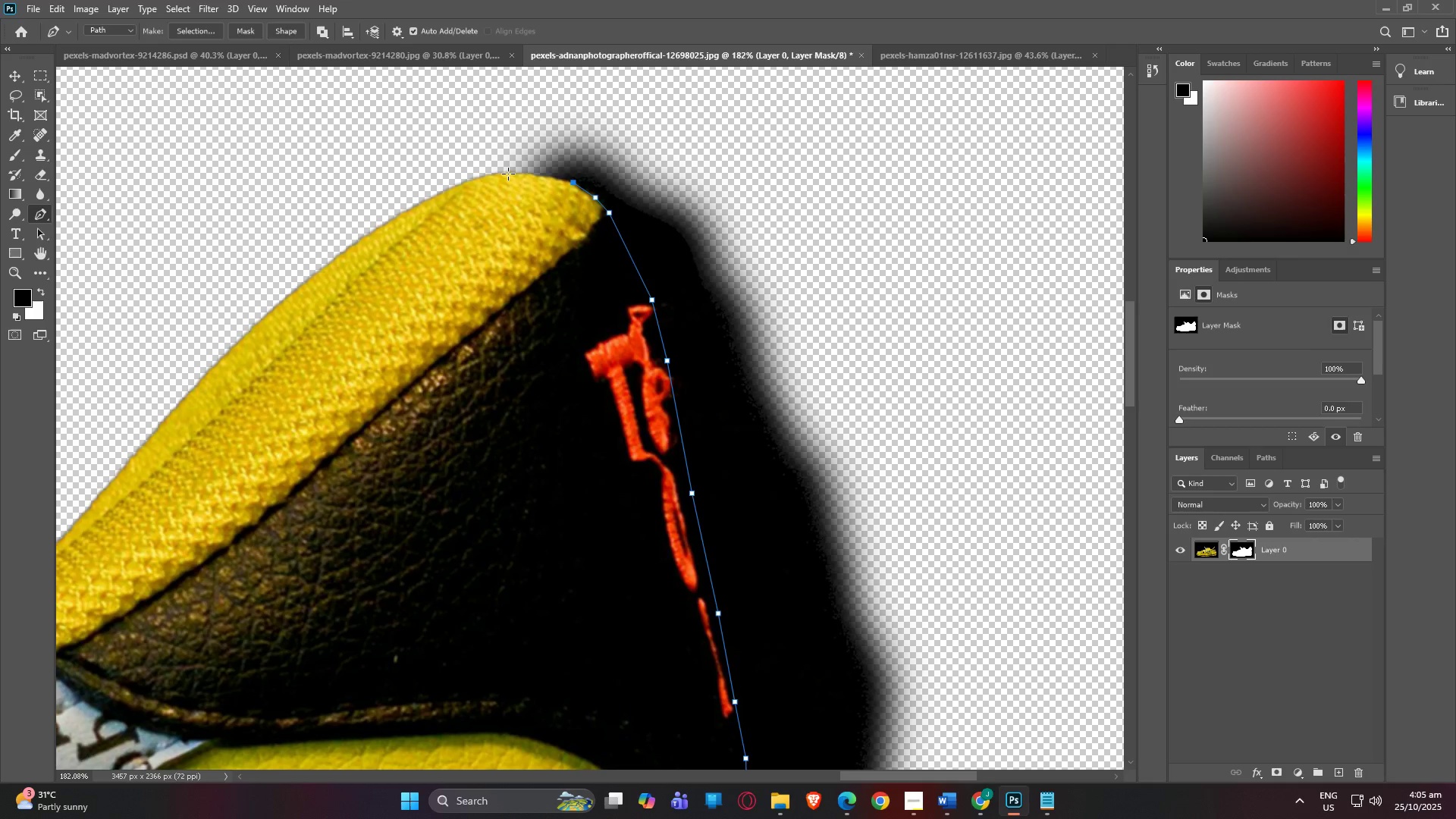 
left_click([504, 173])
 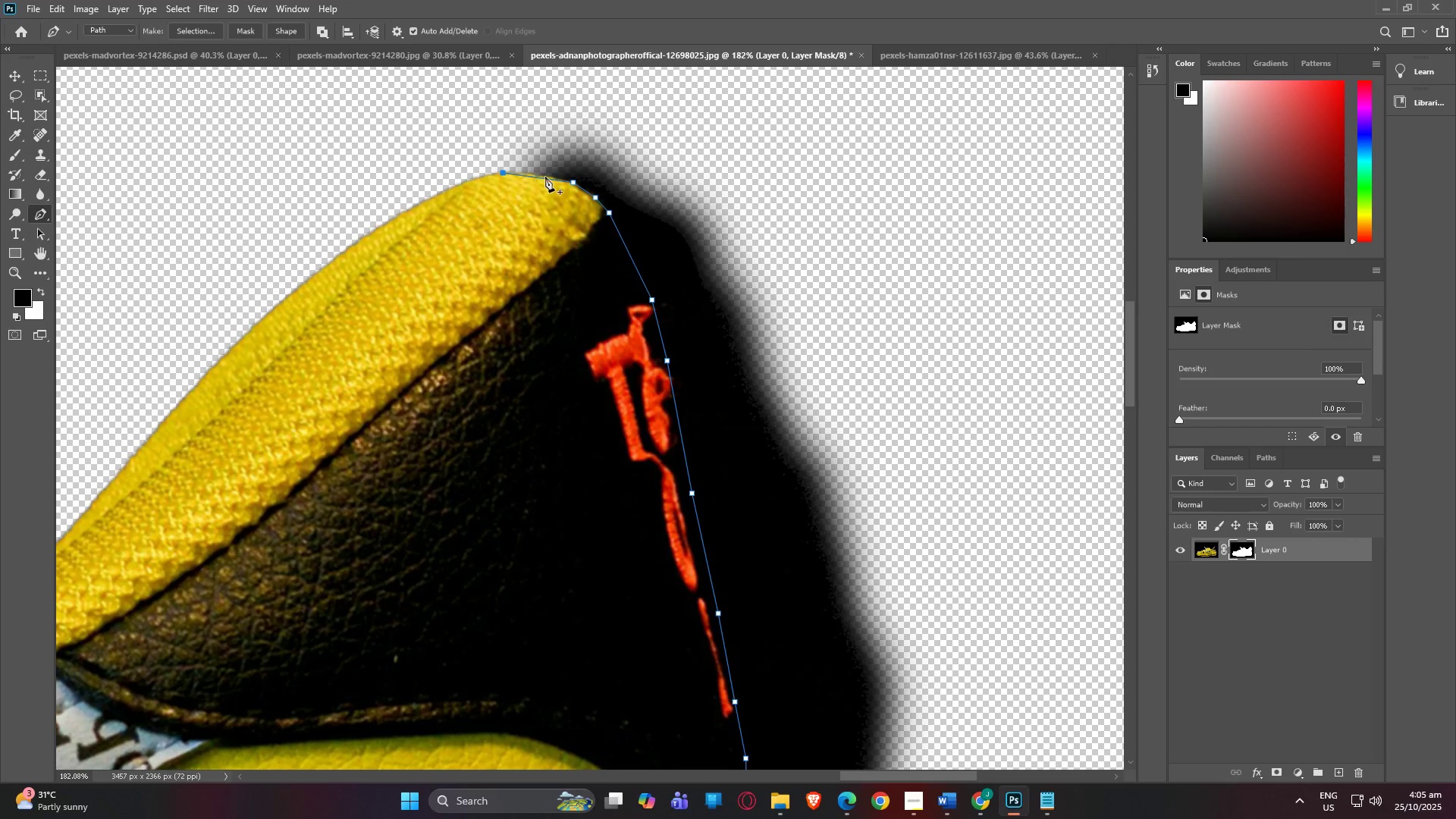 
key(Control+Z)
 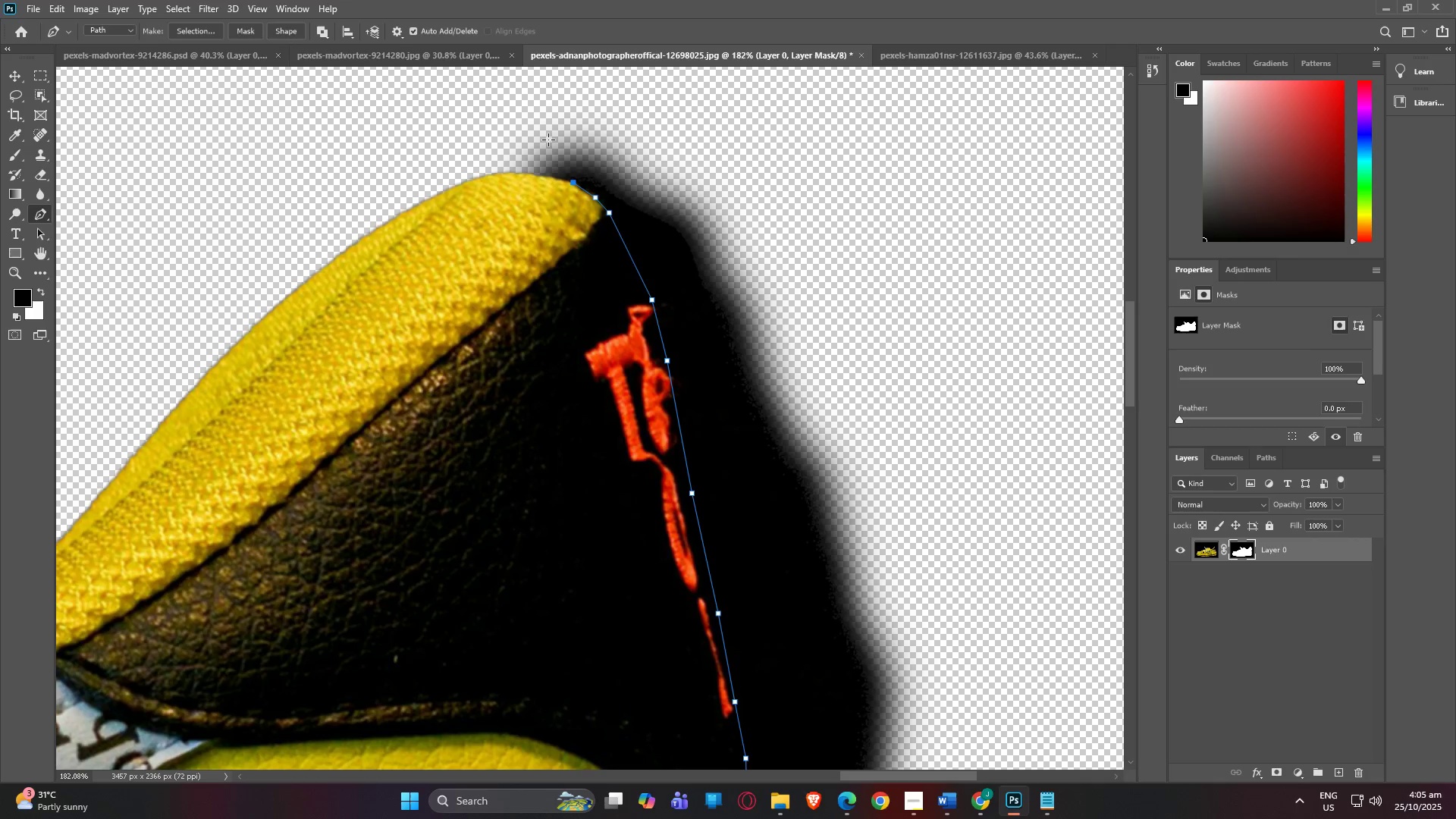 
left_click([544, 132])
 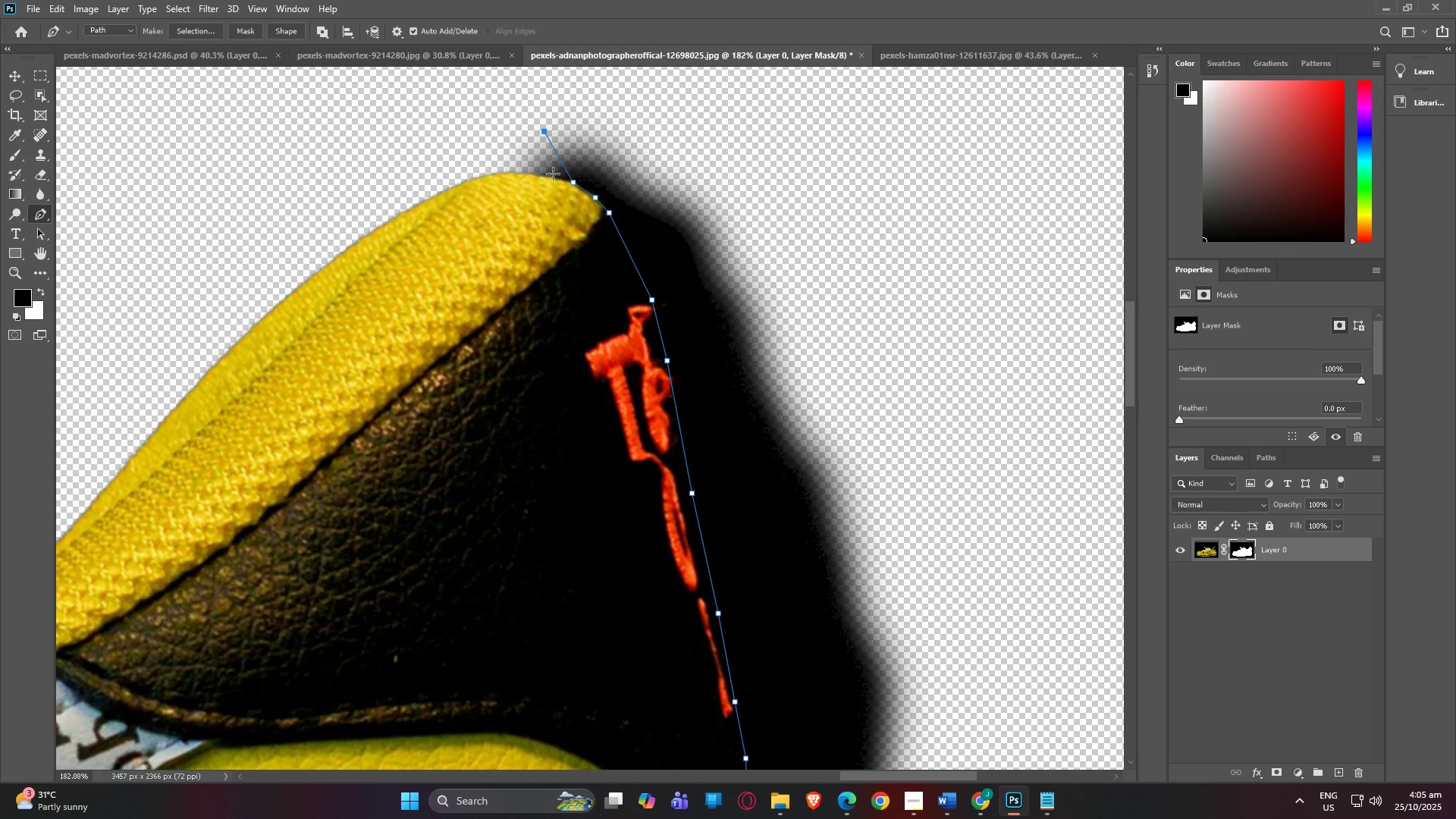 
key(Control+Z)
 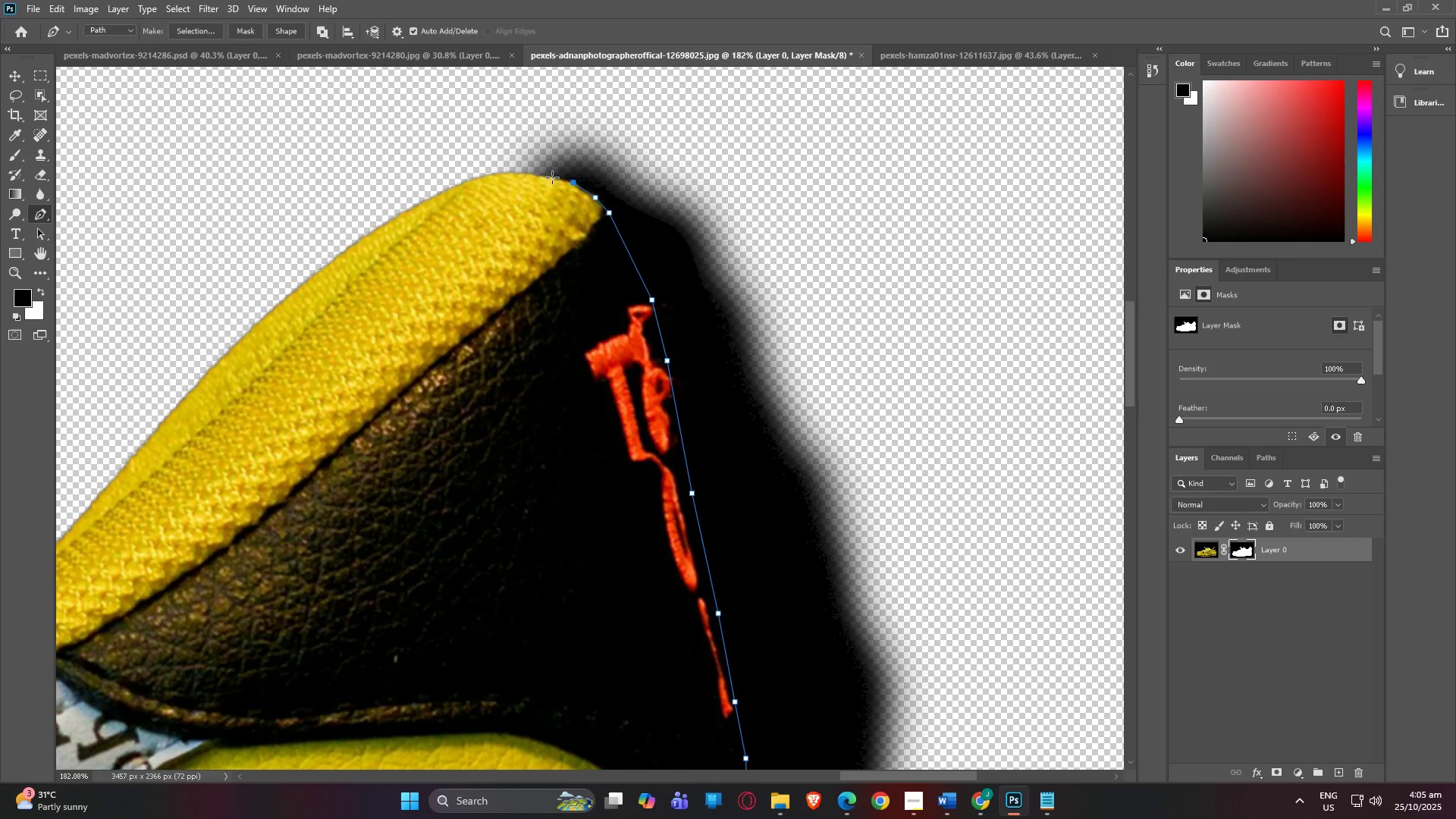 
left_click([552, 177])
 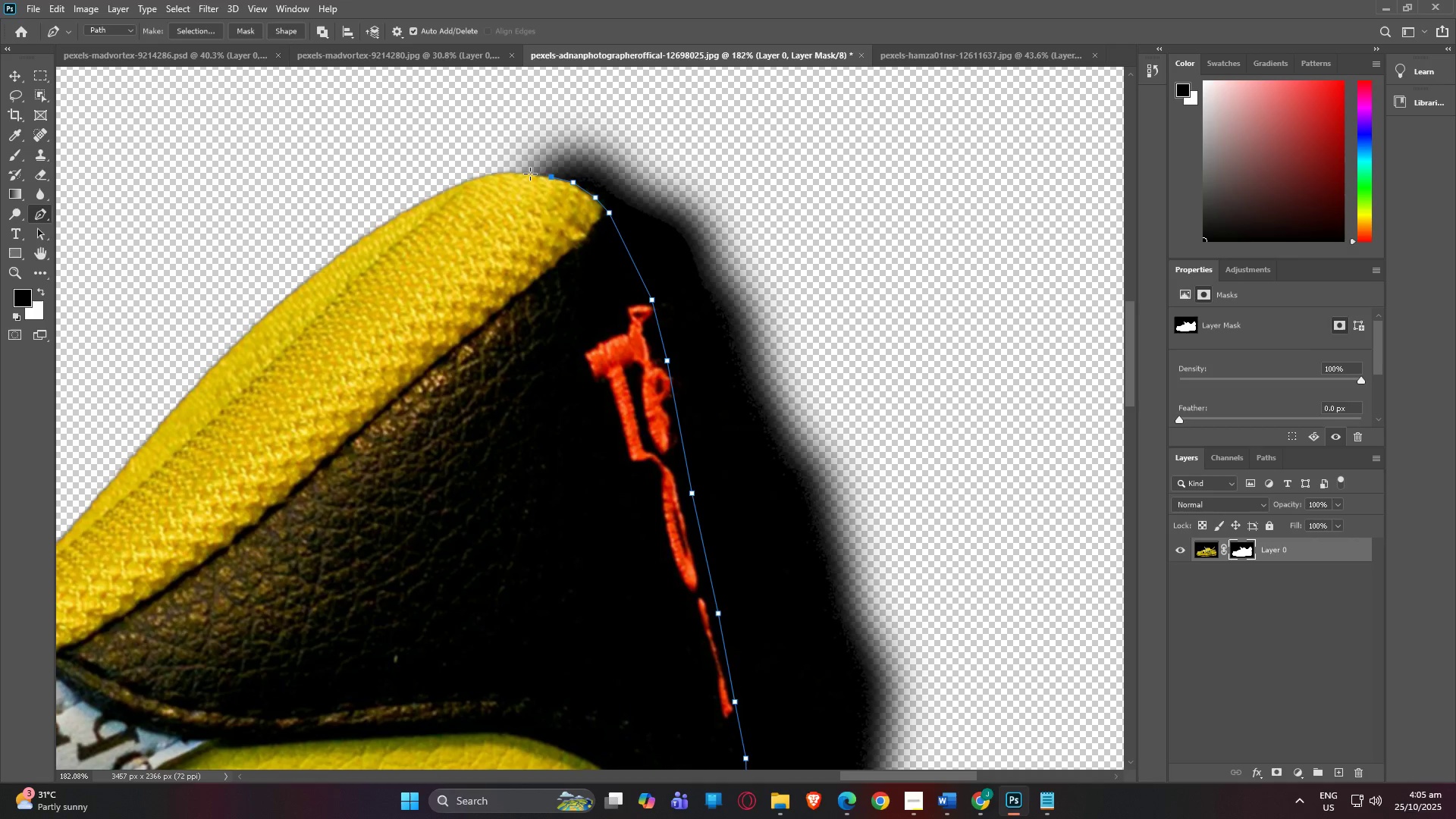 
left_click([530, 174])
 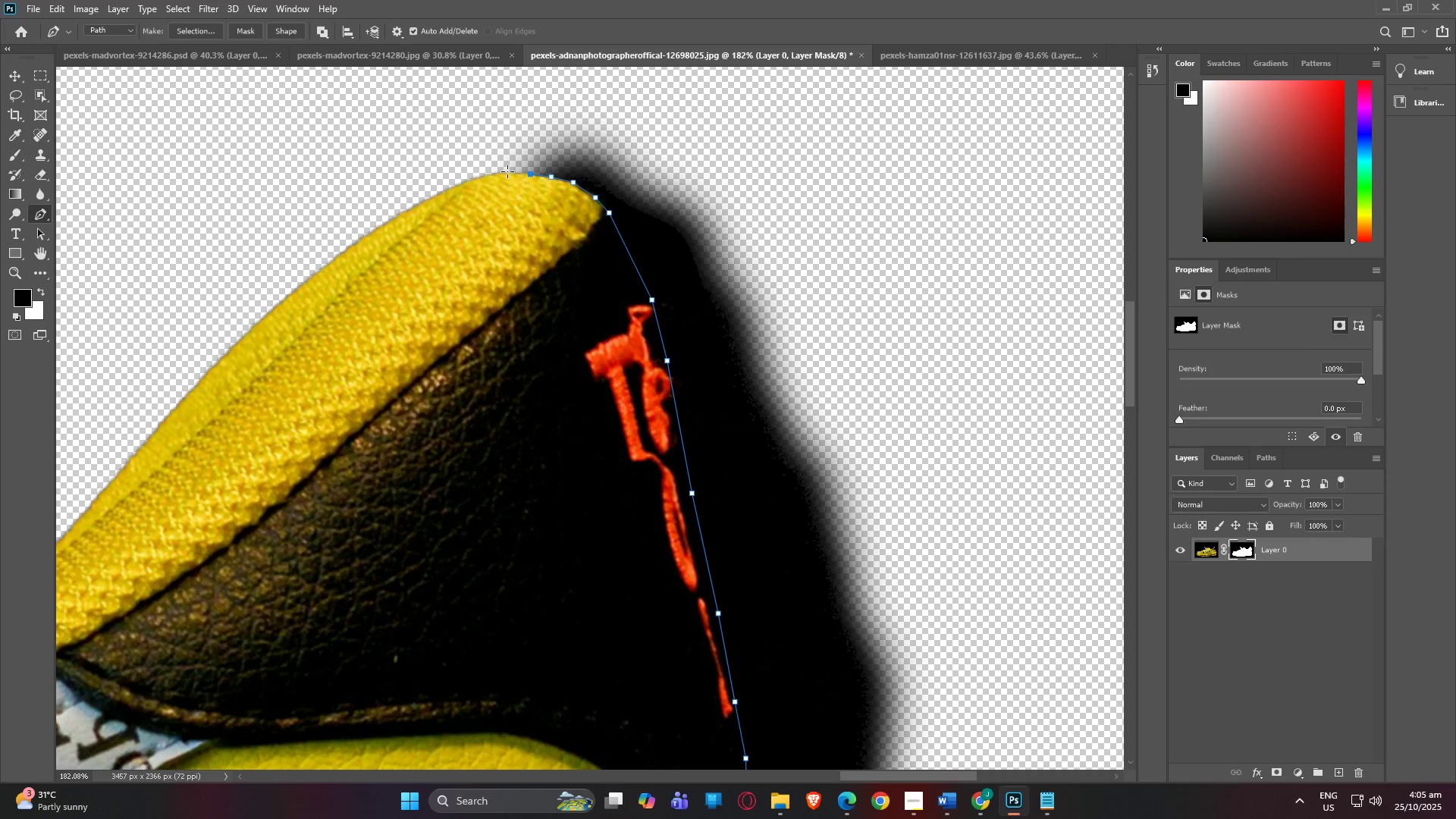 
left_click([507, 171])
 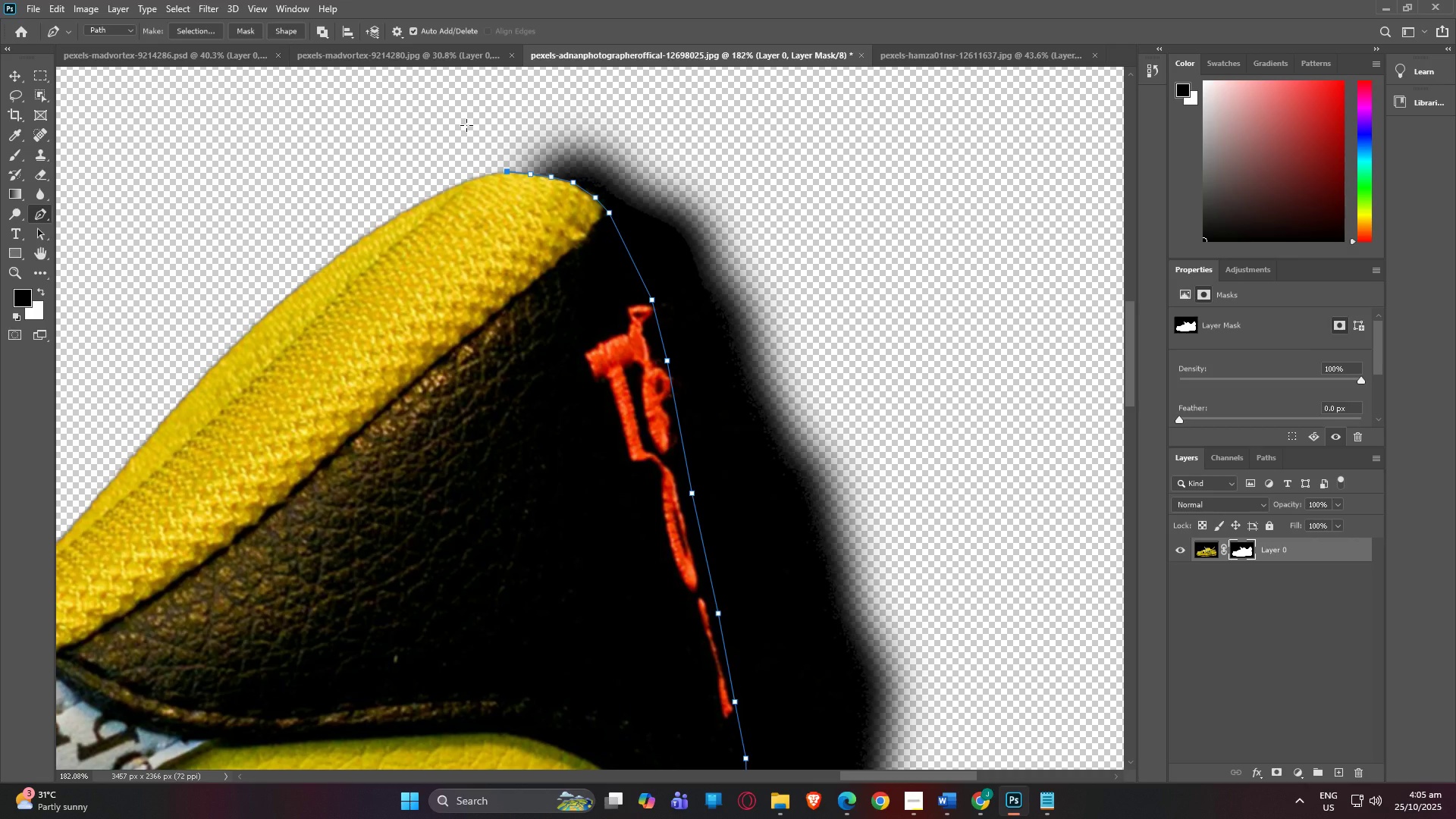 
type(hphp)
 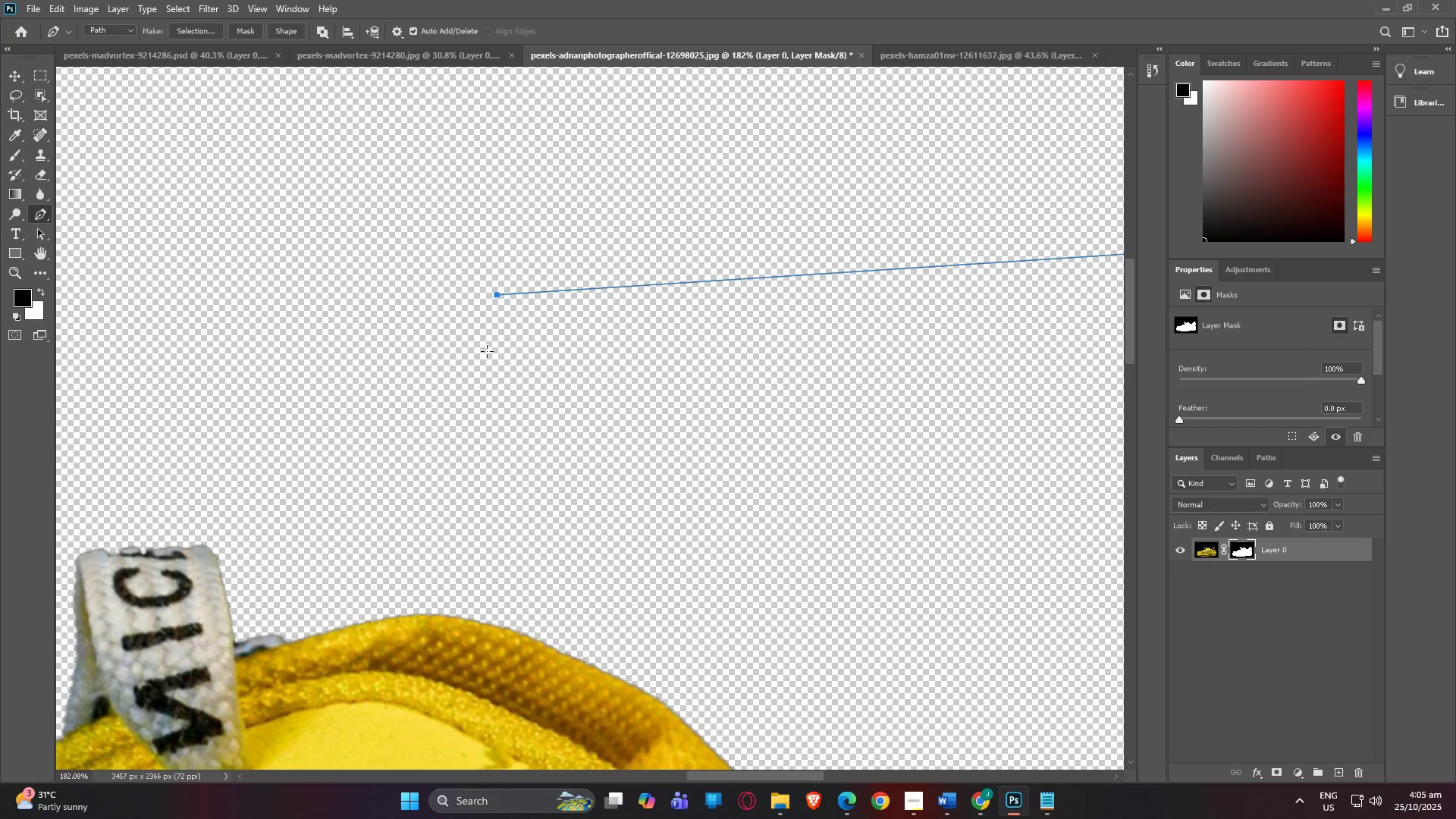 
left_click_drag(start_coordinate=[466, 127], to_coordinate=[581, 410])
 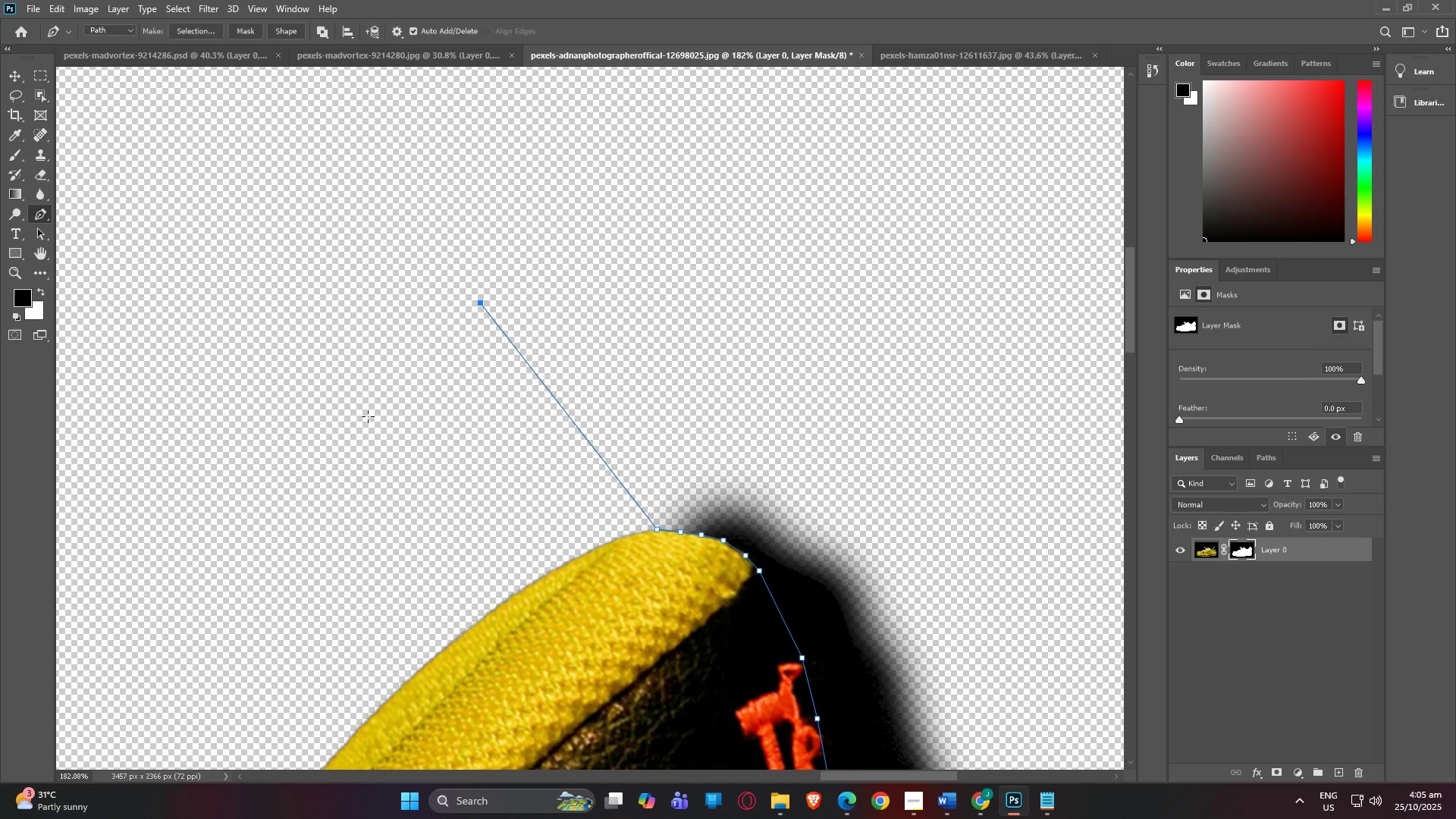 
left_click_drag(start_coordinate=[372, 332], to_coordinate=[865, 288])
 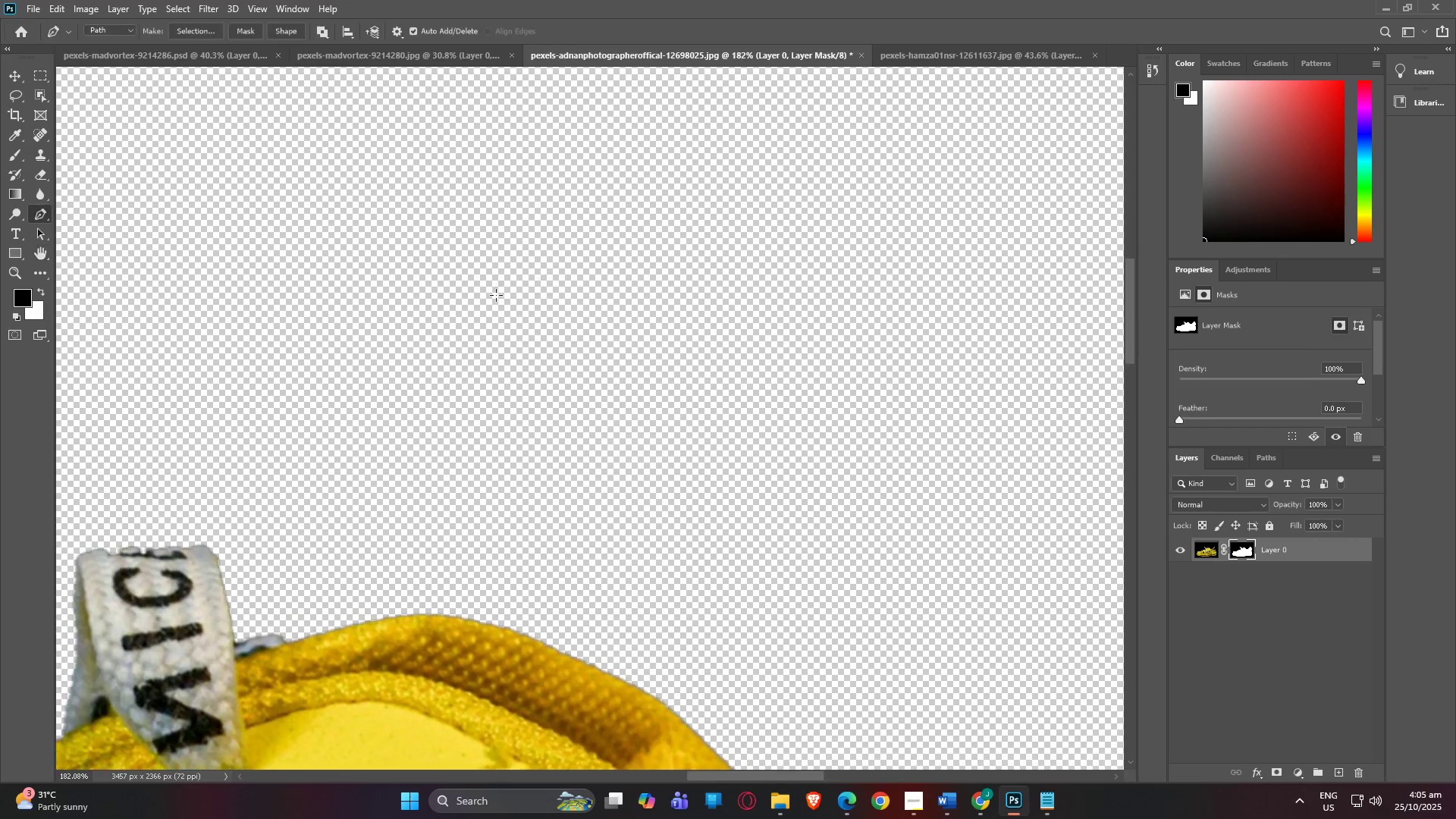 
left_click([497, 295])
 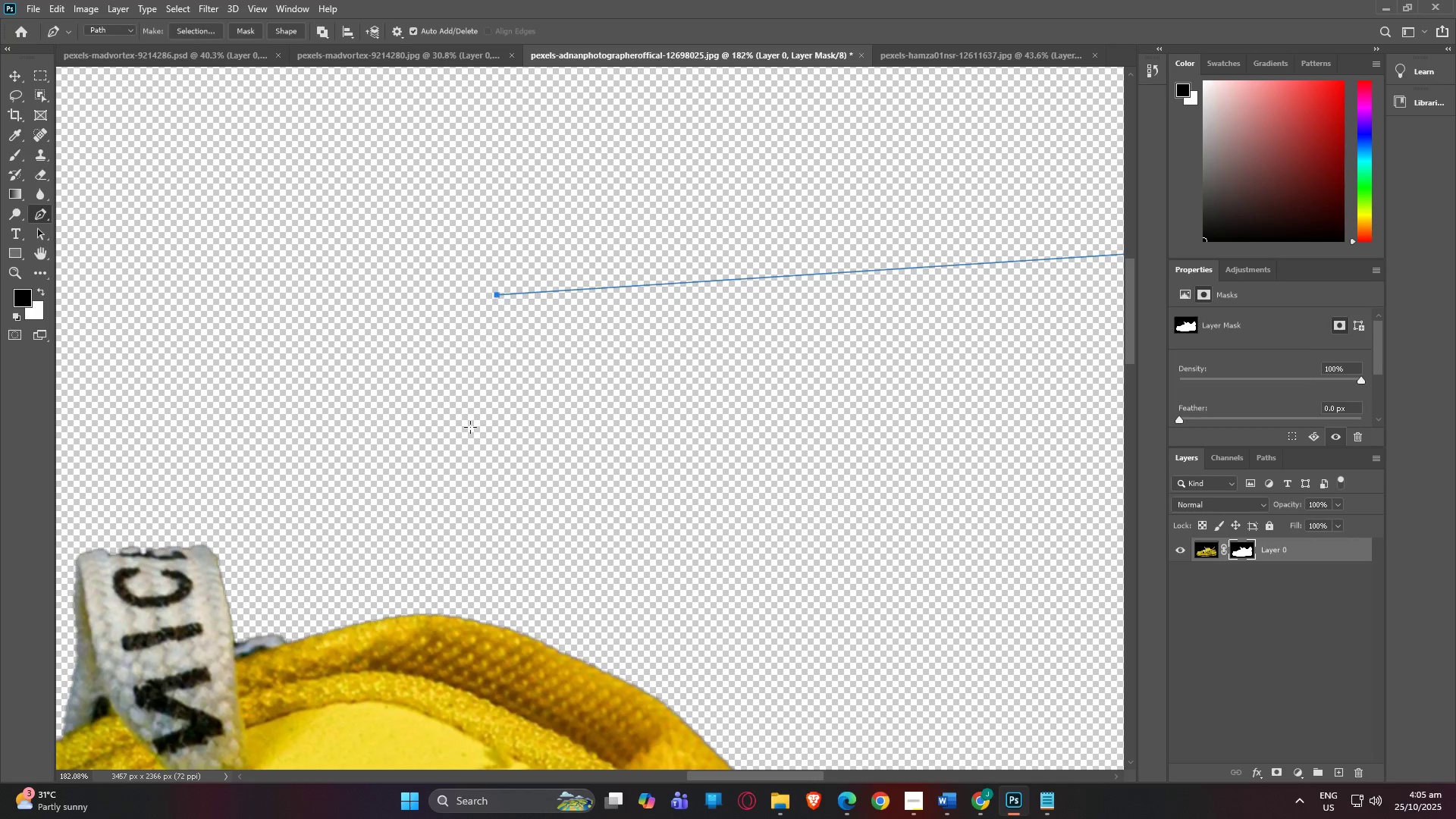 
type(hp)
 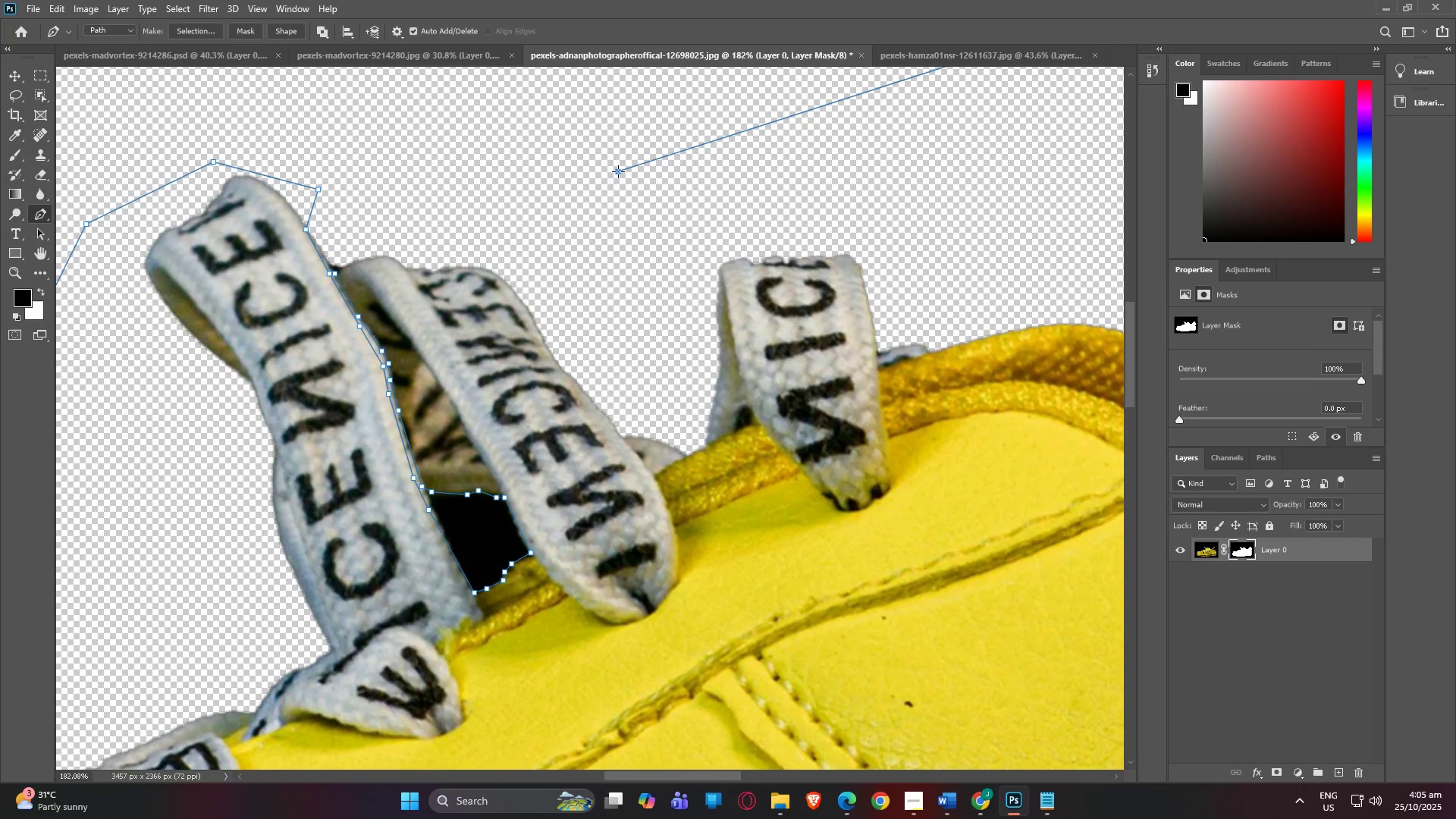 
left_click_drag(start_coordinate=[389, 458], to_coordinate=[792, 247])
 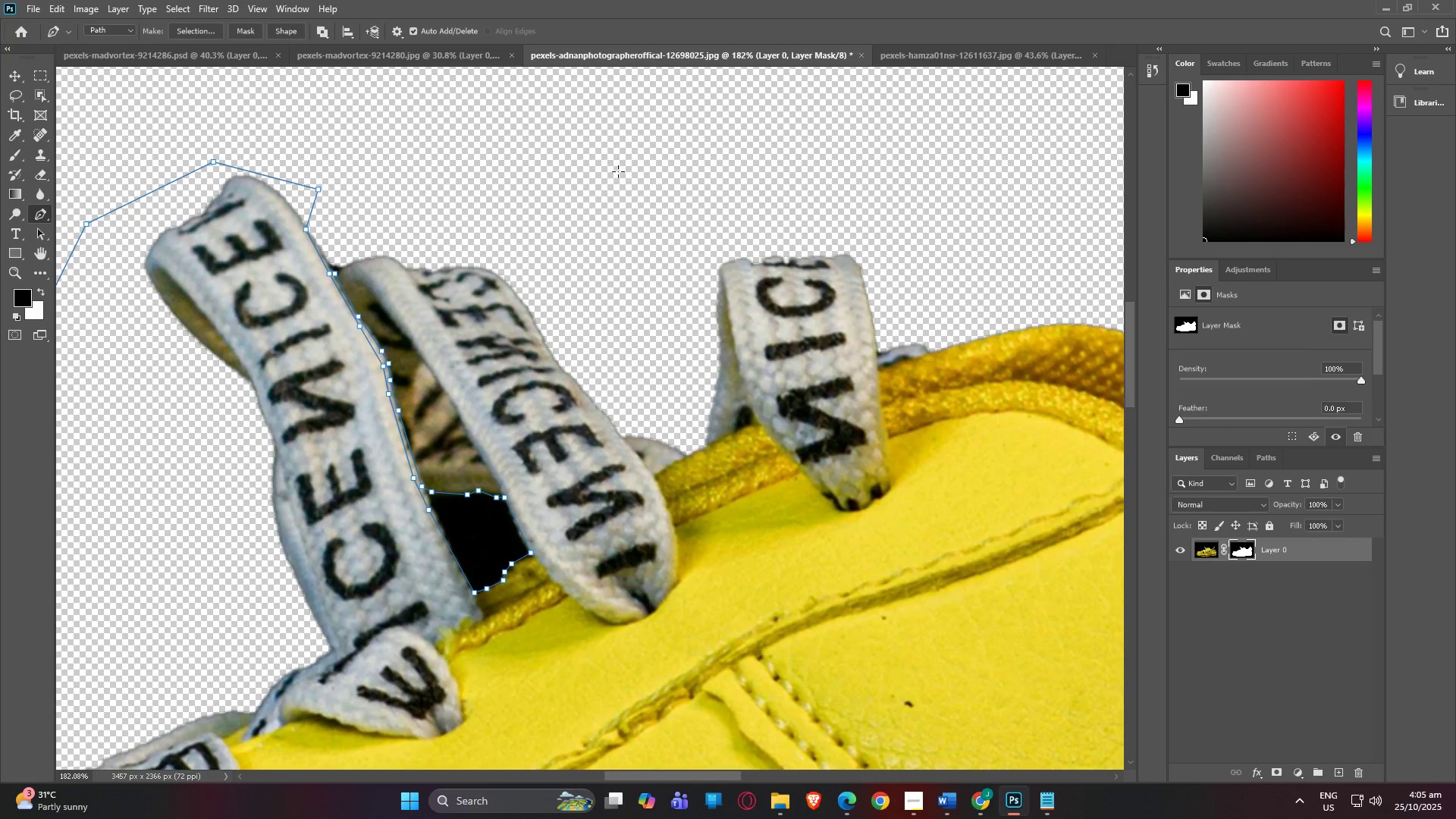 
left_click([618, 171])
 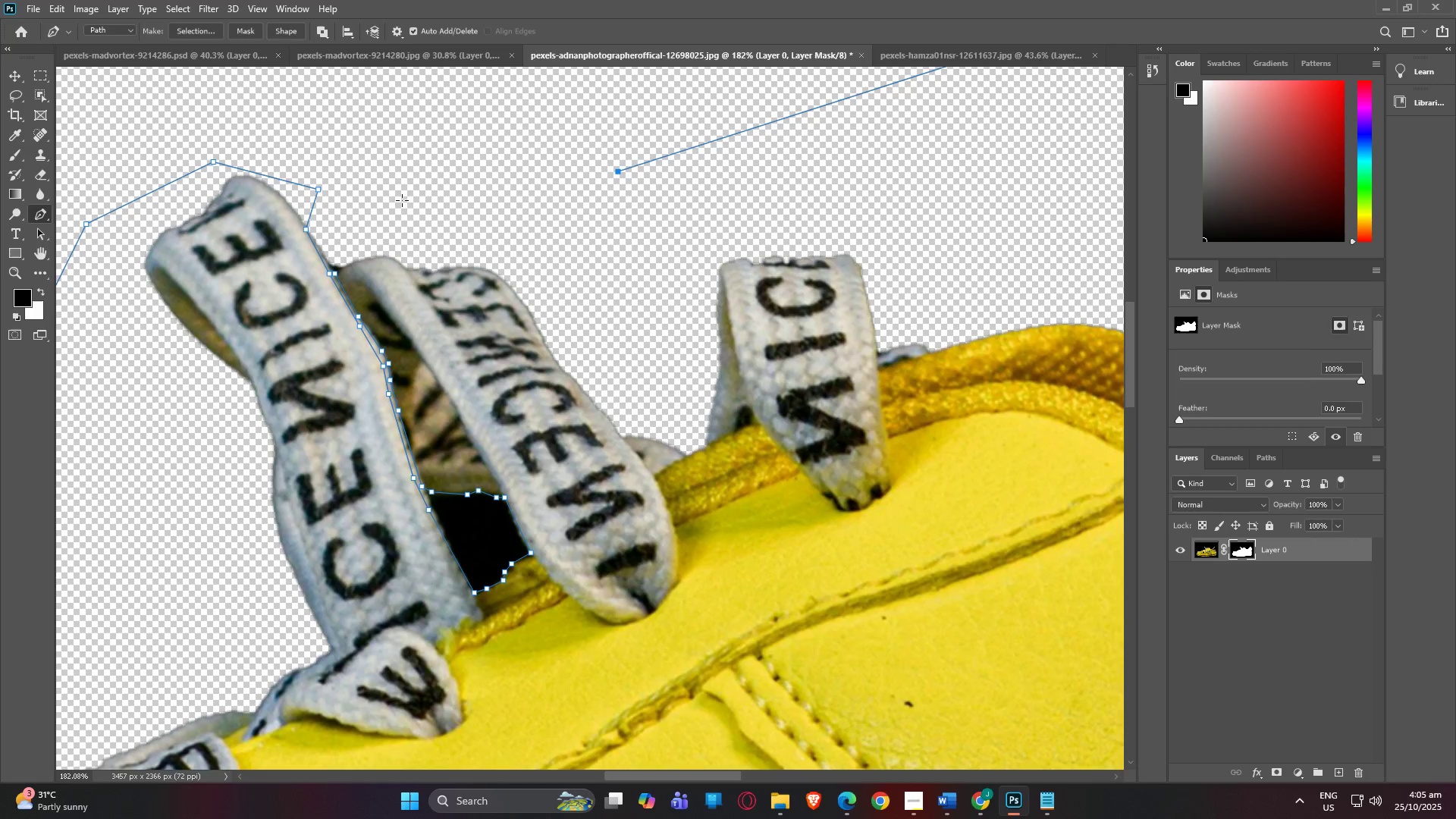 
left_click([380, 213])
 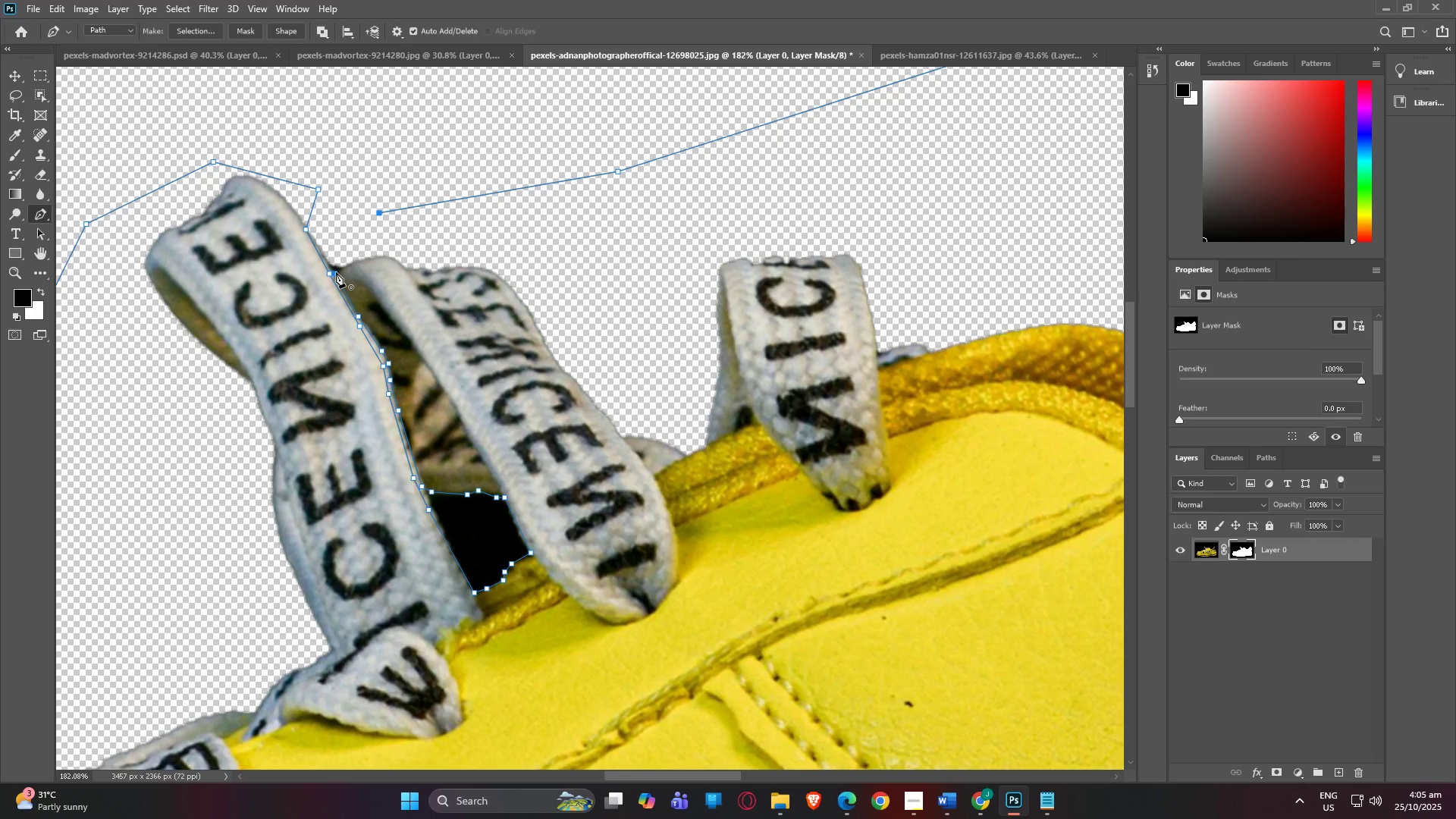 
left_click([336, 272])
 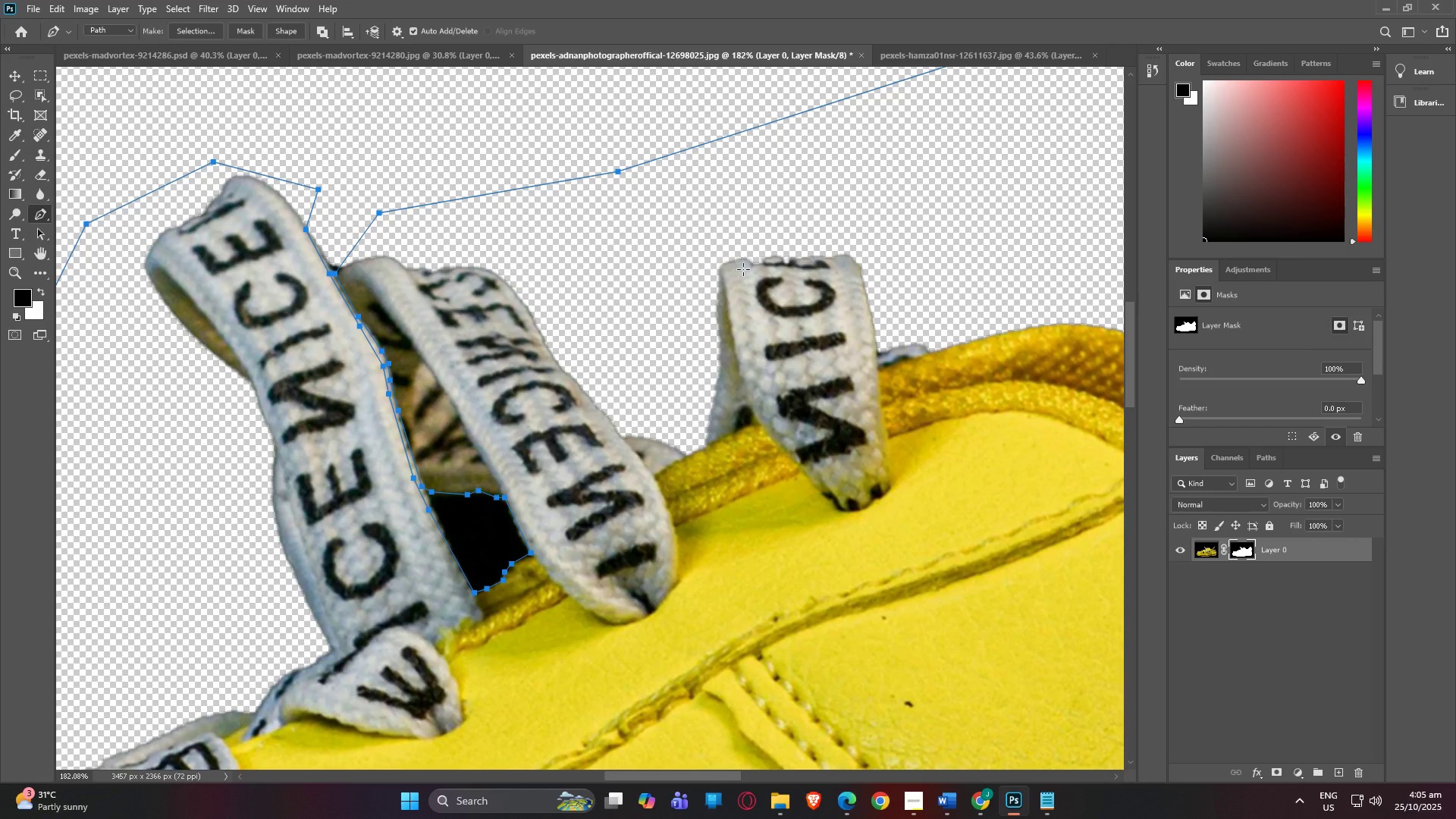 
hold_key(key=AltLeft, duration=1.53)
scroll: coordinate [725, 285], scroll_direction: down, amount: 23.0
 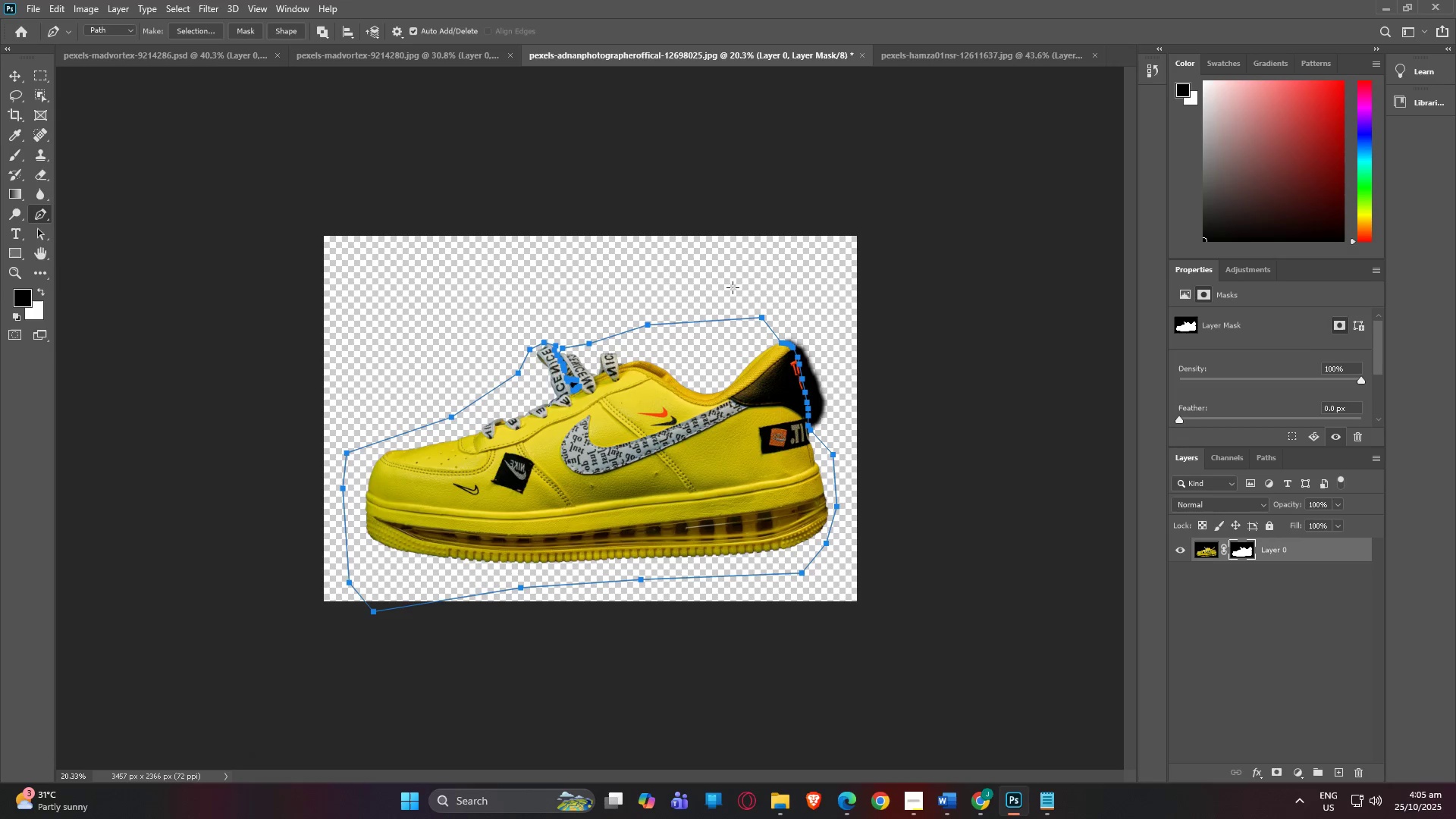 
key(Alt+AltLeft)
 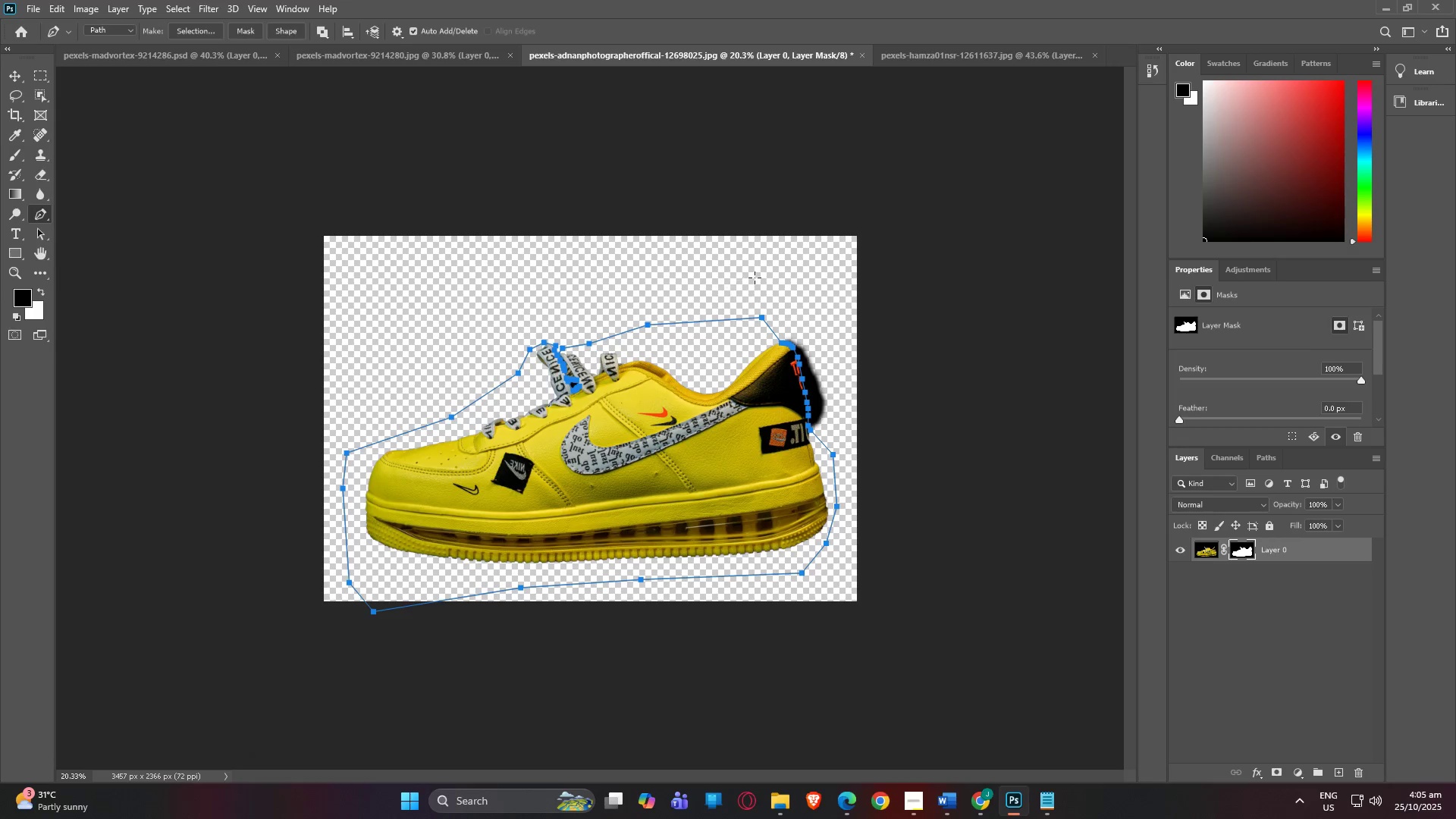 
key(Alt+AltLeft)
 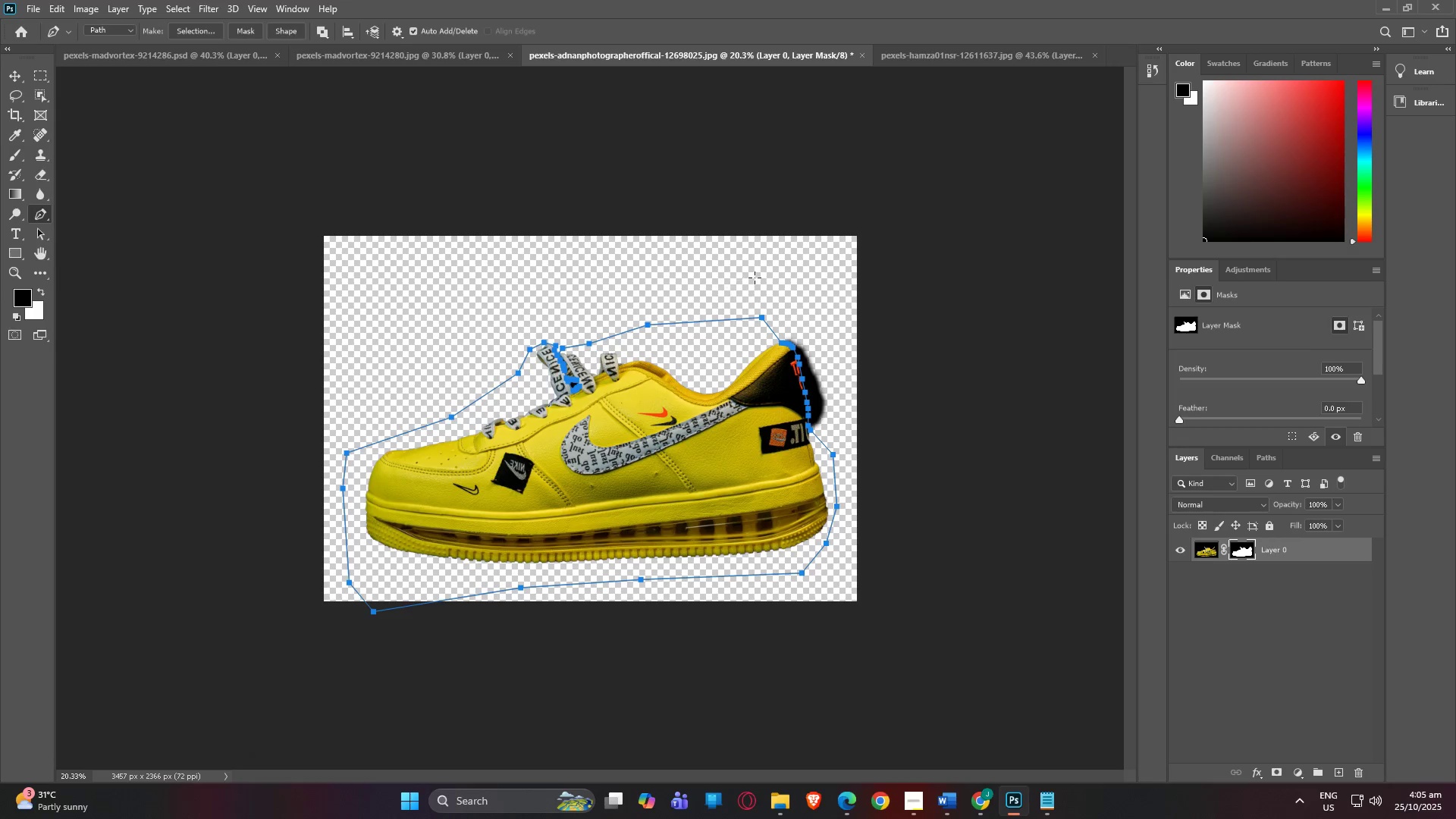 
key(Alt+AltLeft)
 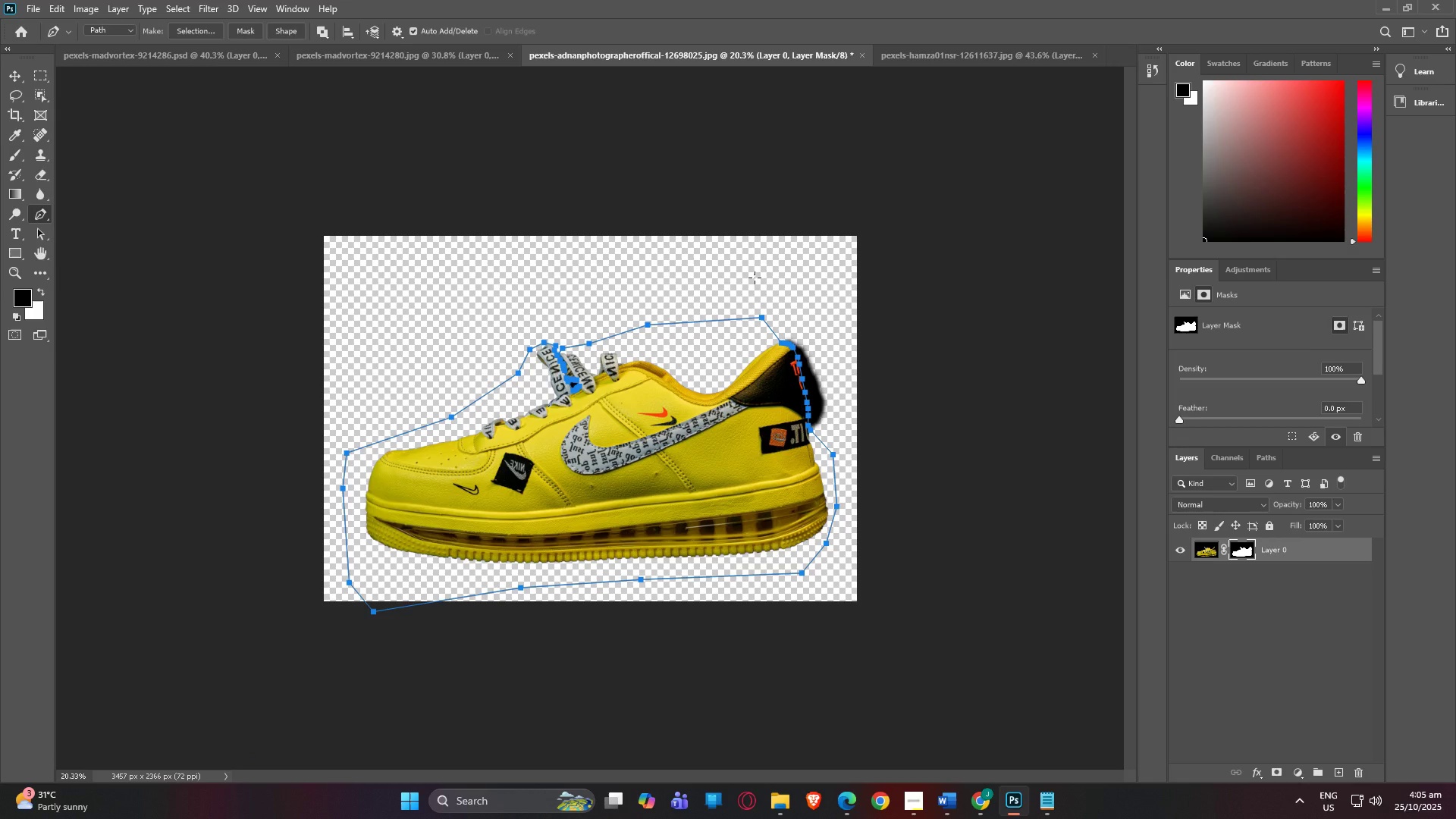 
key(Alt+AltLeft)
 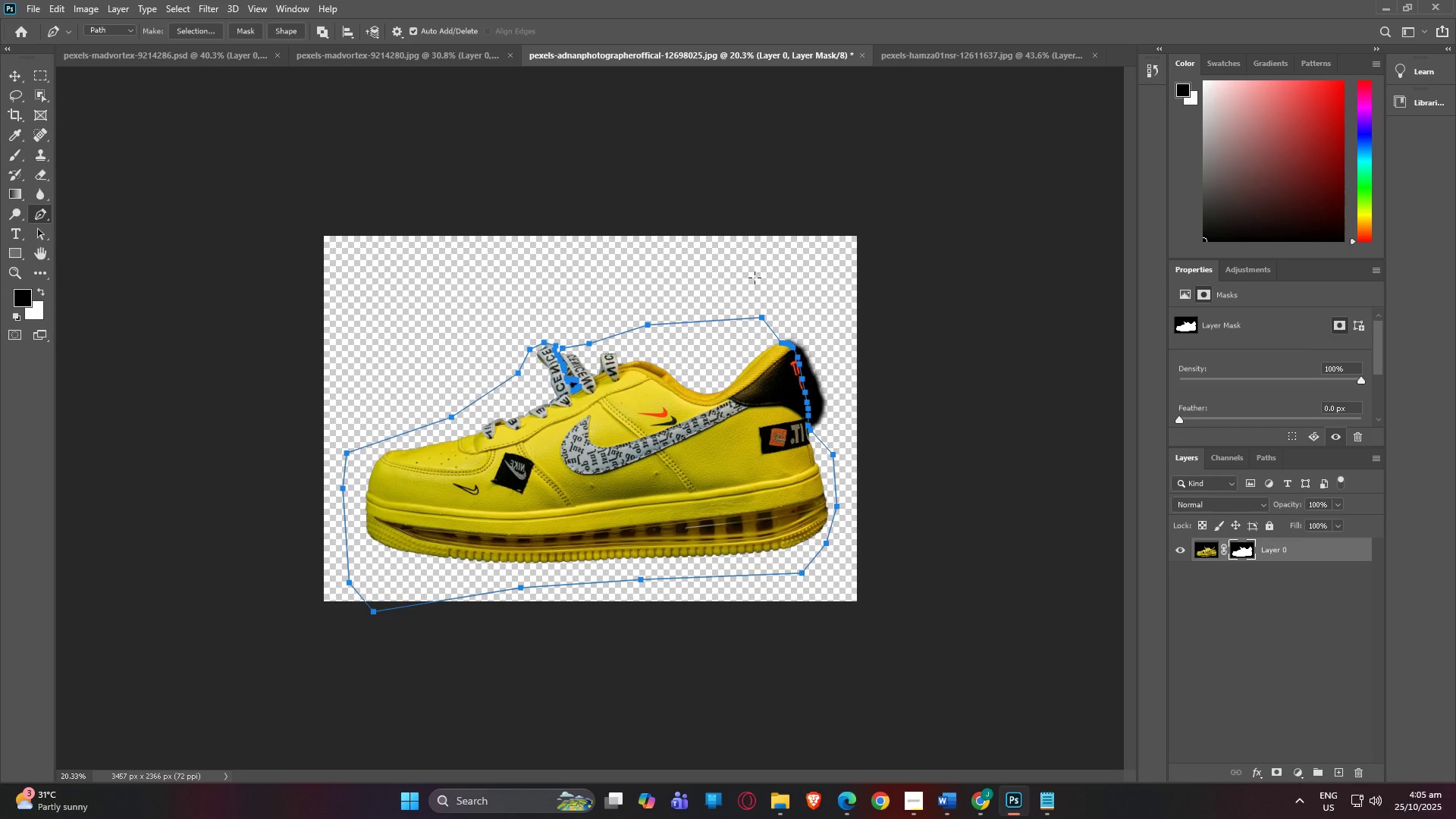 
key(Alt+AltLeft)
 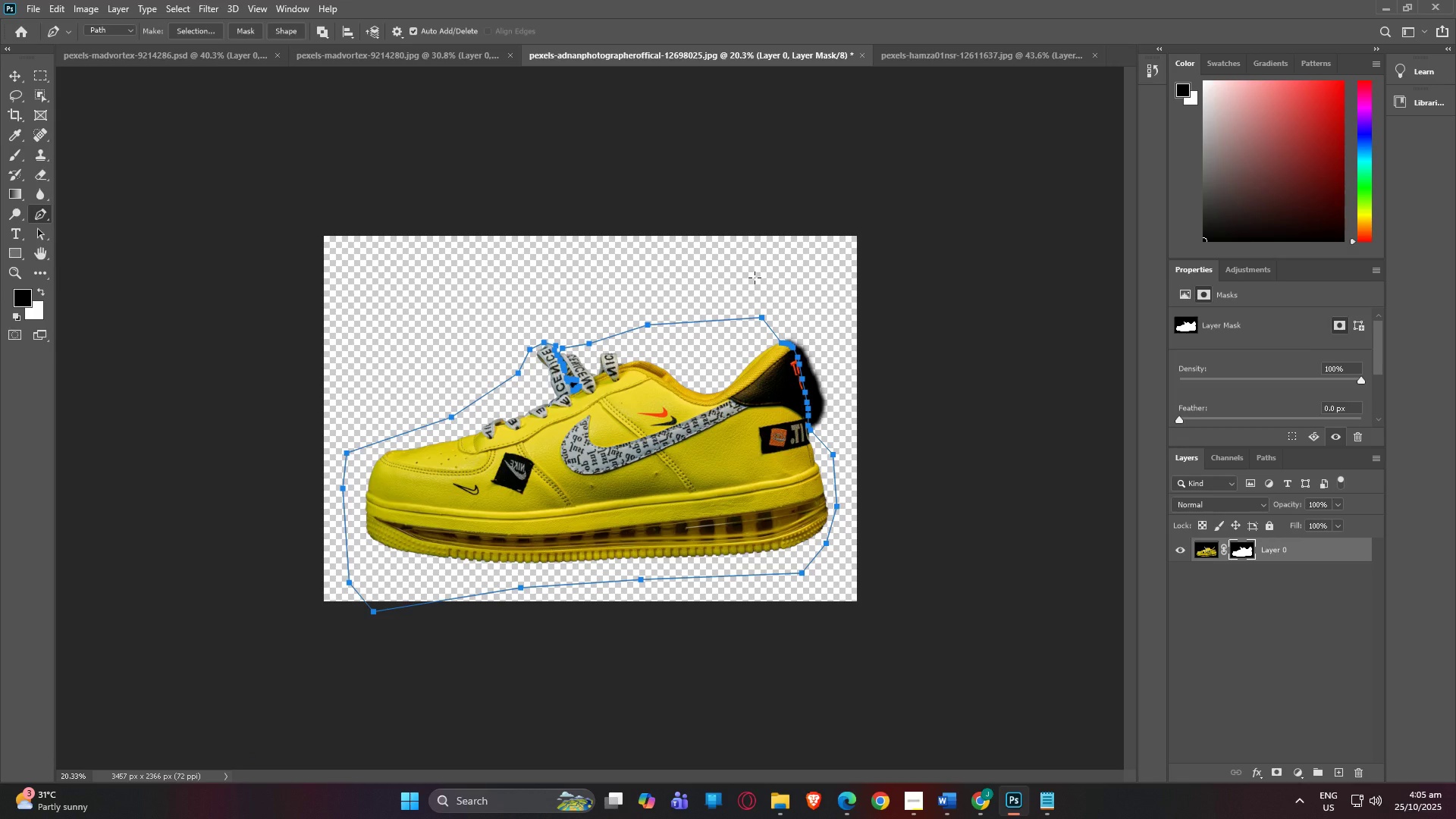 
key(Alt+AltLeft)
 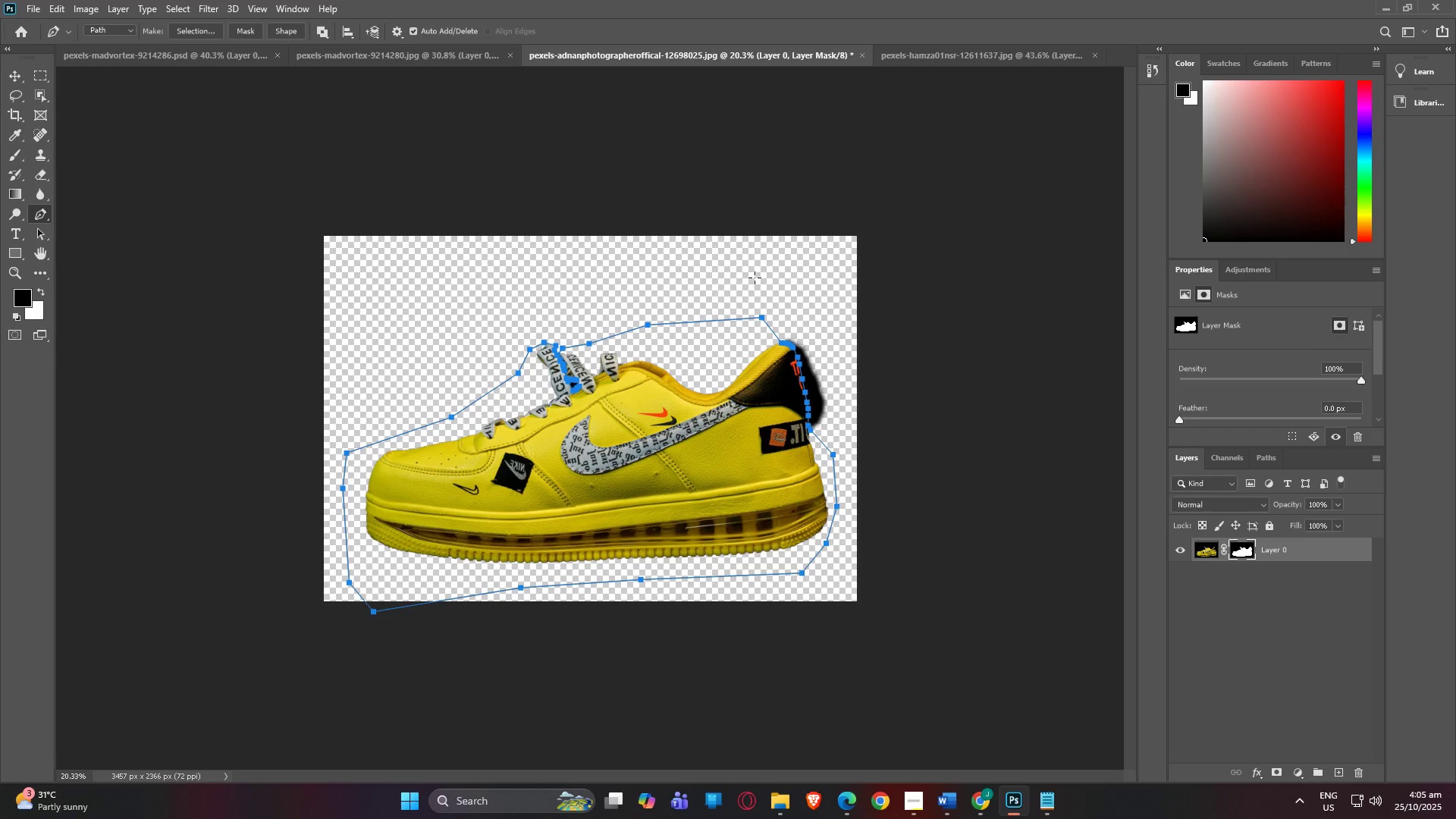 
key(Alt+AltLeft)
 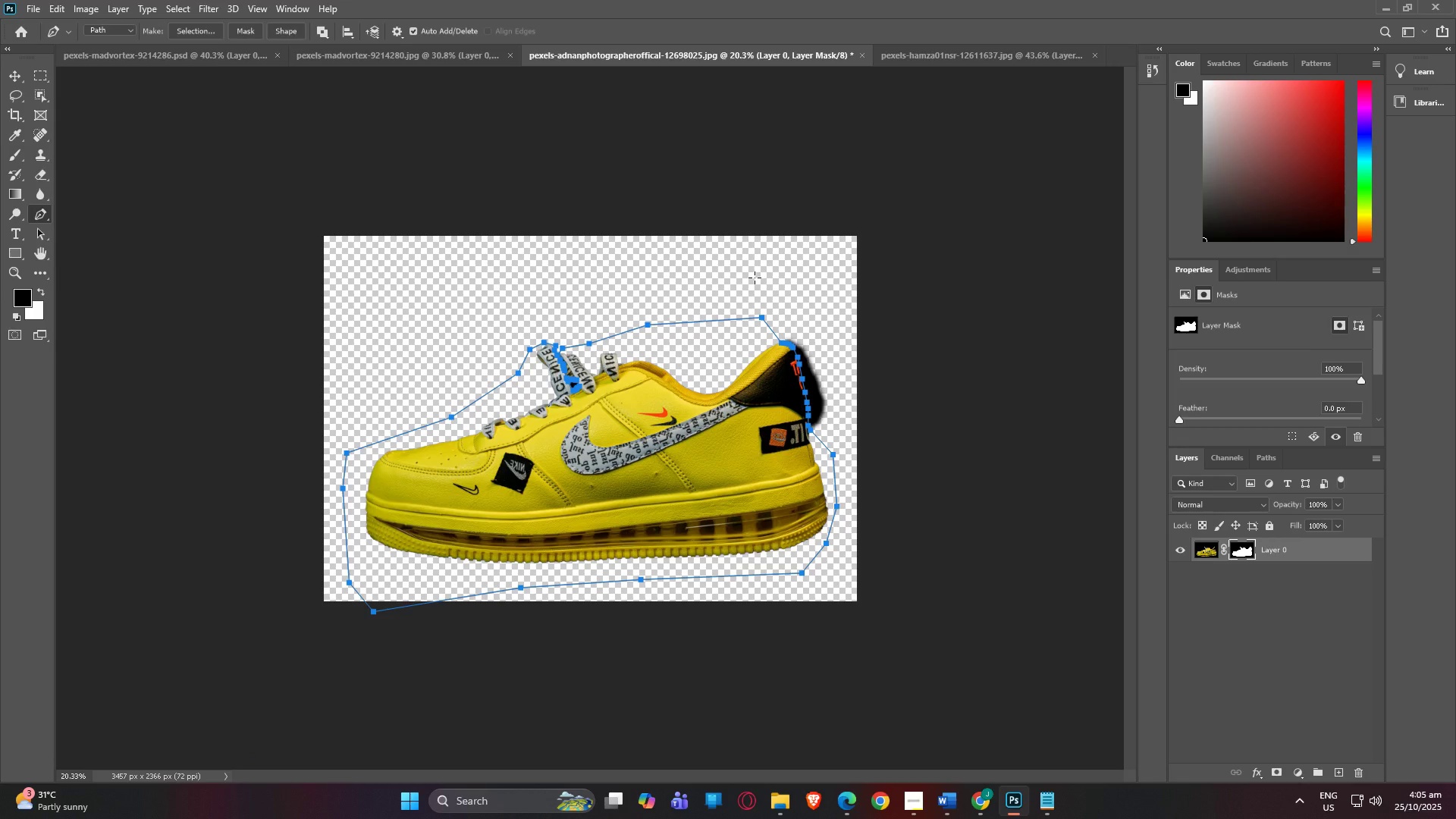 
key(Alt+AltLeft)
 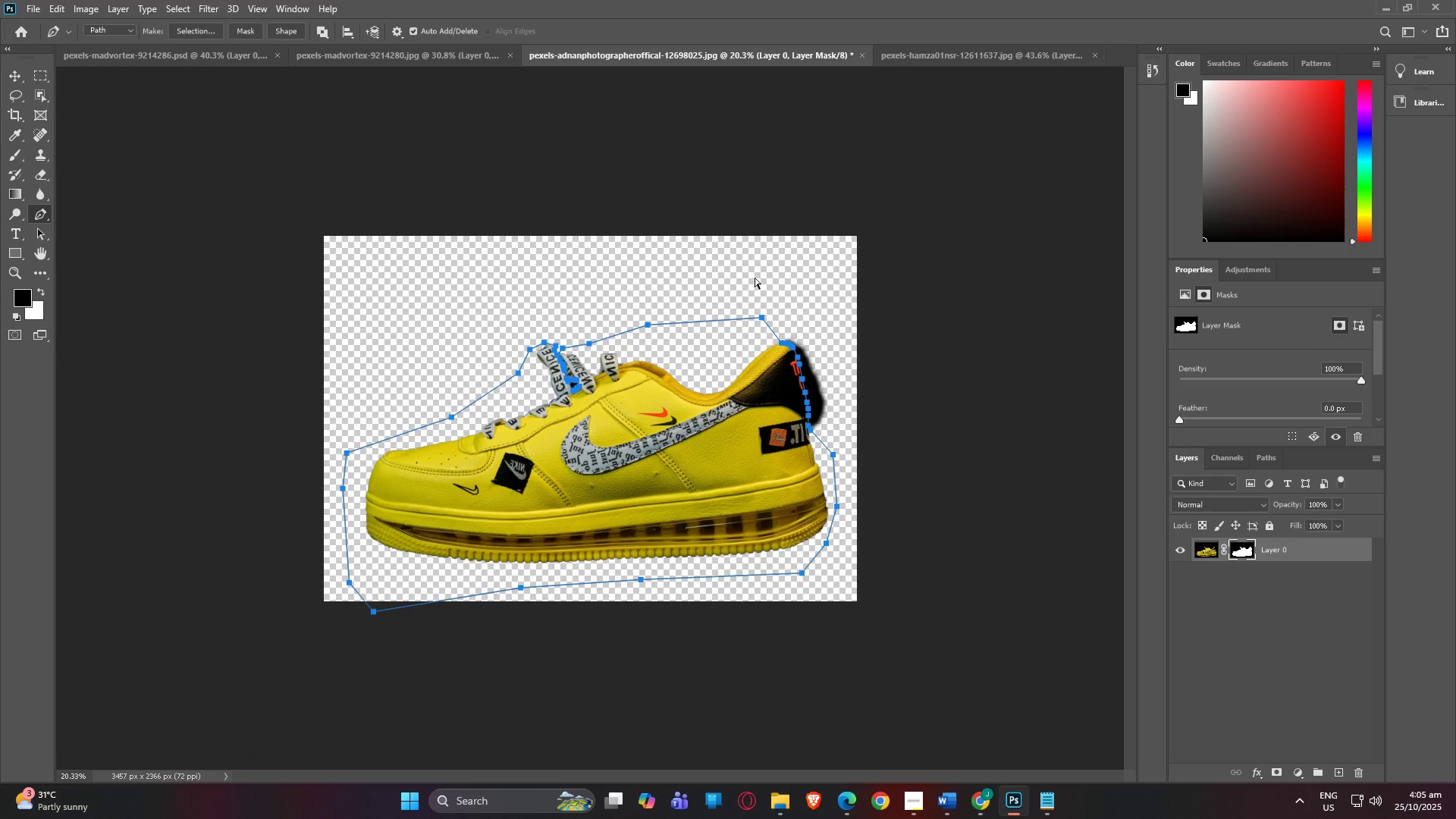 
hold_key(key=ControlLeft, duration=0.55)
 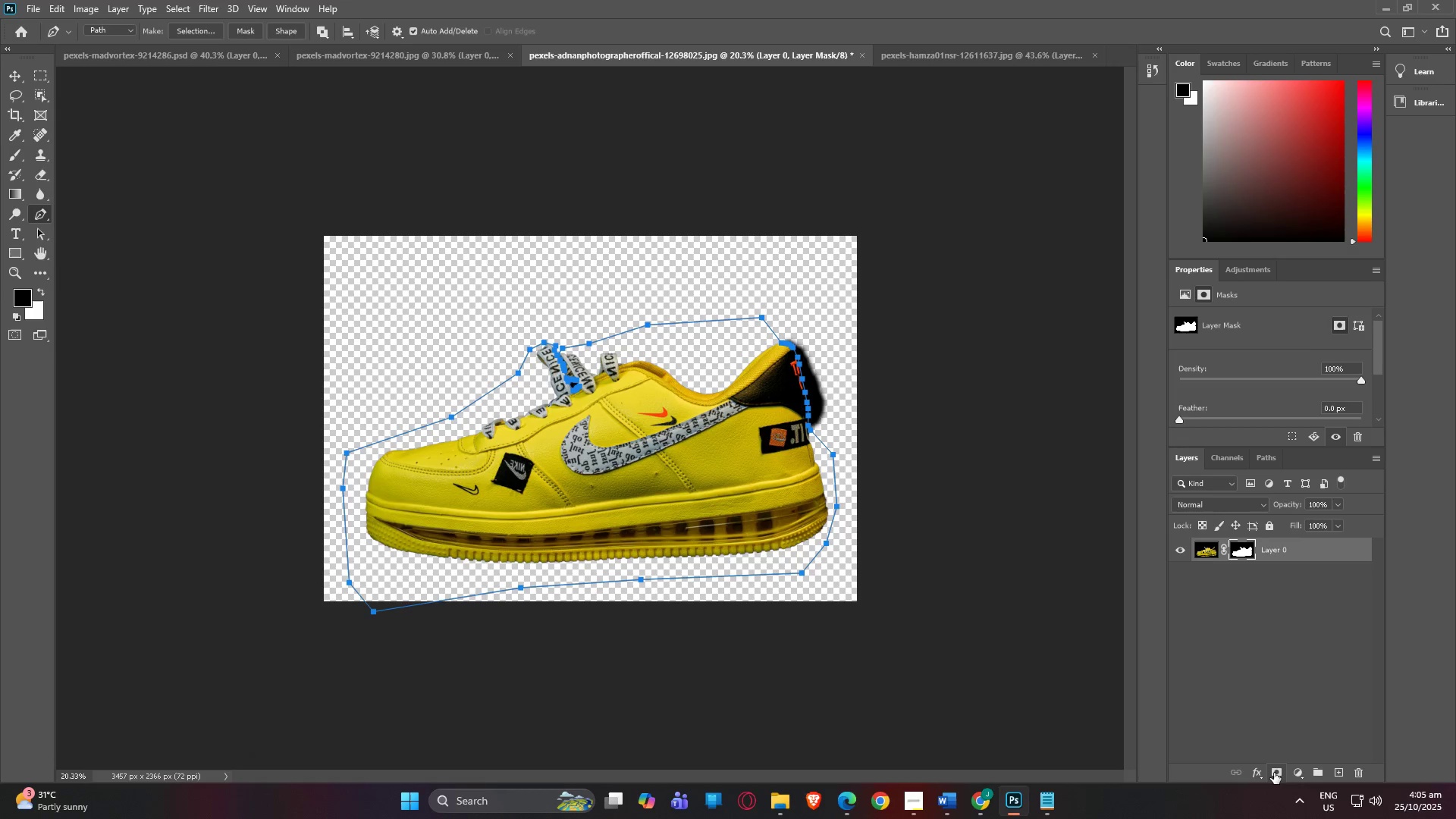 
left_click([1274, 773])
 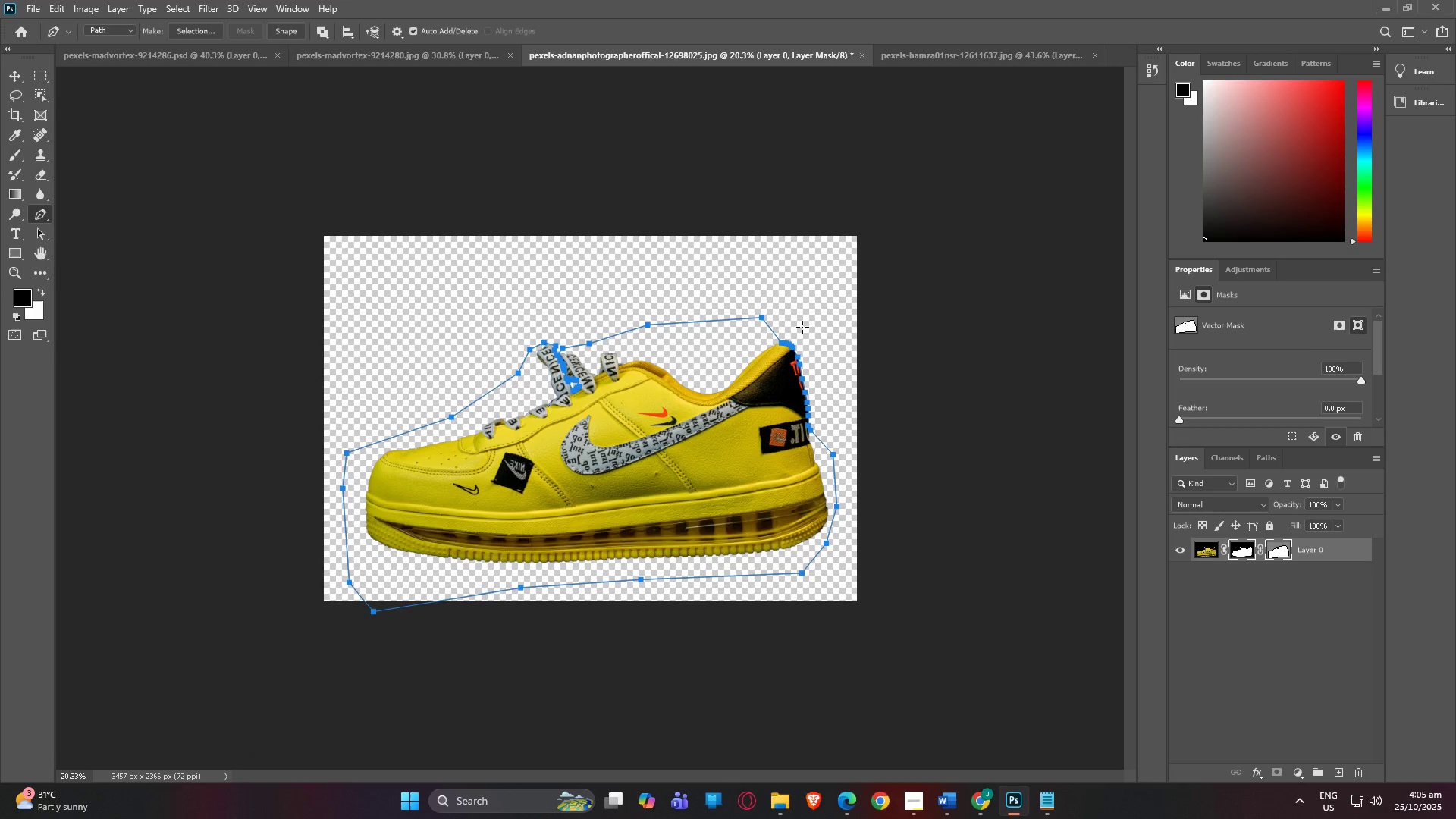 
key(A)
 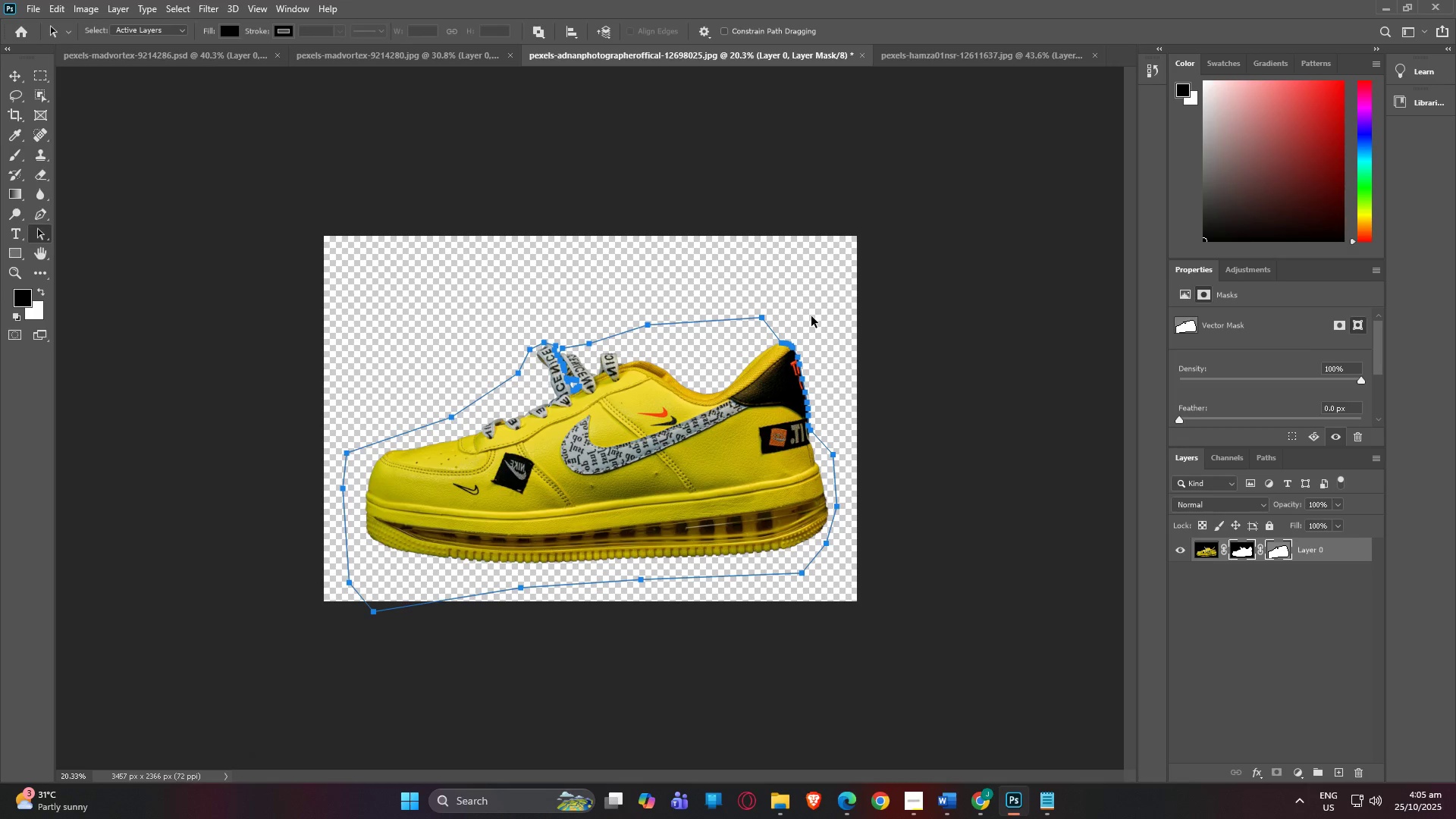 
left_click([811, 316])
 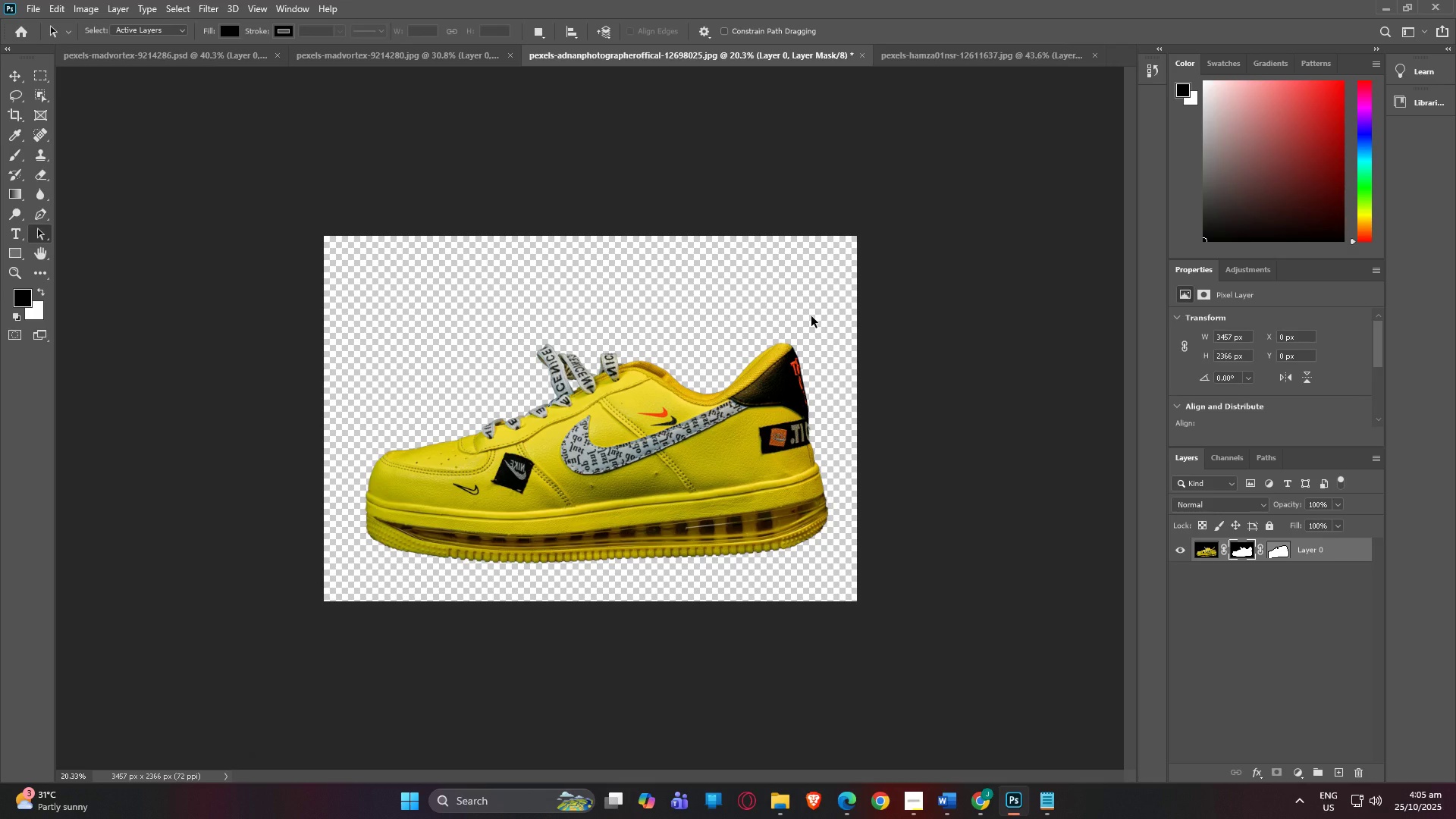 
wait(5.2)
 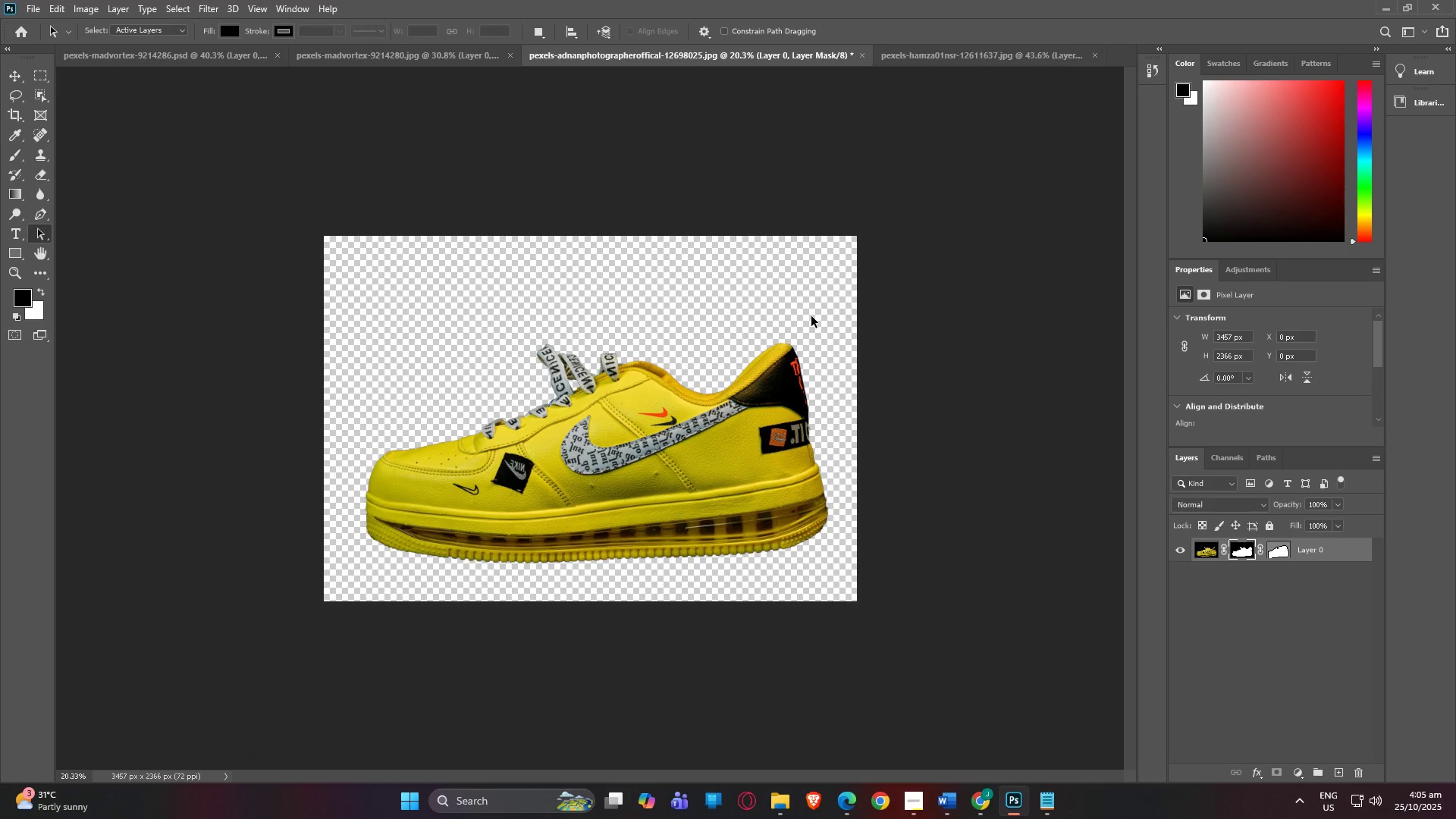 
hold_key(key=AltLeft, duration=1.52)
scroll: coordinate [607, 334], scroll_direction: up, amount: 11.0
 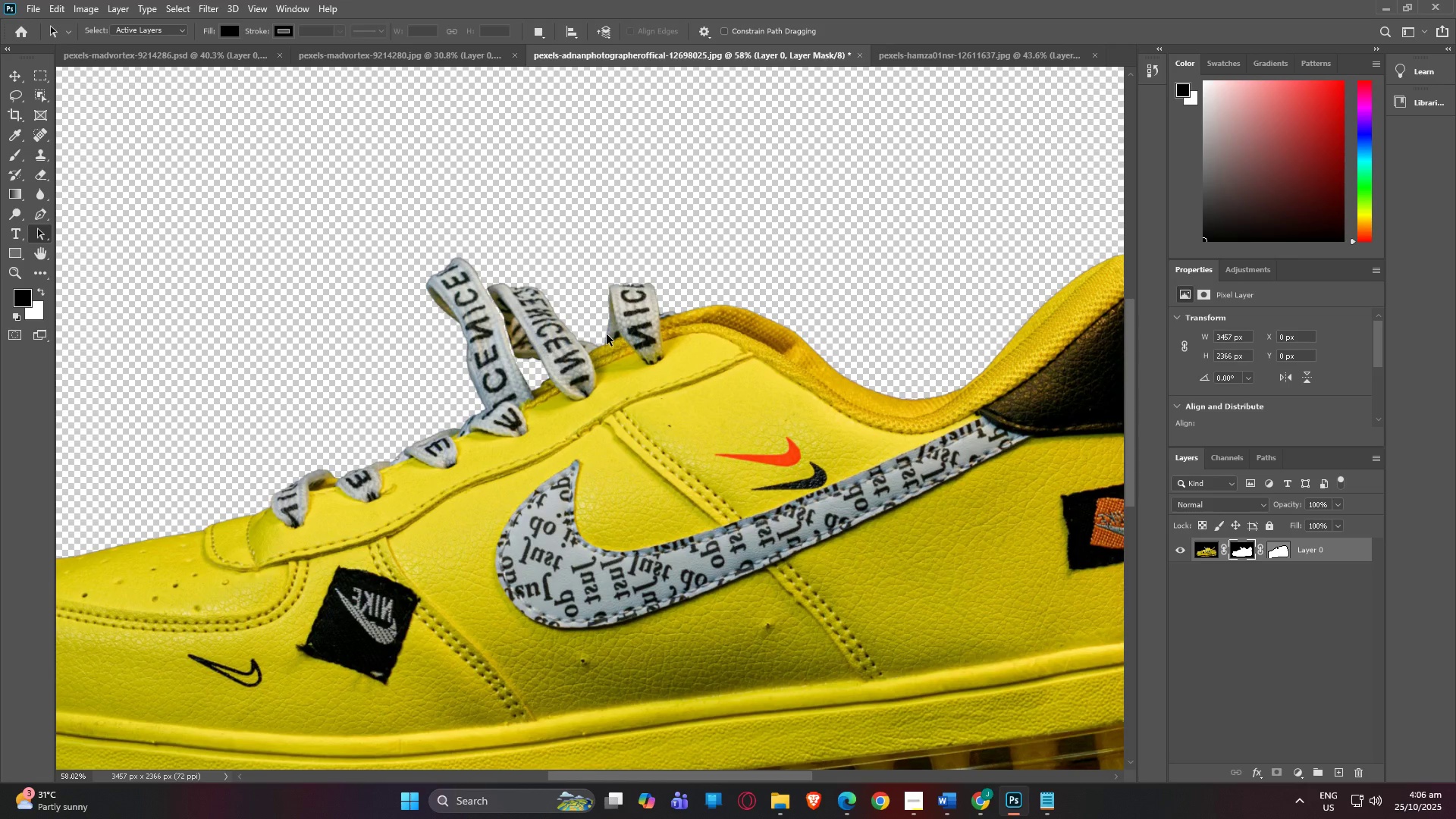 
hold_key(key=AltLeft, duration=1.53)
scroll: coordinate [474, 304], scroll_direction: up, amount: 16.0
 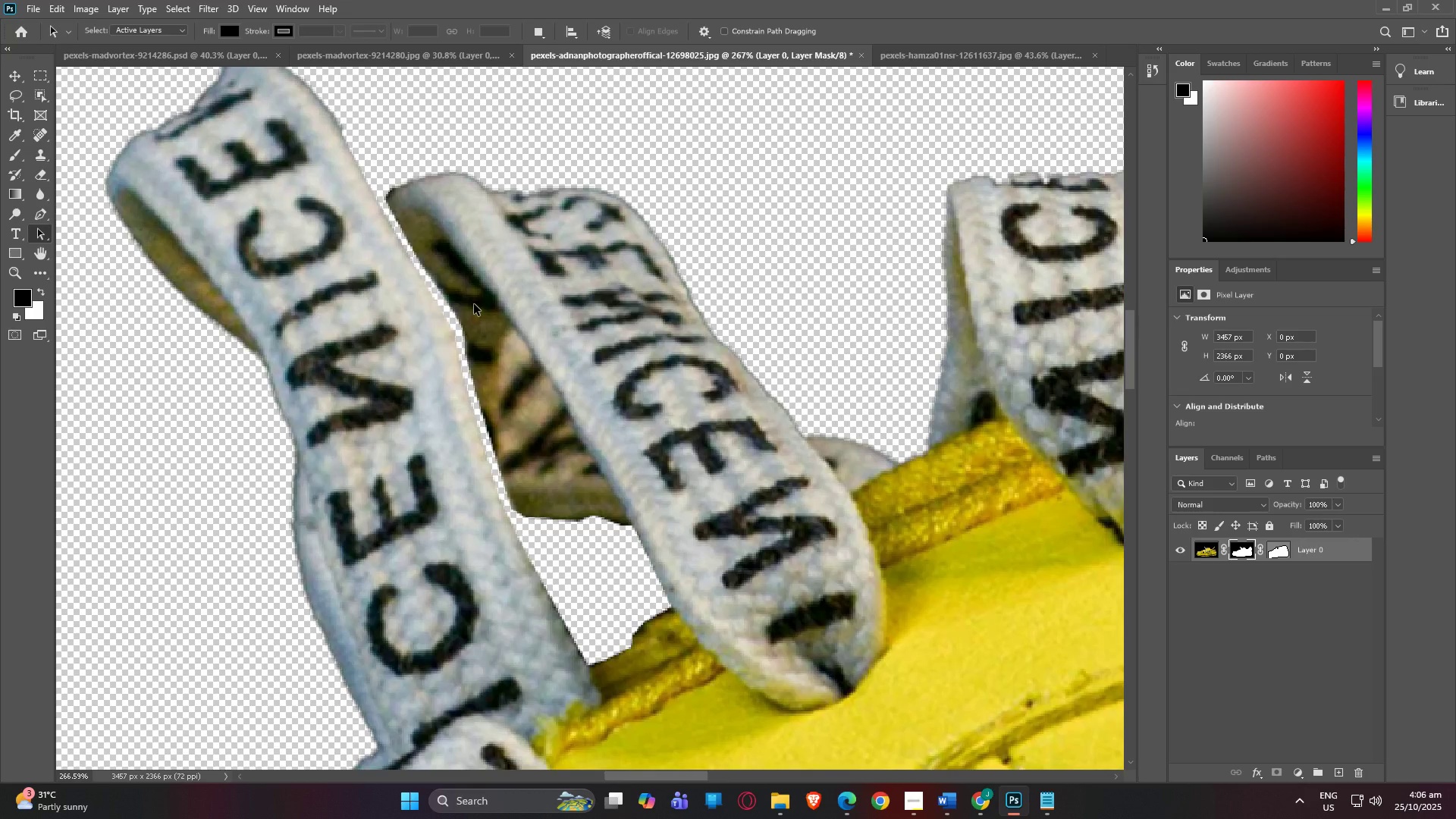 
hold_key(key=AltLeft, duration=1.51)
scroll: coordinate [474, 304], scroll_direction: up, amount: 5.0
 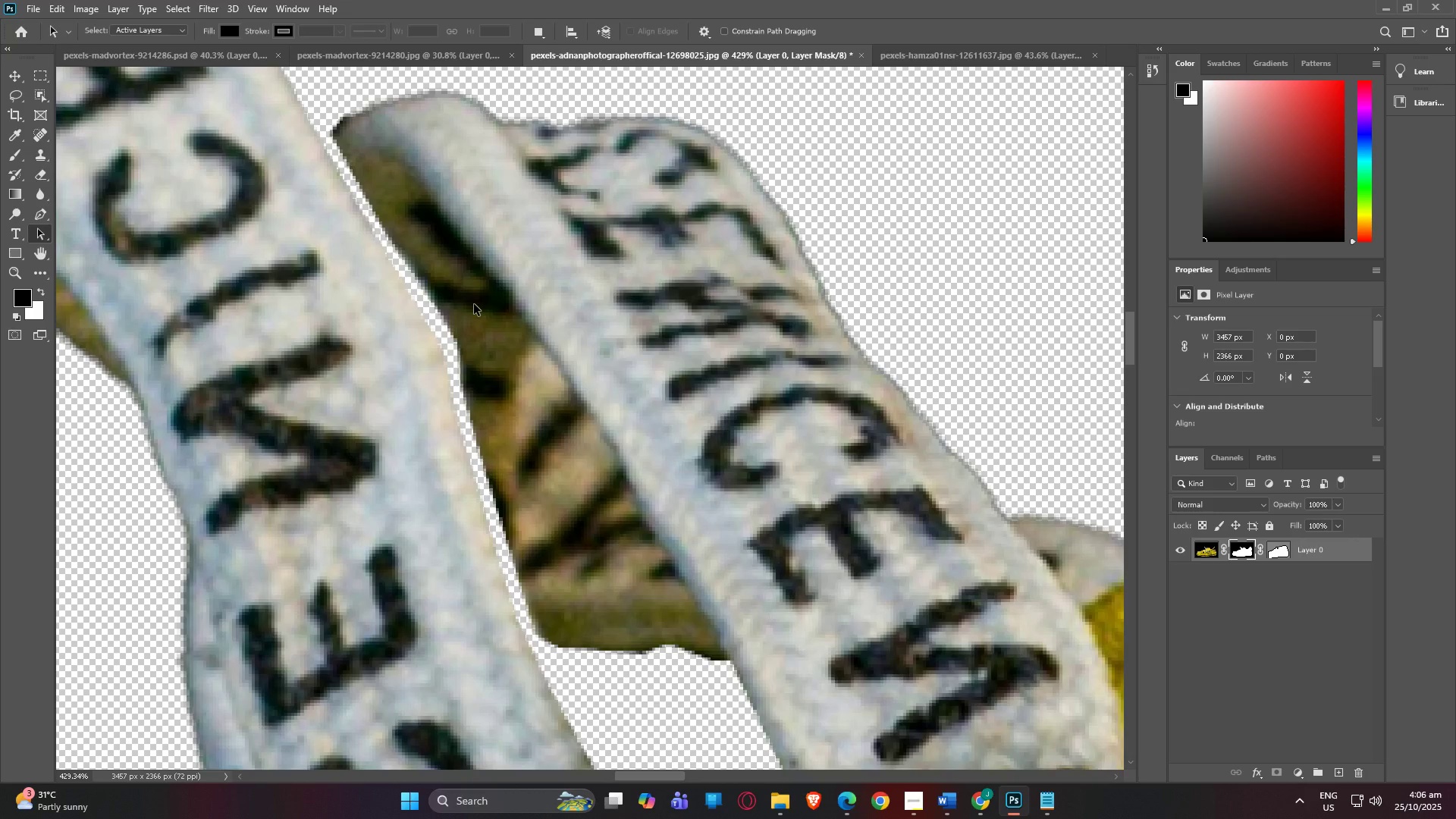 
hold_key(key=AltLeft, duration=1.49)
 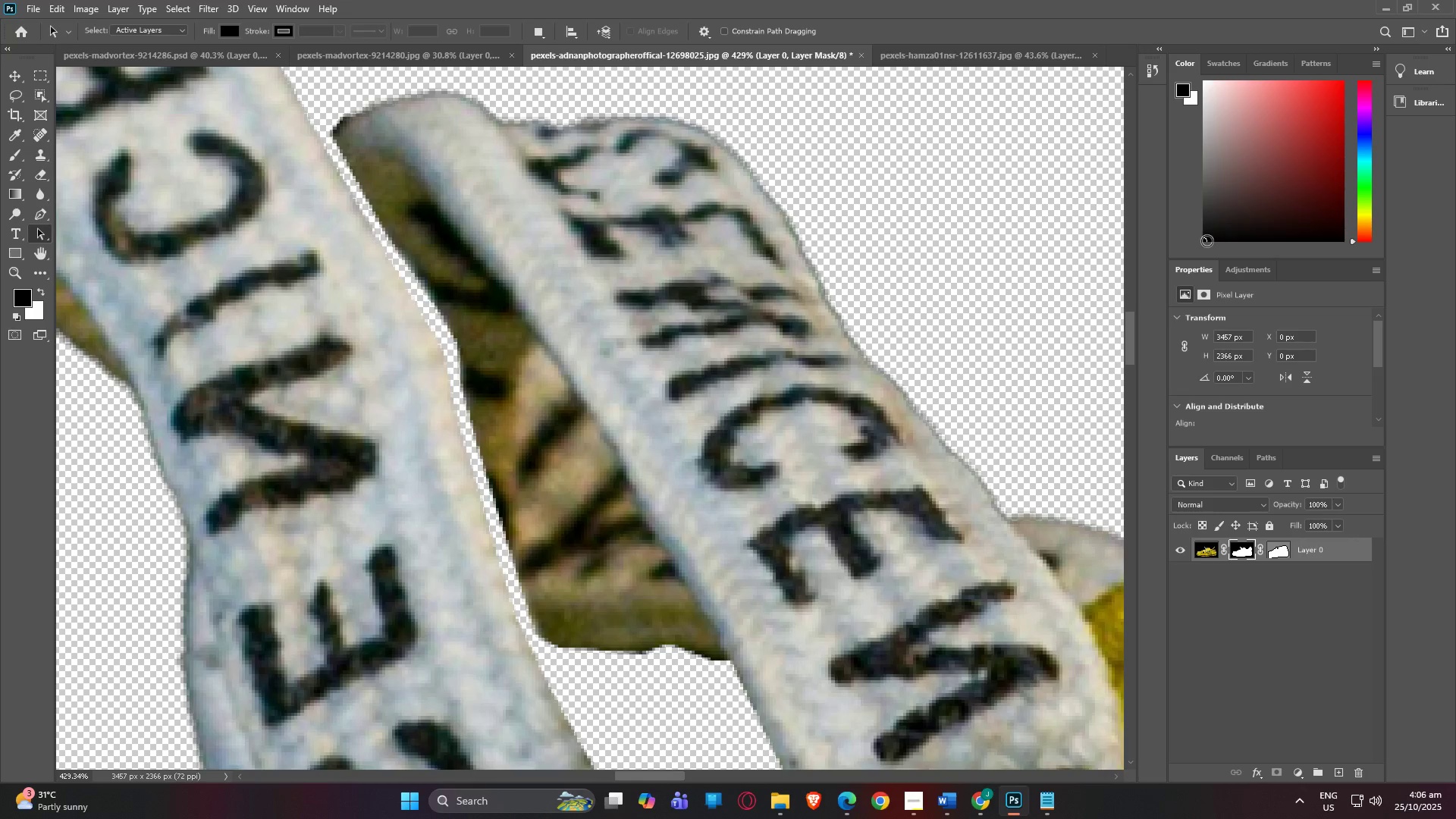 
left_click_drag(start_coordinate=[1204, 239], to_coordinate=[1198, 73])
 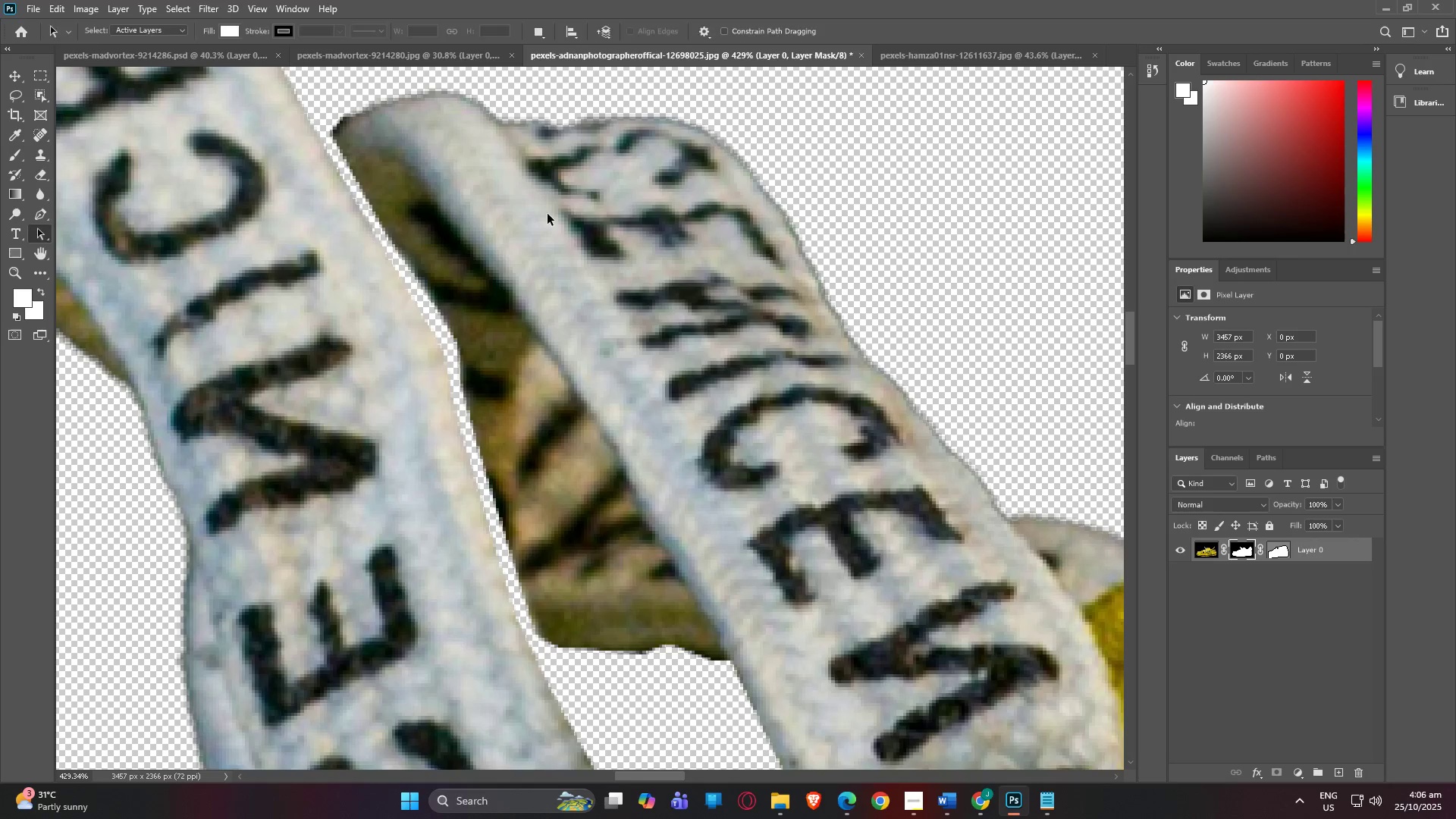 
key(B)
 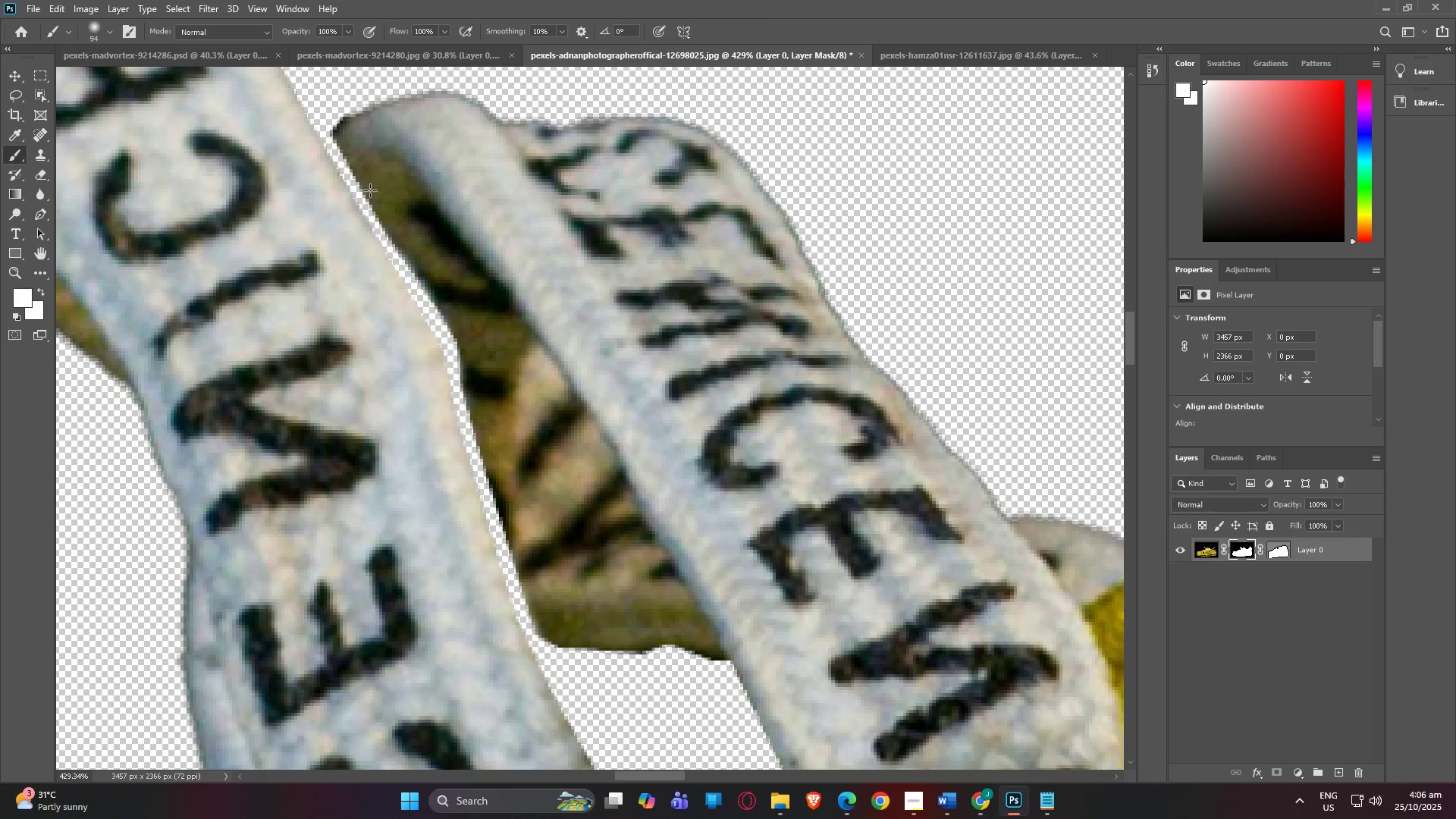 
left_click_drag(start_coordinate=[416, 263], to_coordinate=[434, 258])
 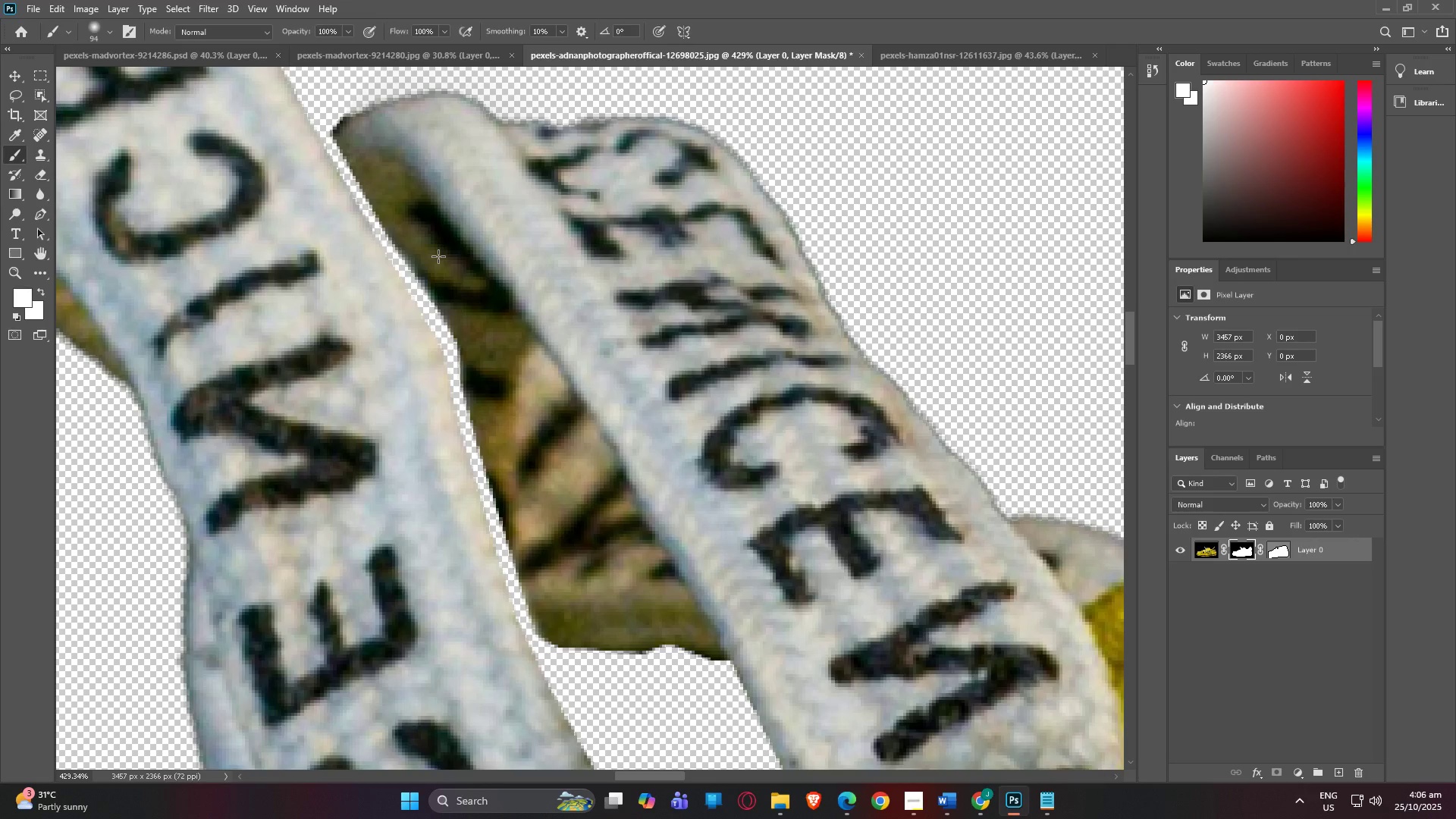 
key(B)
 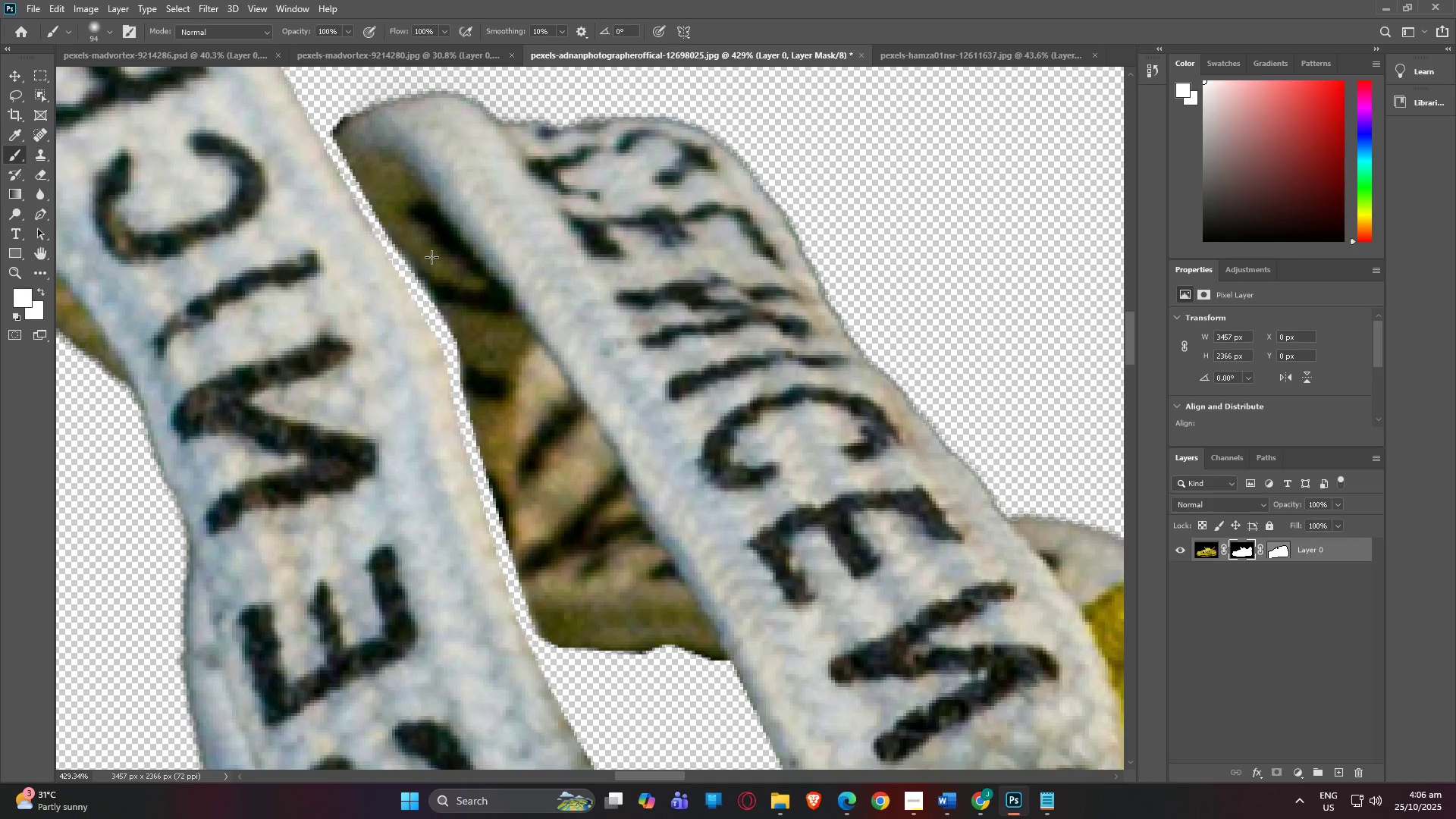 
left_click_drag(start_coordinate=[447, 261], to_coordinate=[444, 325])
 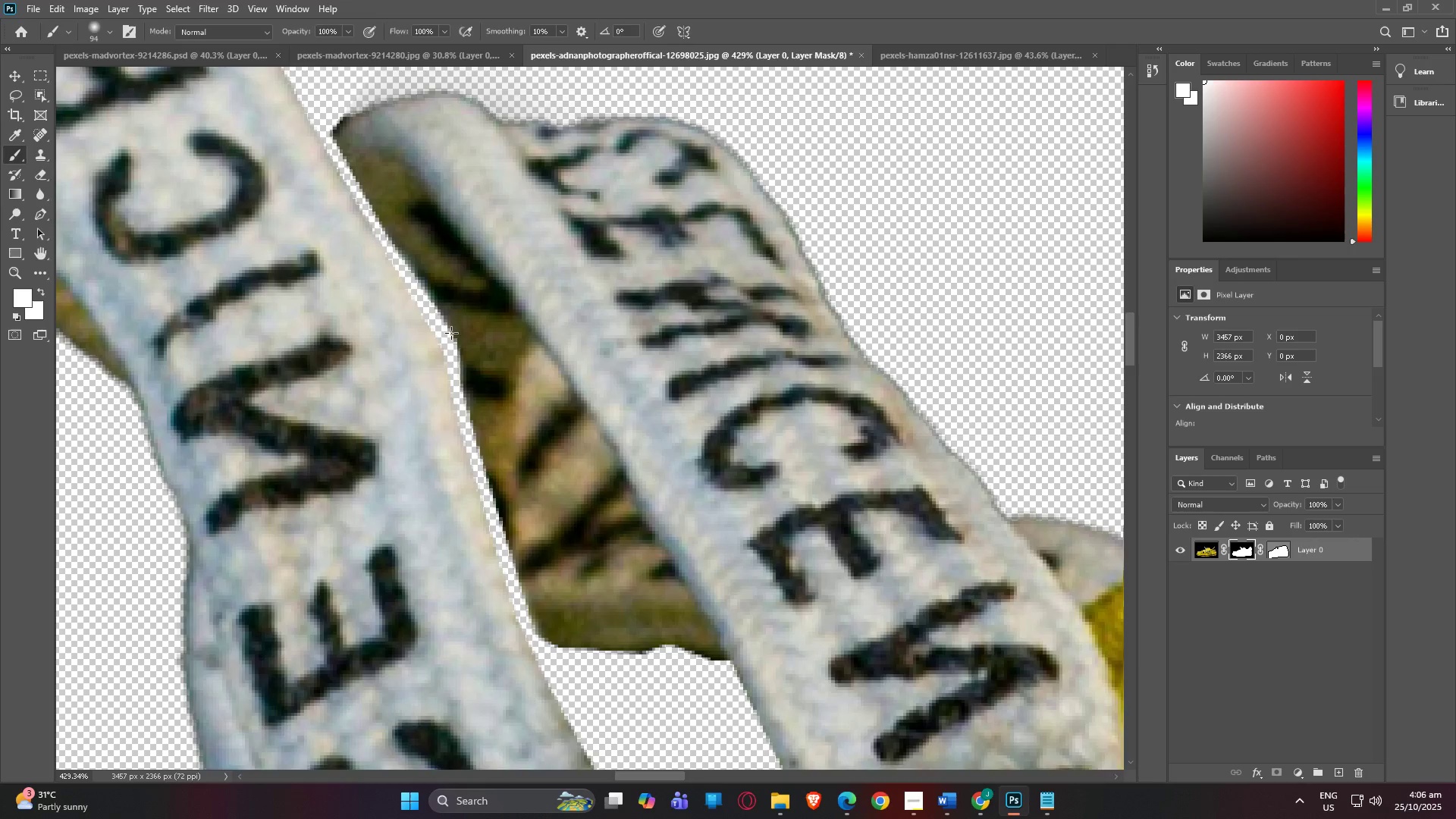 
scroll: coordinate [451, 333], scroll_direction: down, amount: 4.0
 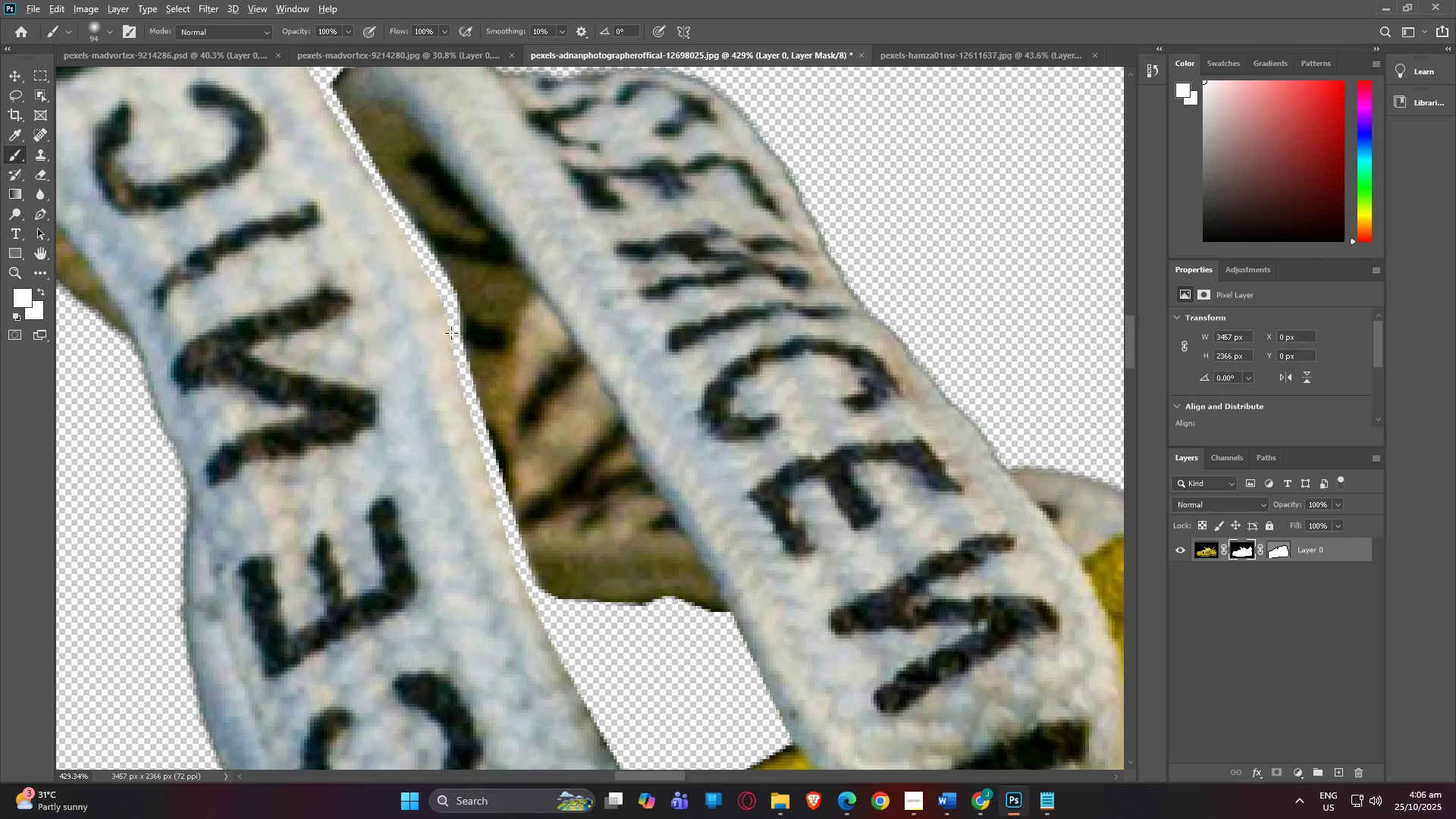 
key(Alt+AltLeft)
 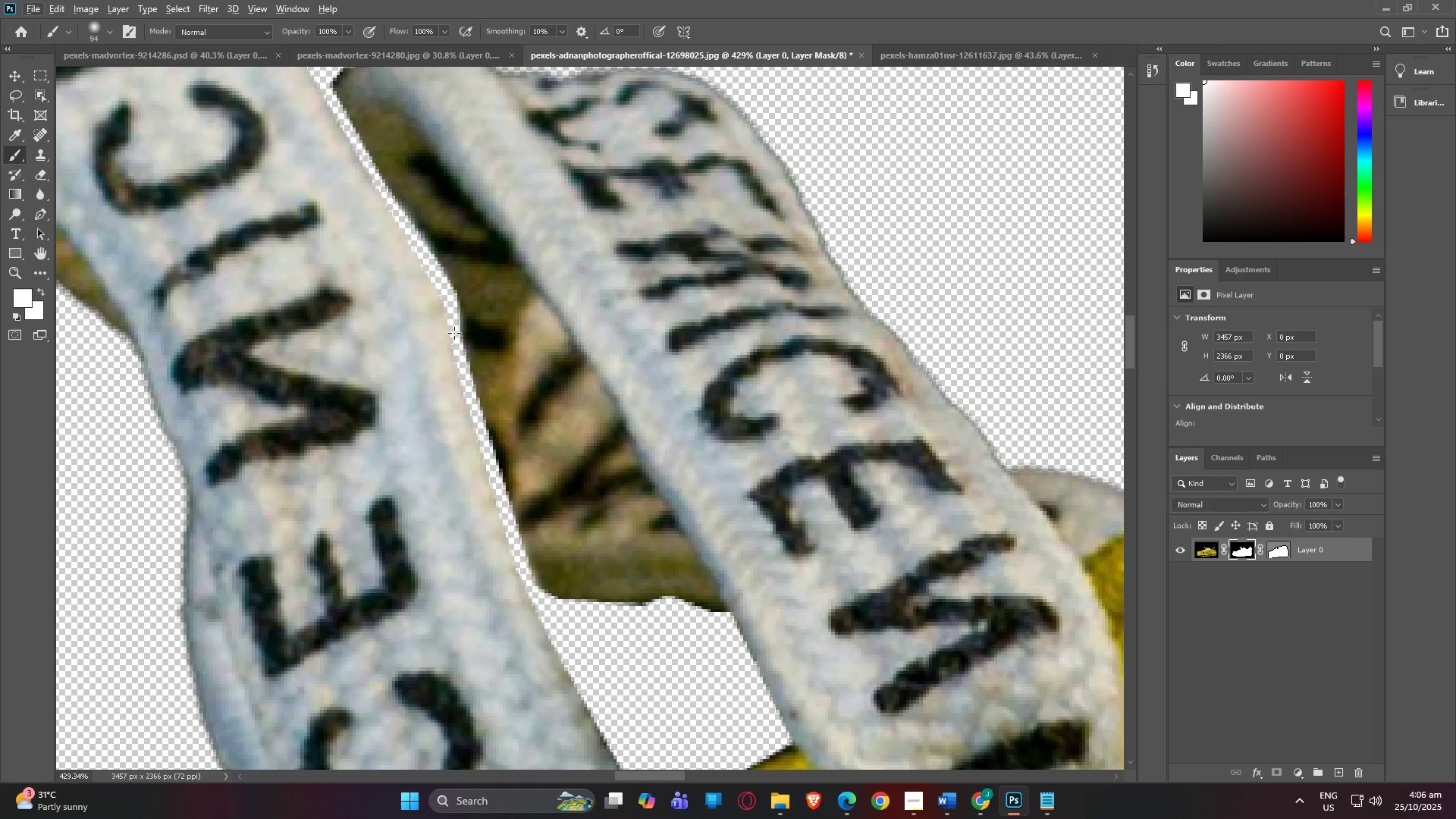 
hold_key(key=AltLeft, duration=0.88)
scroll: coordinate [475, 322], scroll_direction: down, amount: 7.0
 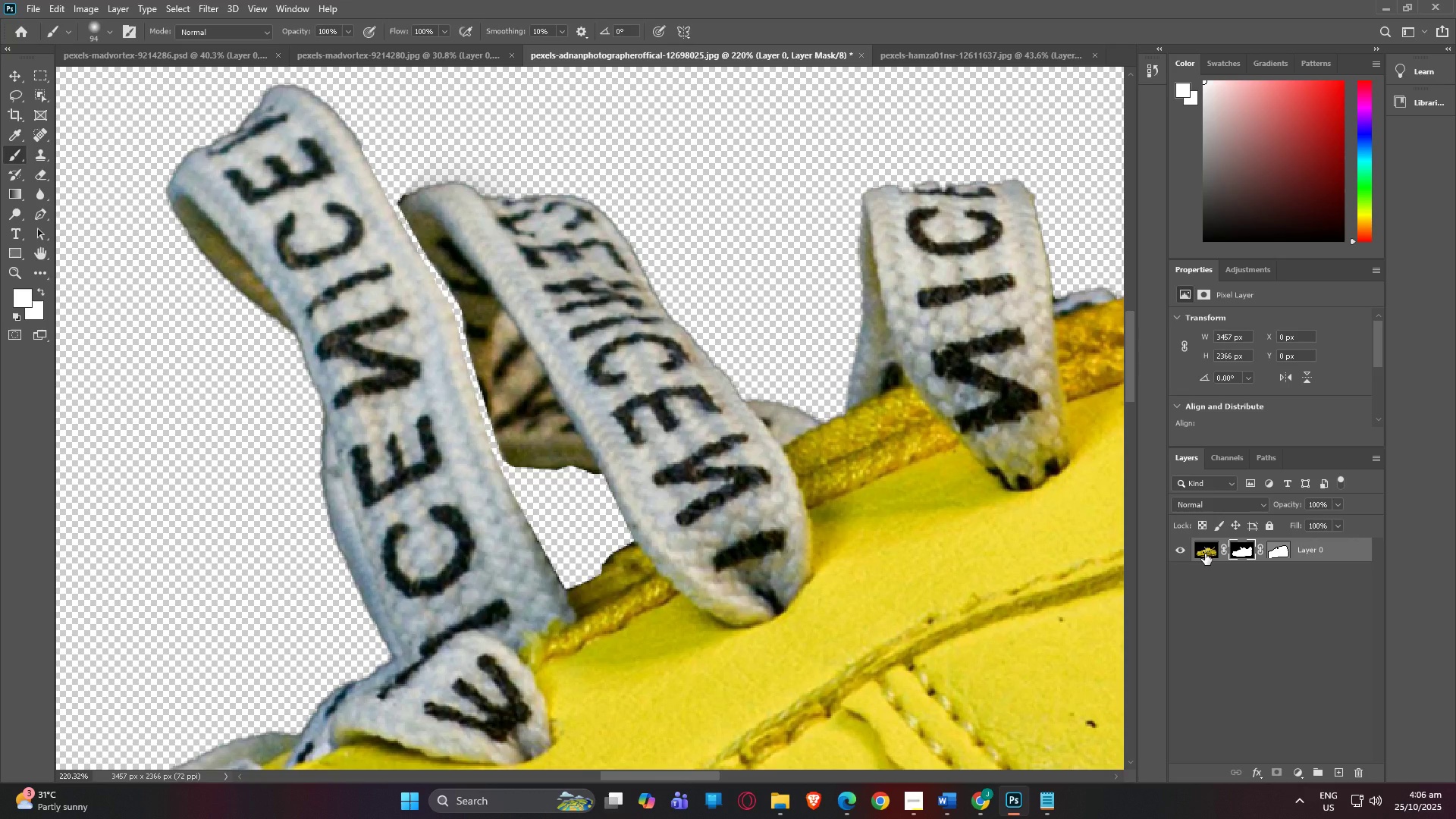 
left_click([1205, 554])
 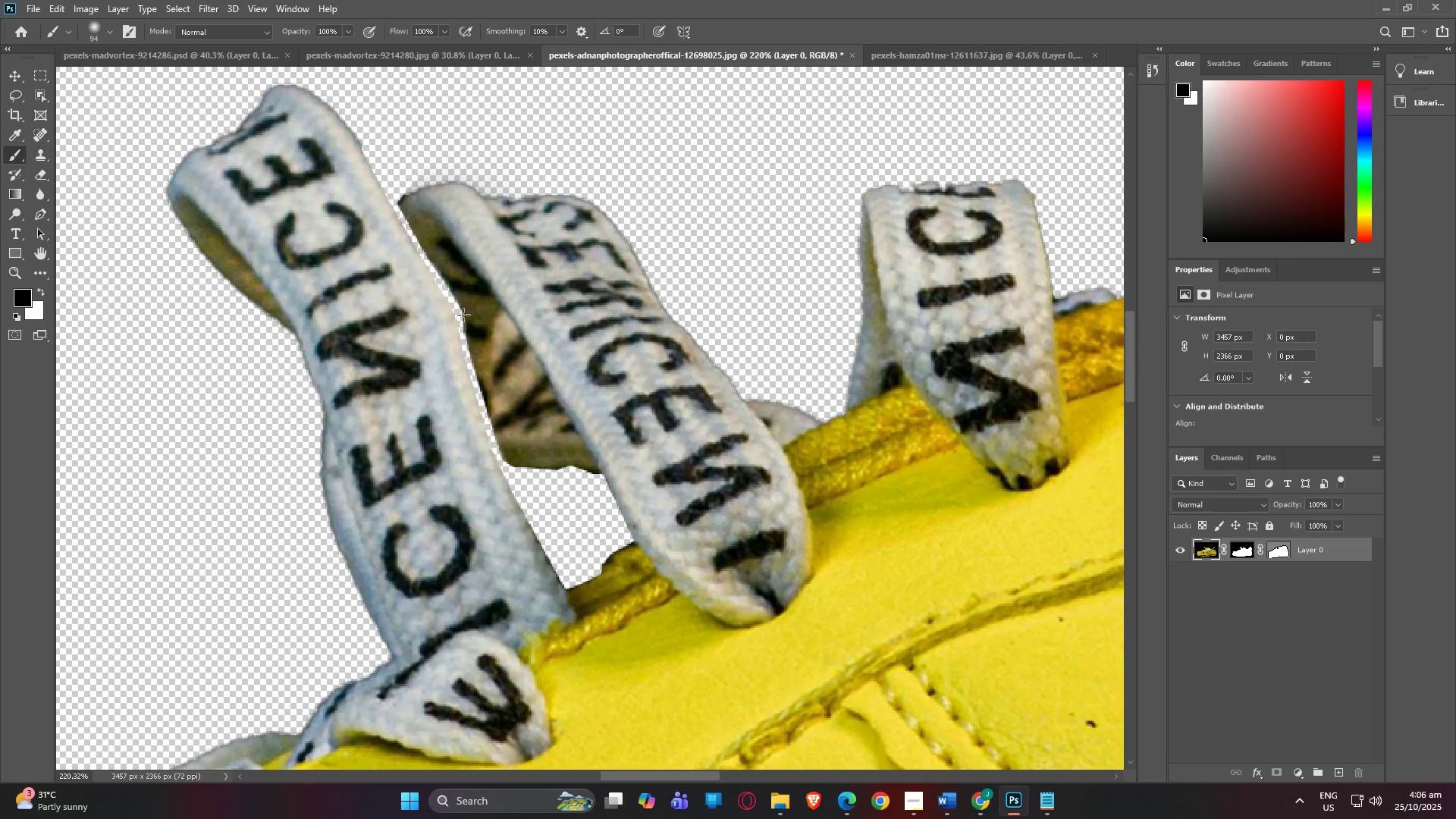 
key(B)
 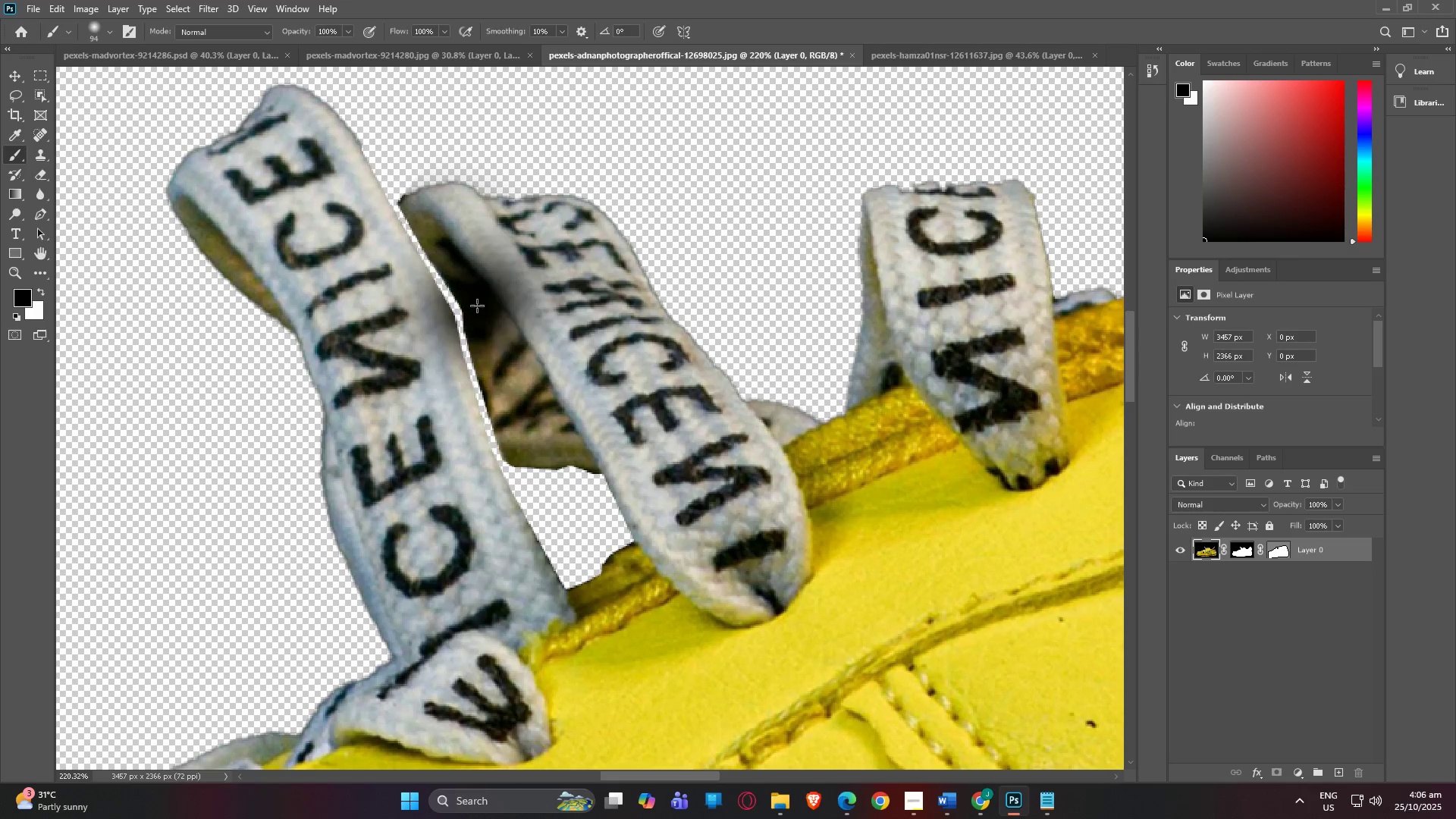 
left_click_drag(start_coordinate=[478, 306], to_coordinate=[450, 278])
 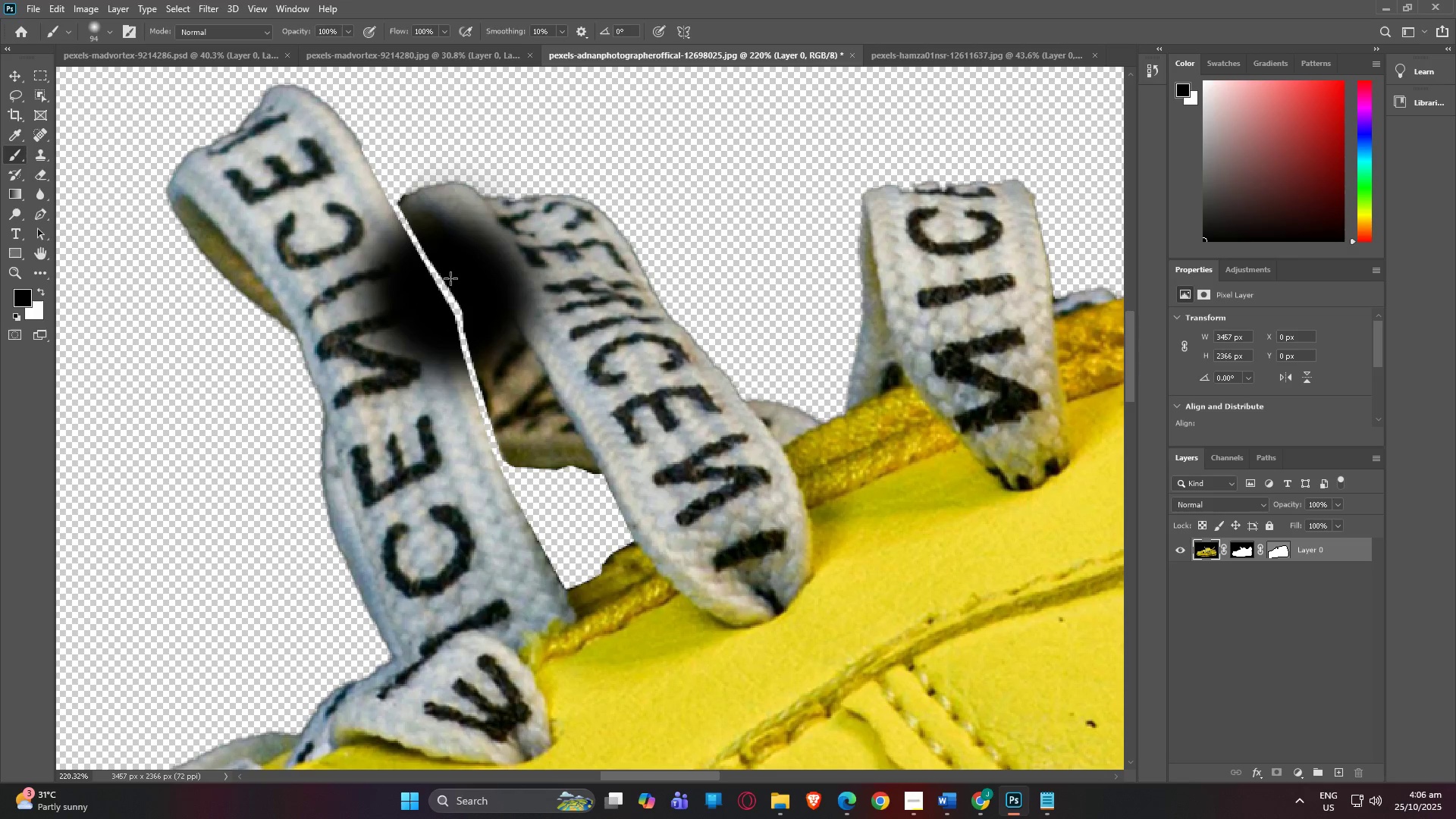 
key(Control+Z)
 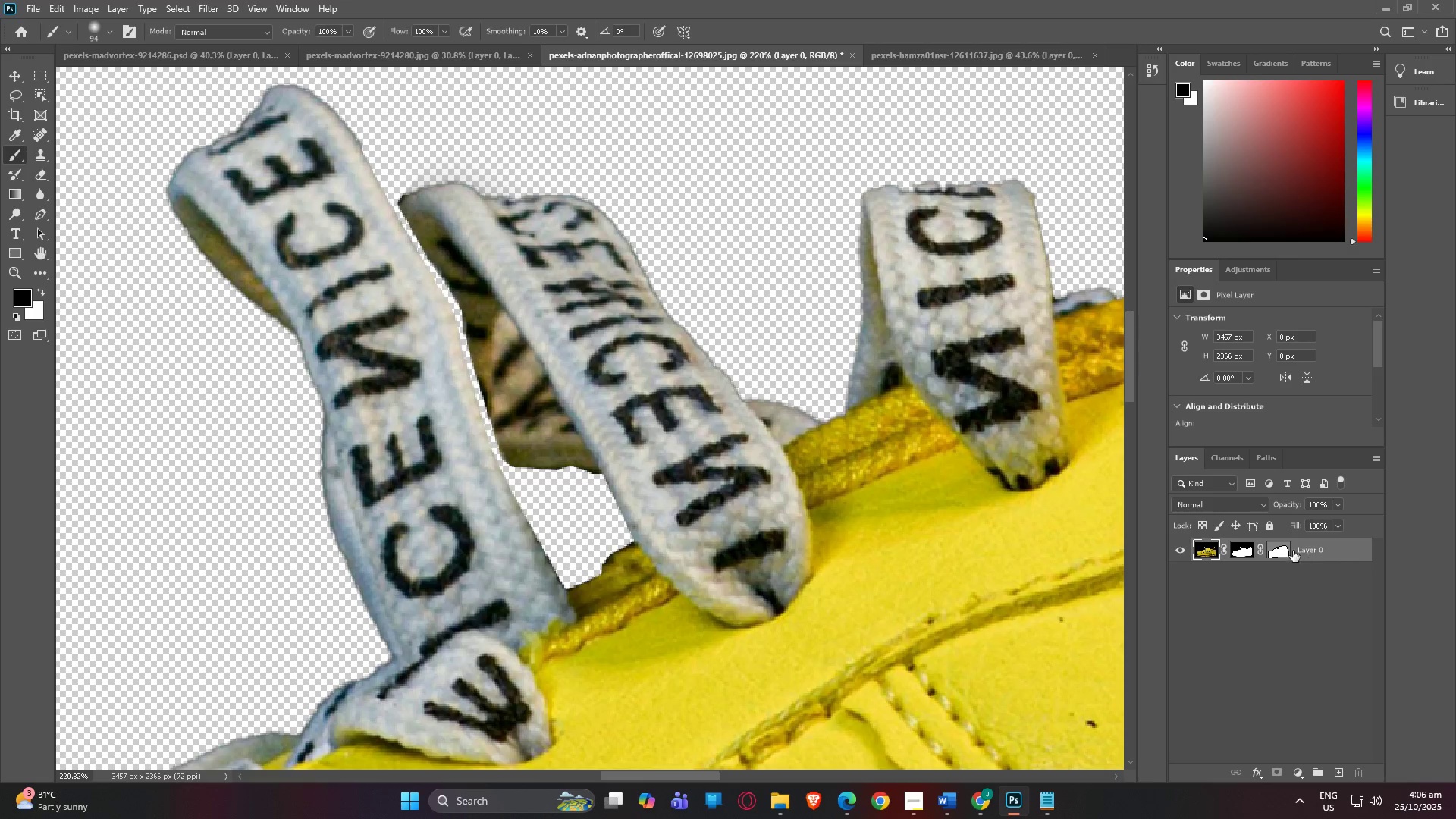 
left_click([1280, 547])
 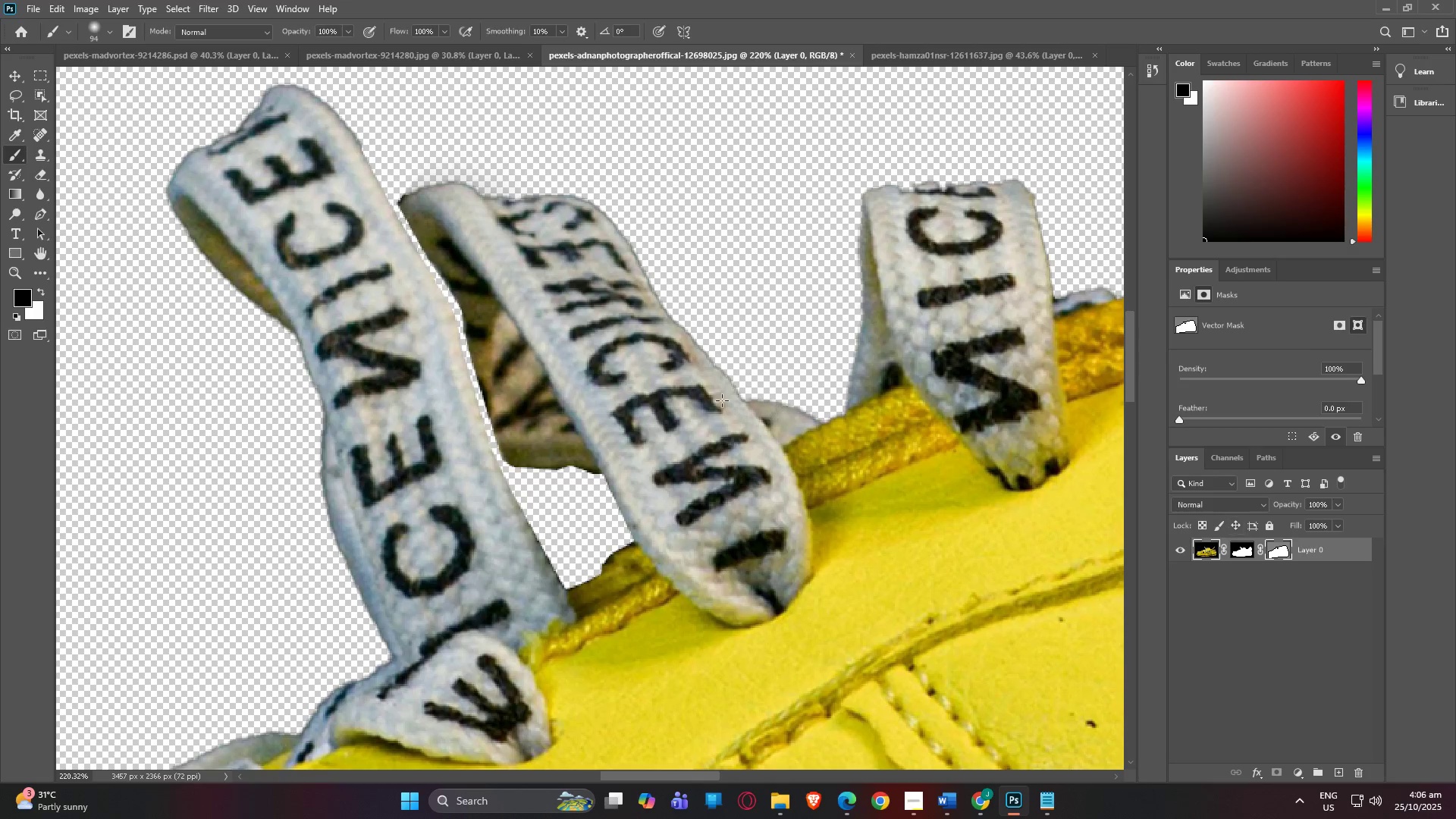 
key(B)
 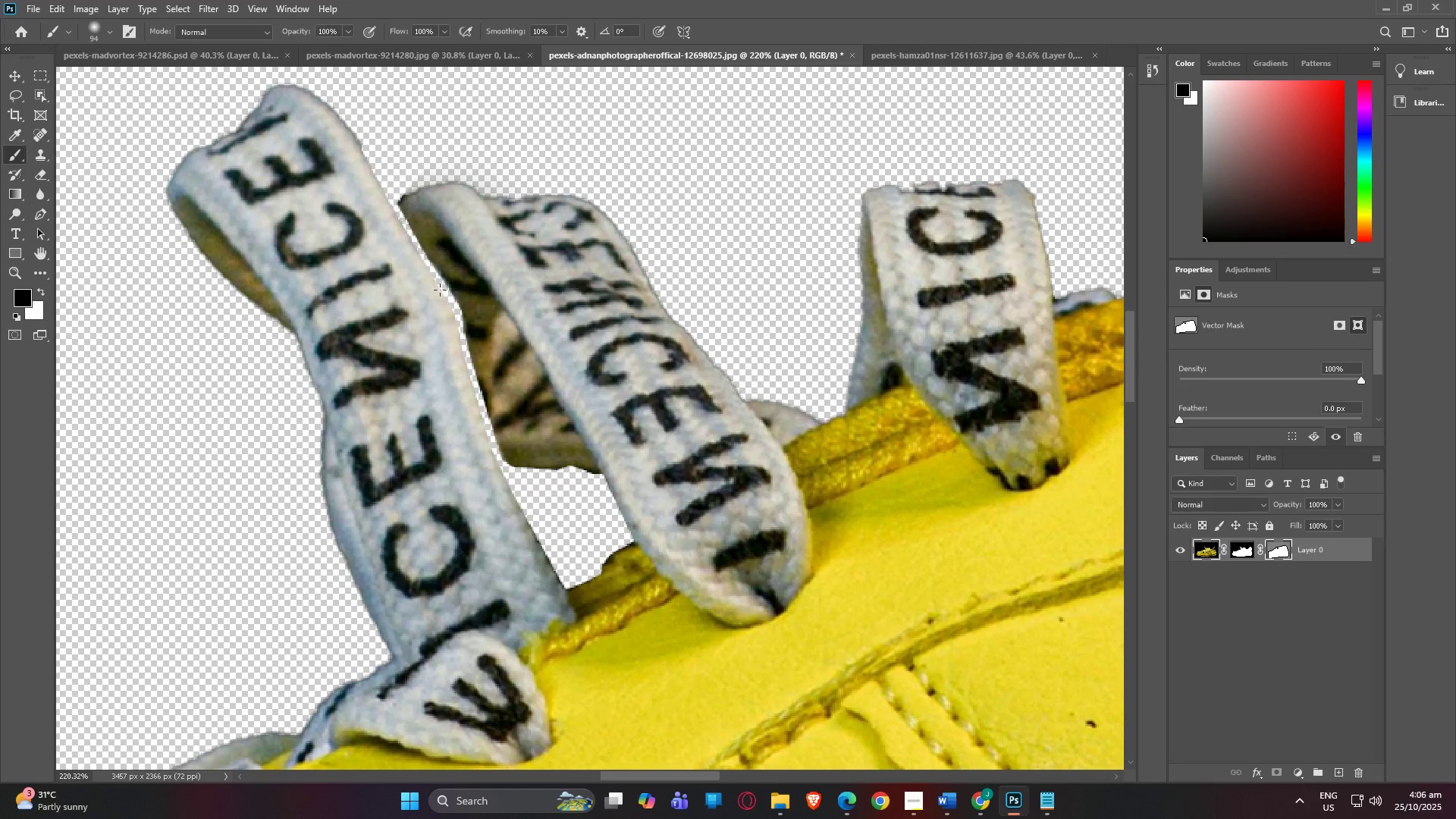 
left_click_drag(start_coordinate=[440, 290], to_coordinate=[463, 309])
 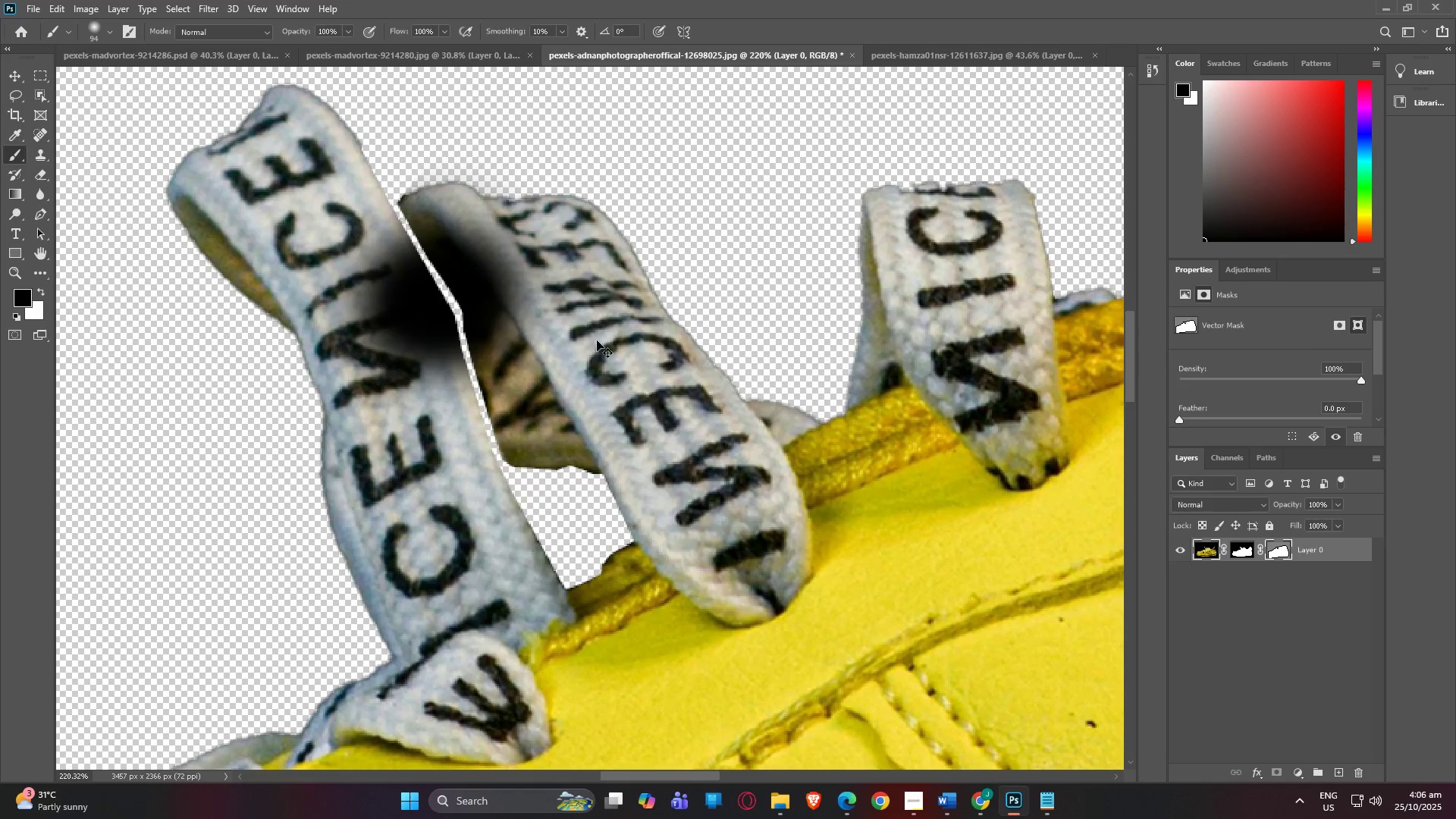 
key(Control+Z)
 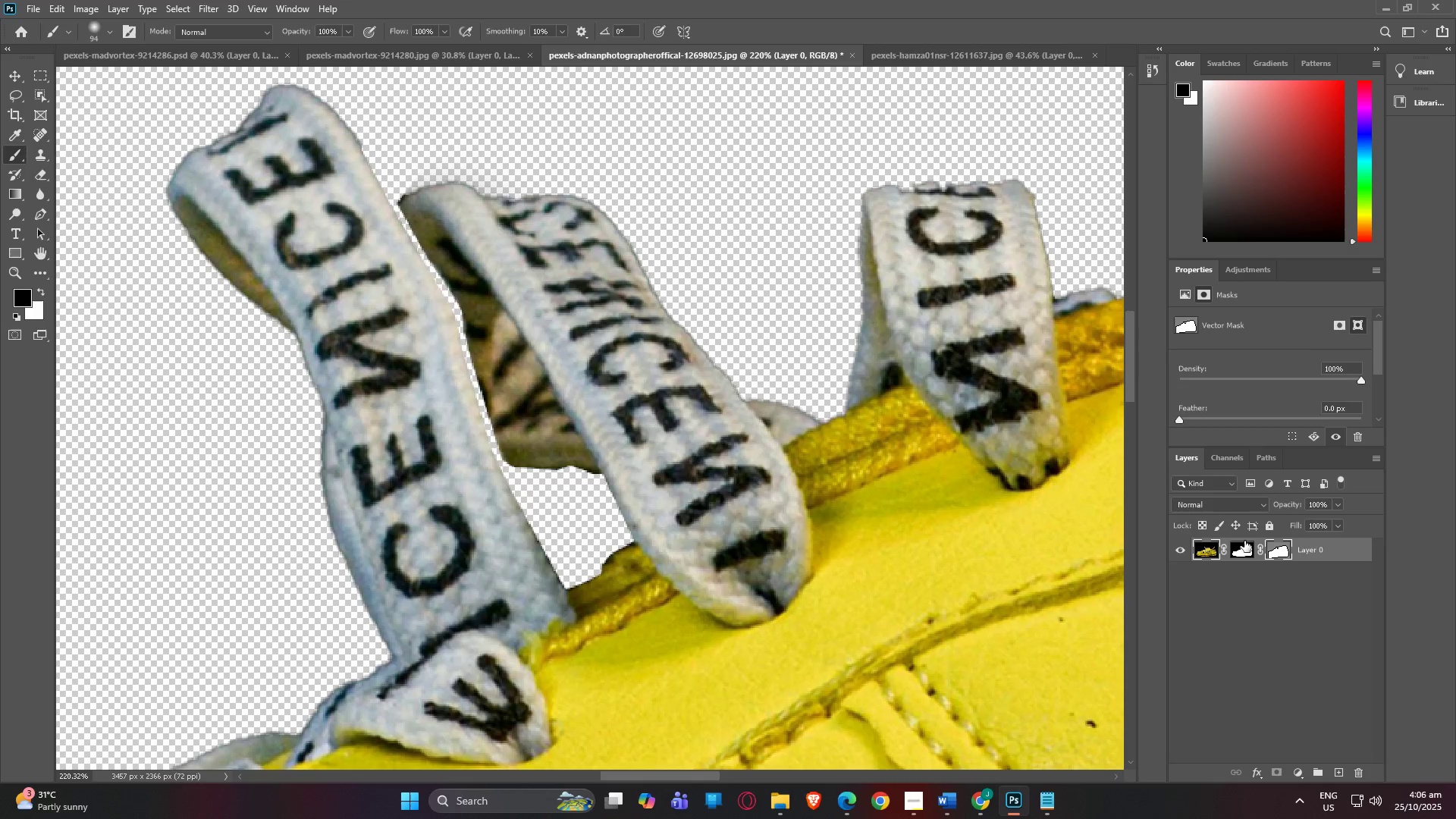 
left_click([1241, 548])
 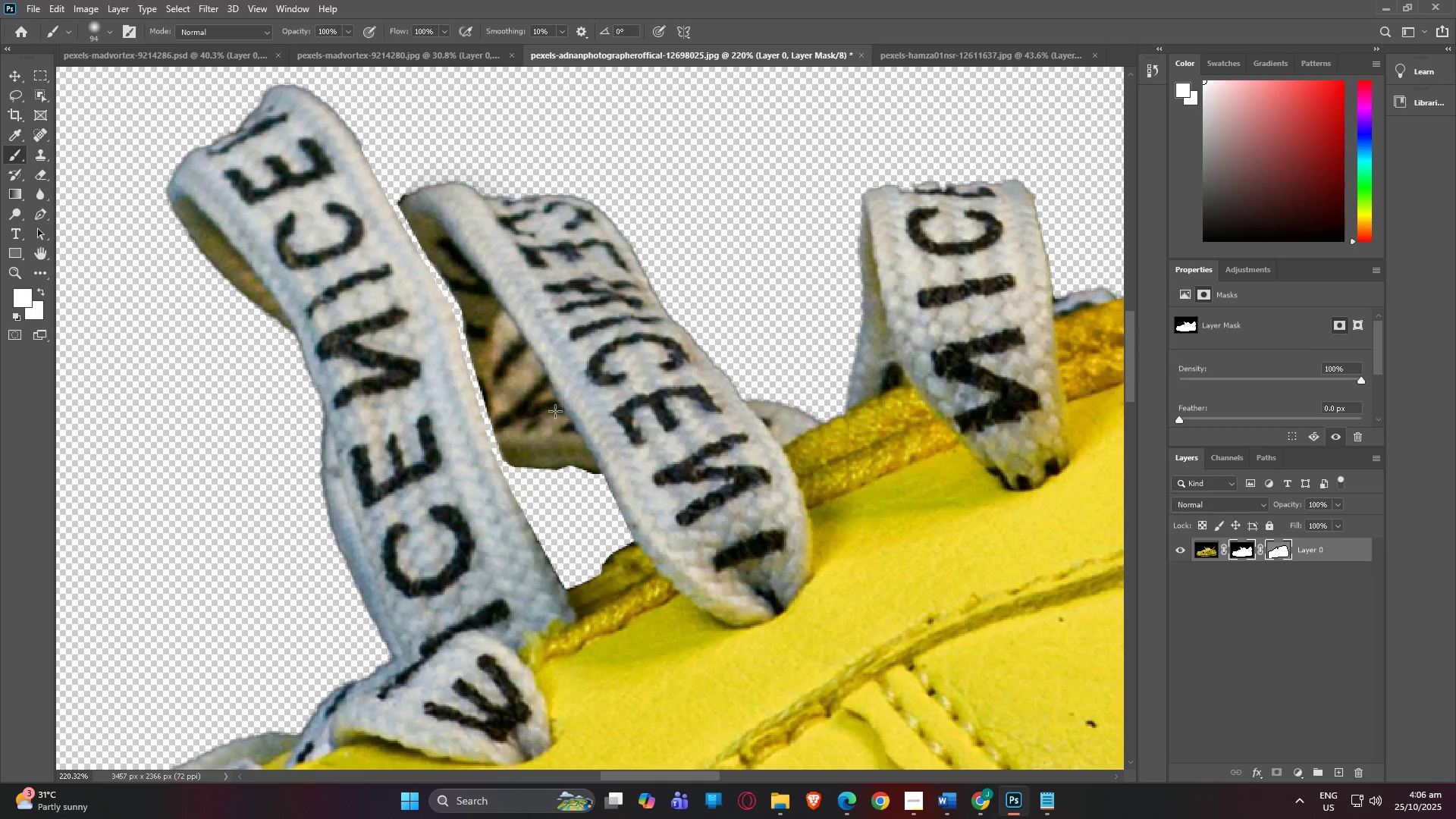 
key(B)
 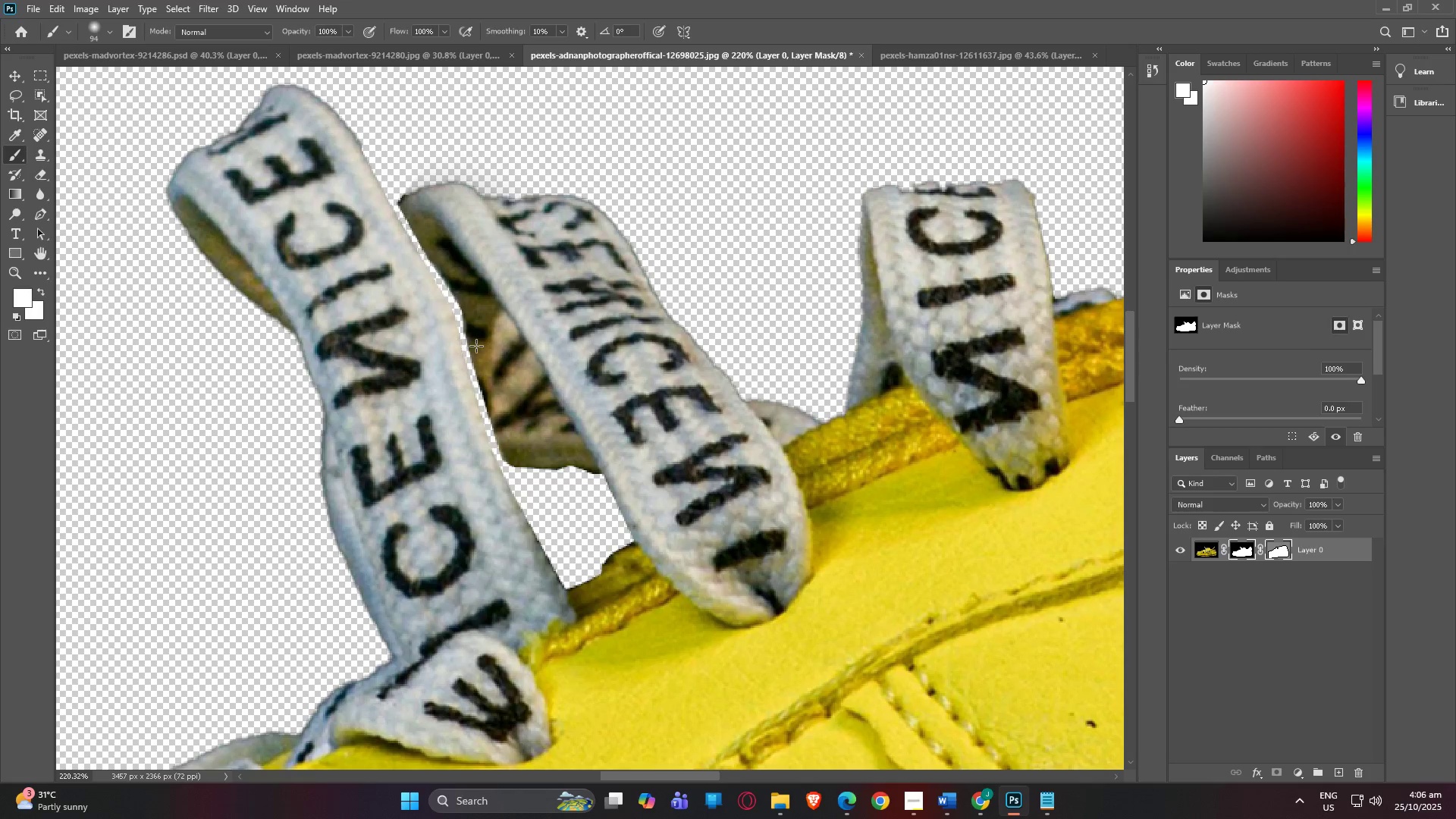 
left_click_drag(start_coordinate=[477, 346], to_coordinate=[469, 325])
 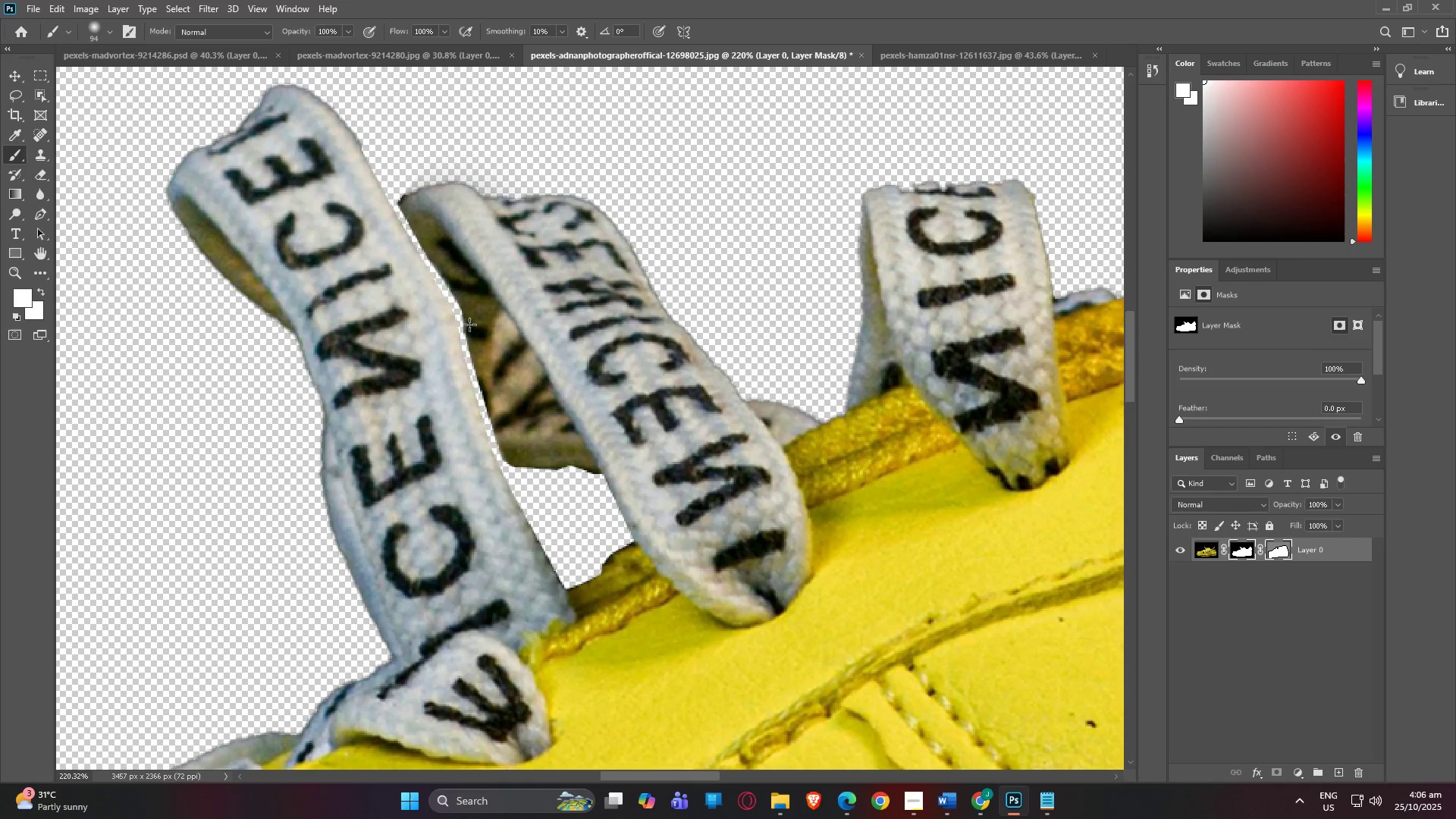 
key(B)
 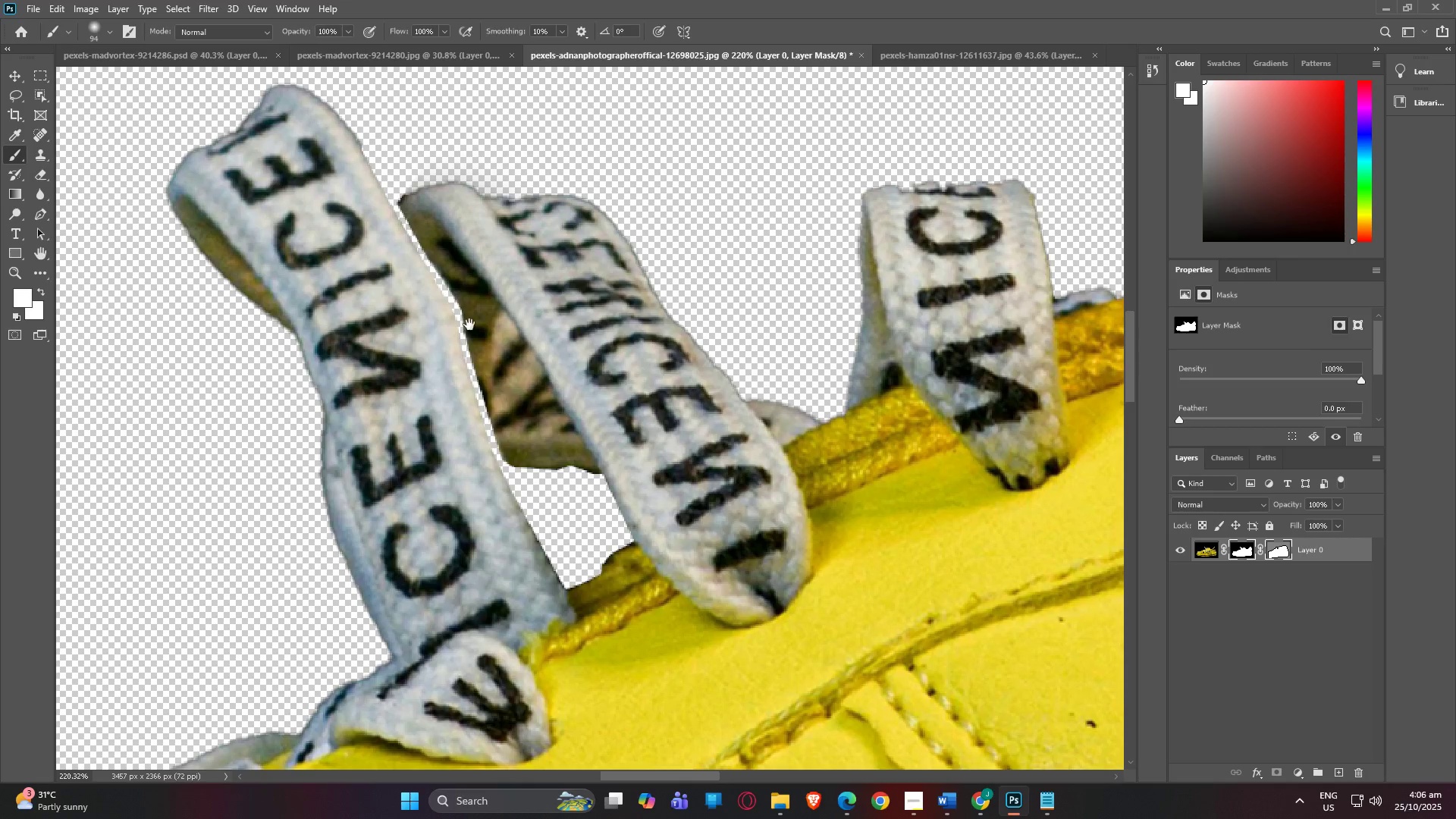 
key(Space)
 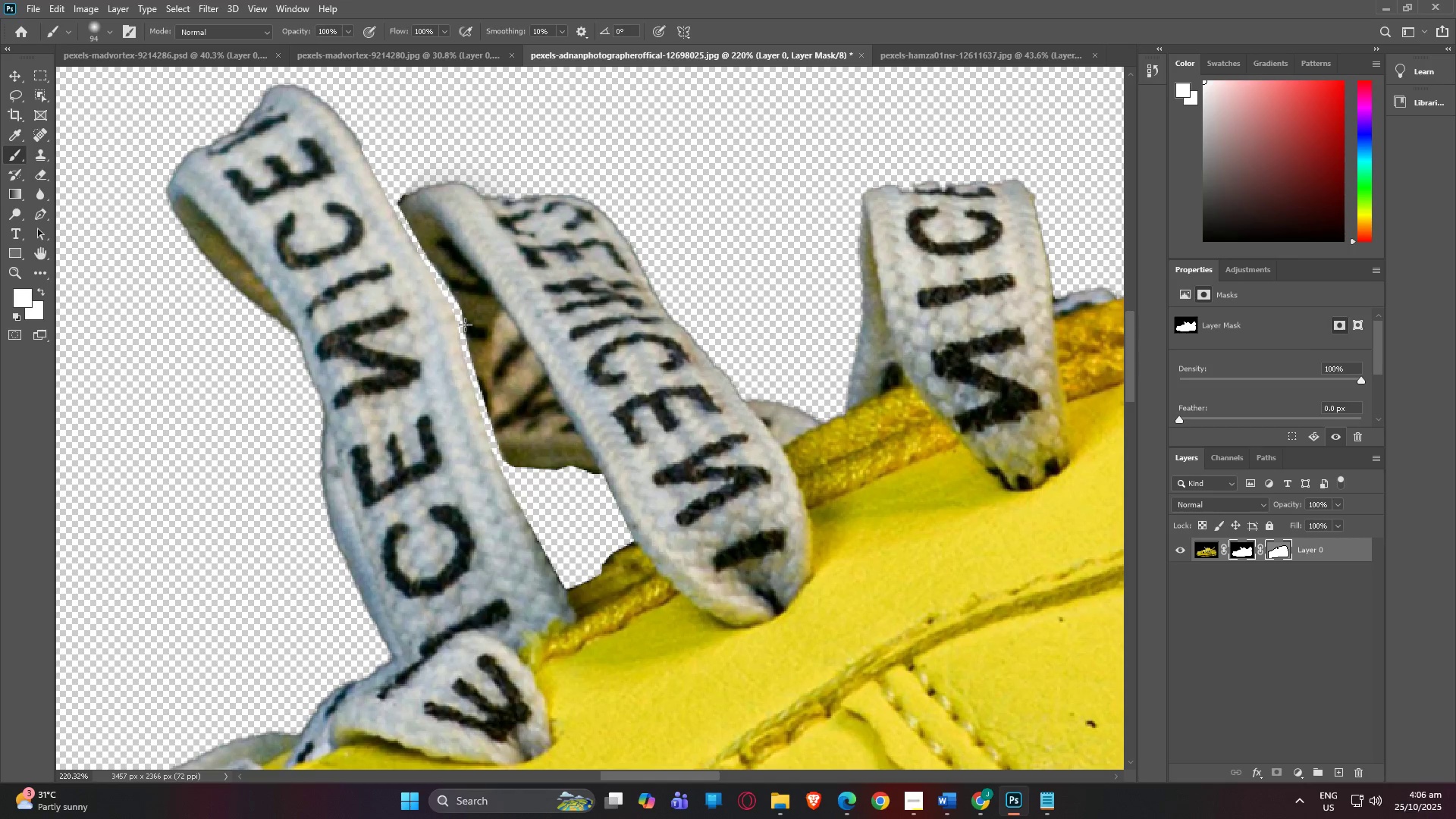 
key(B)
 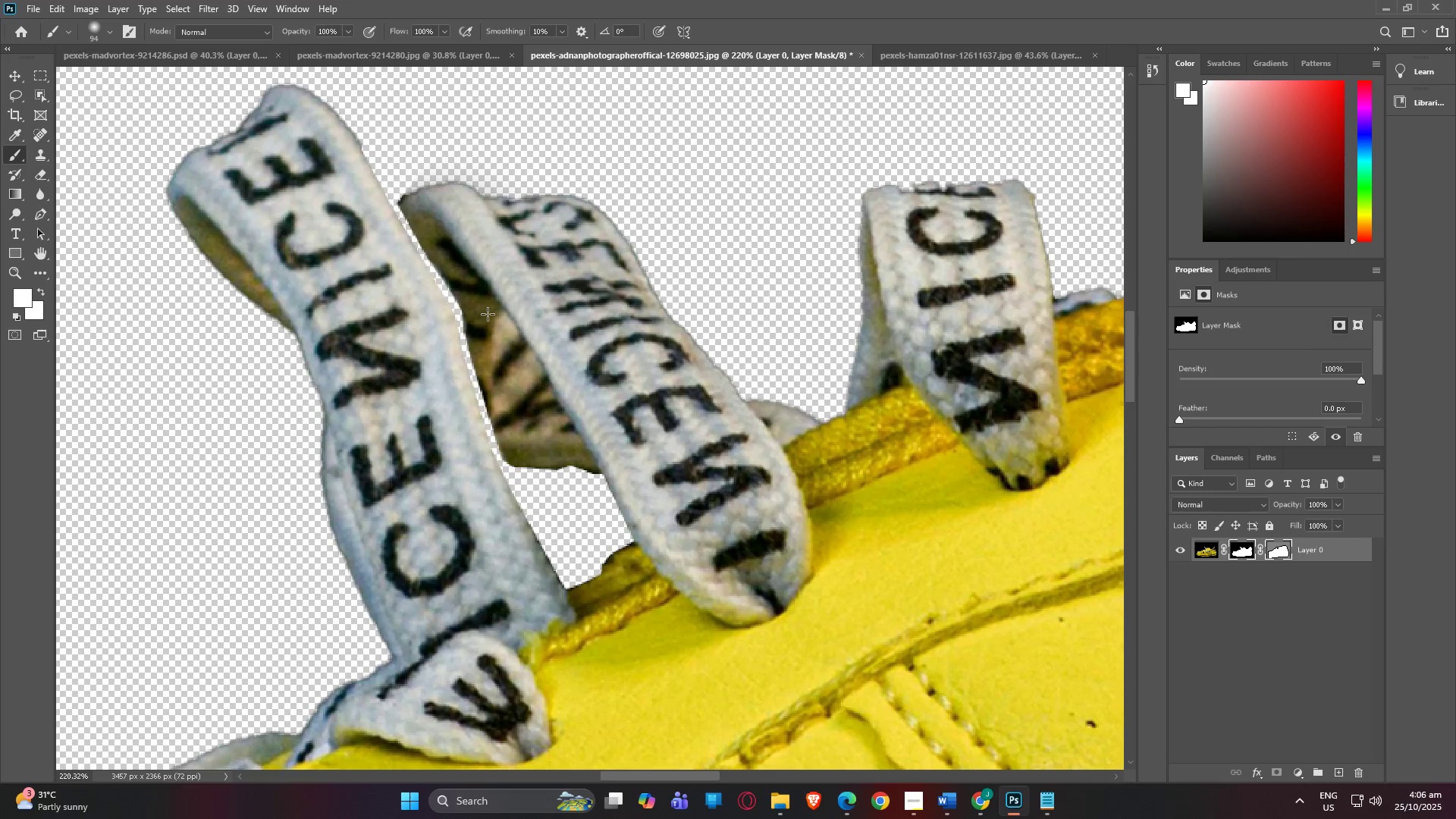 
left_click_drag(start_coordinate=[485, 314], to_coordinate=[464, 243])
 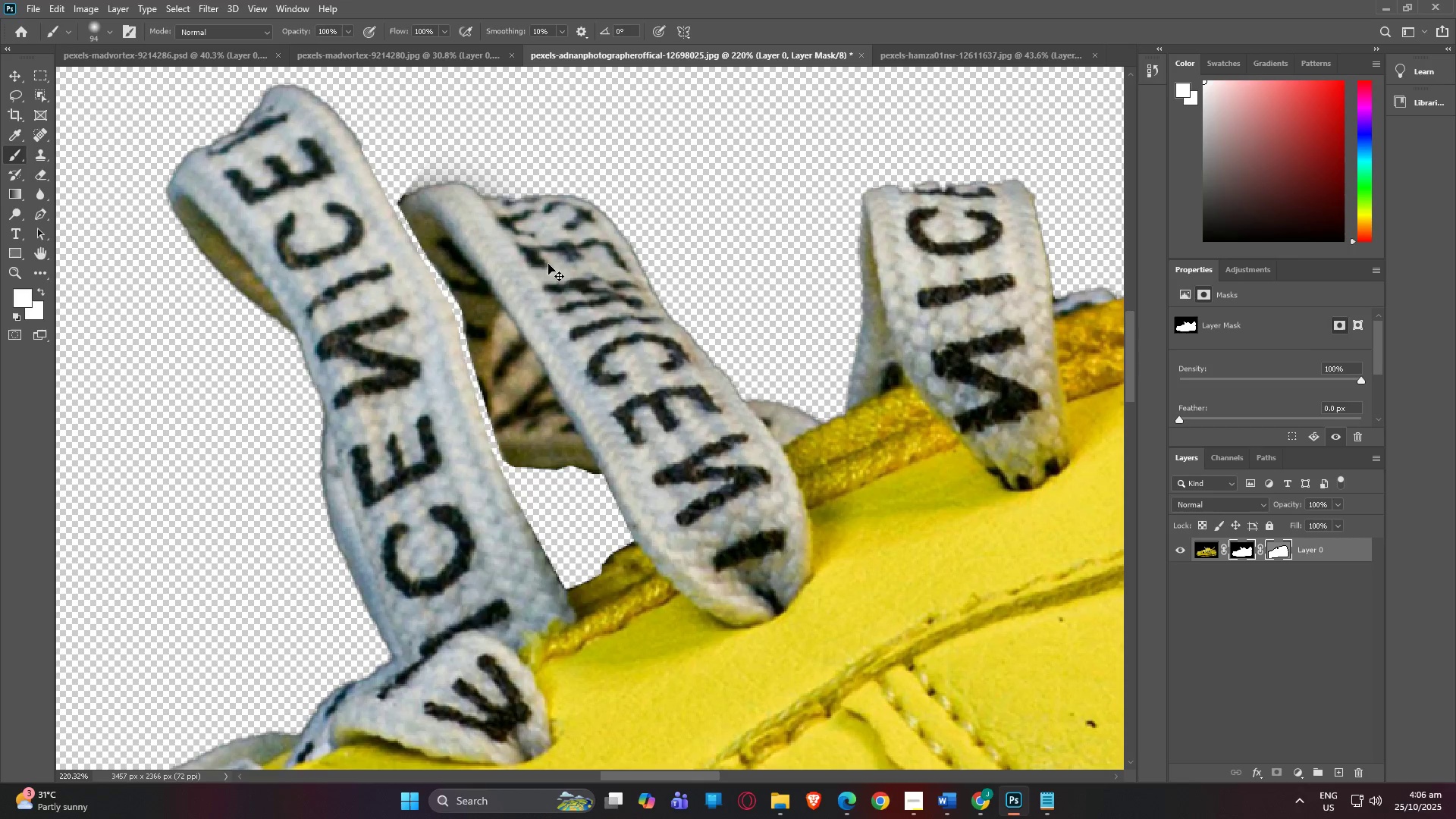 
key(Control+Z)
 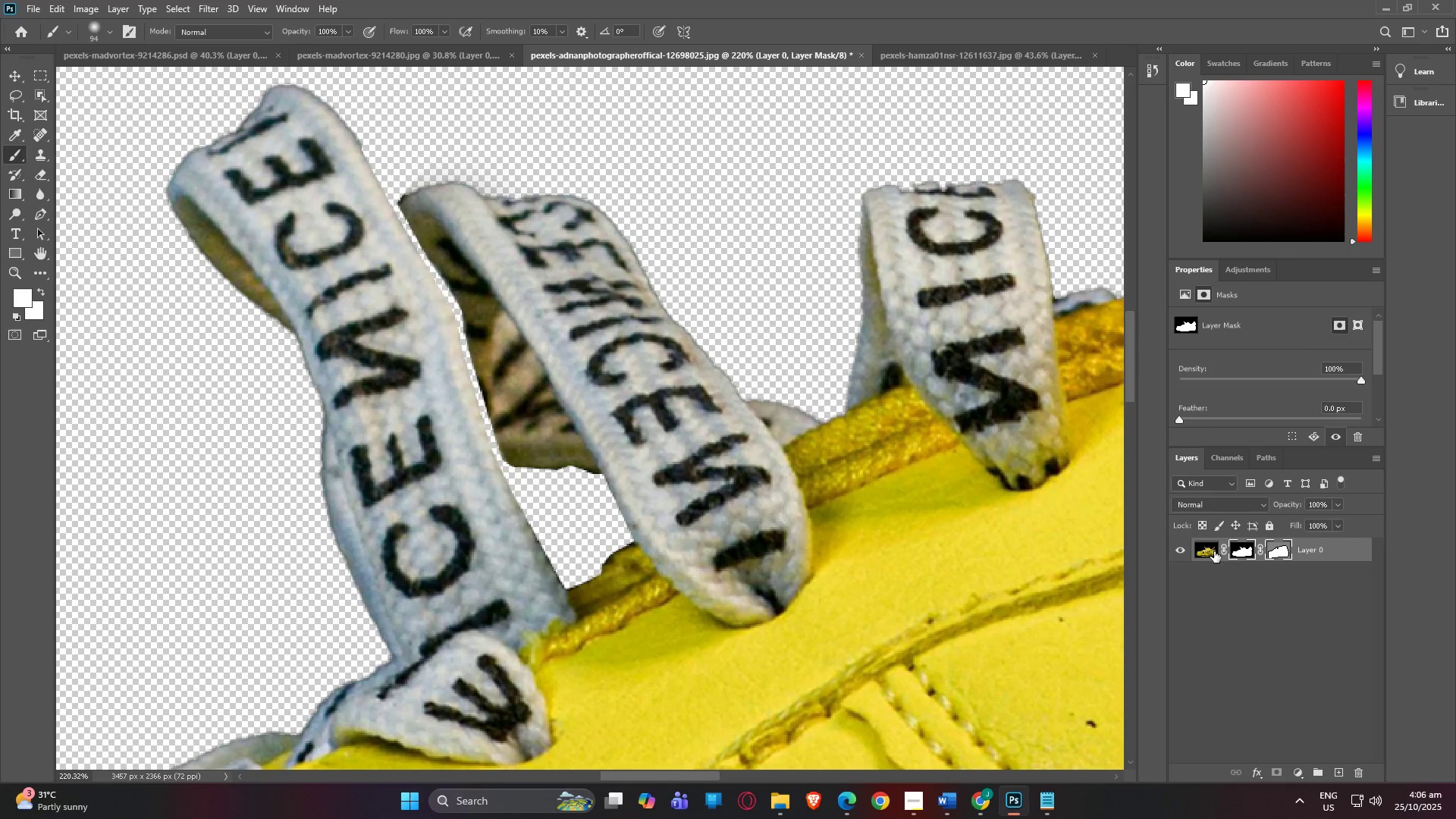 
left_click([1203, 551])
 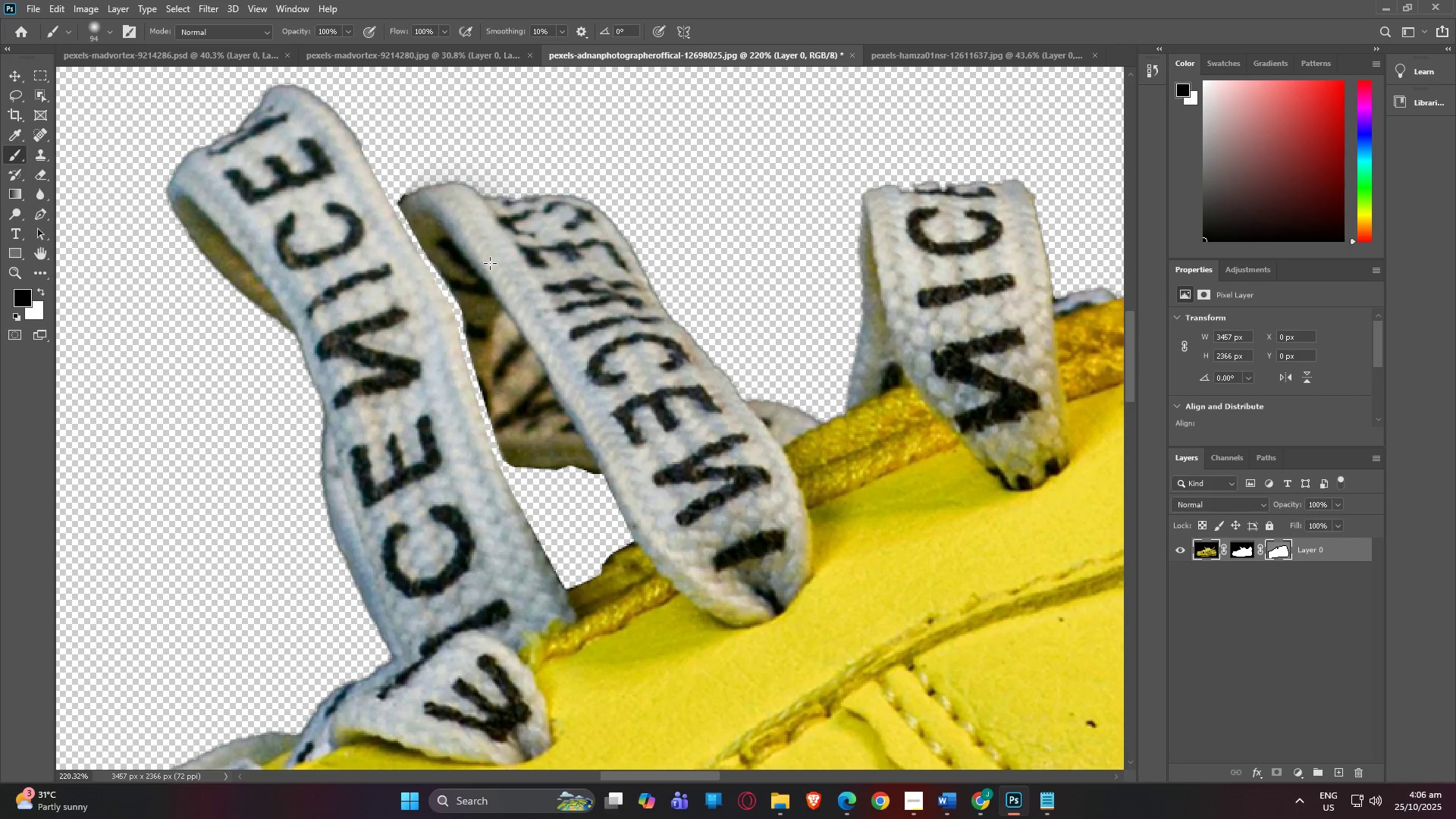 
key(B)
 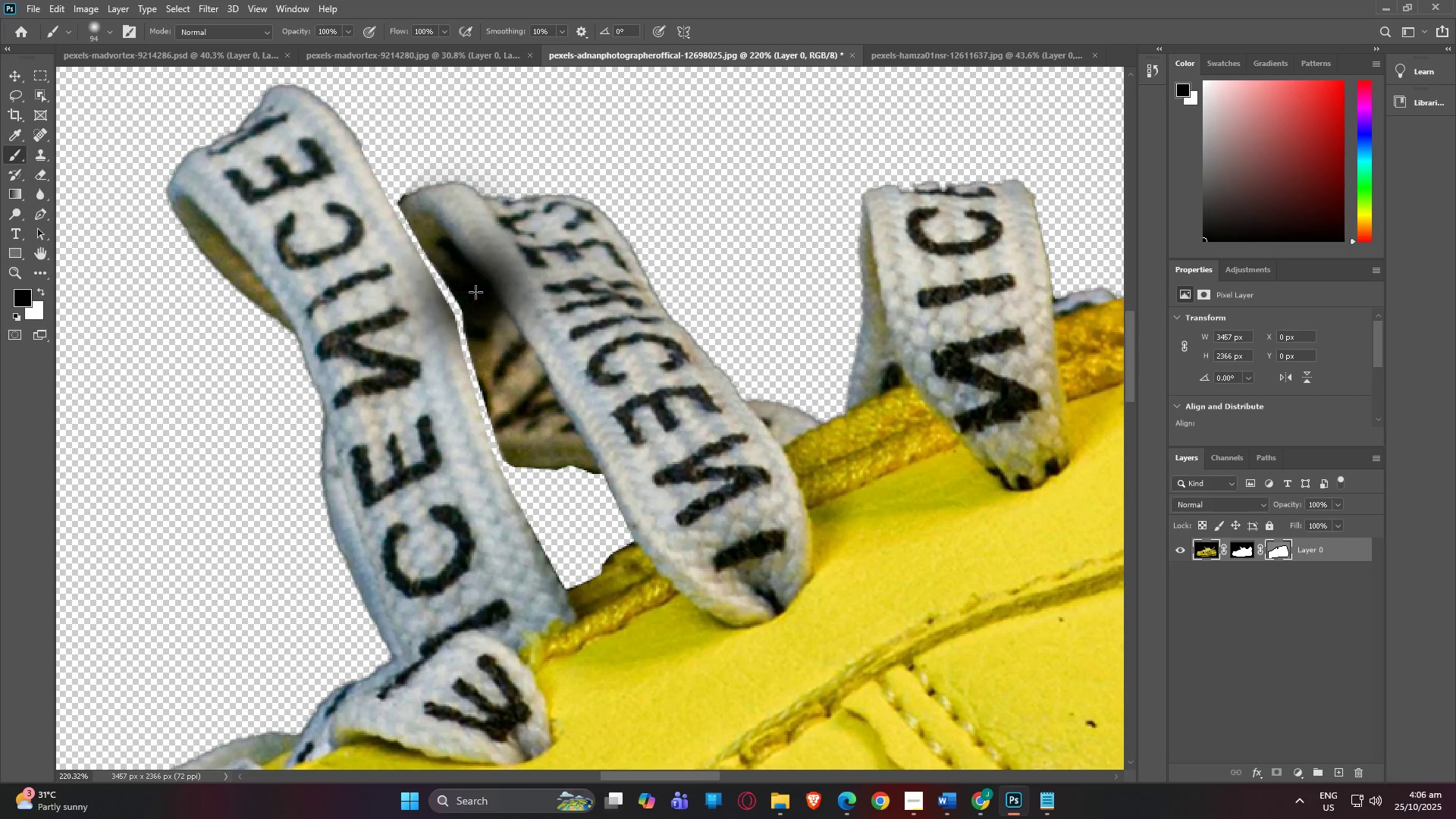 
left_click_drag(start_coordinate=[475, 292], to_coordinate=[447, 312])
 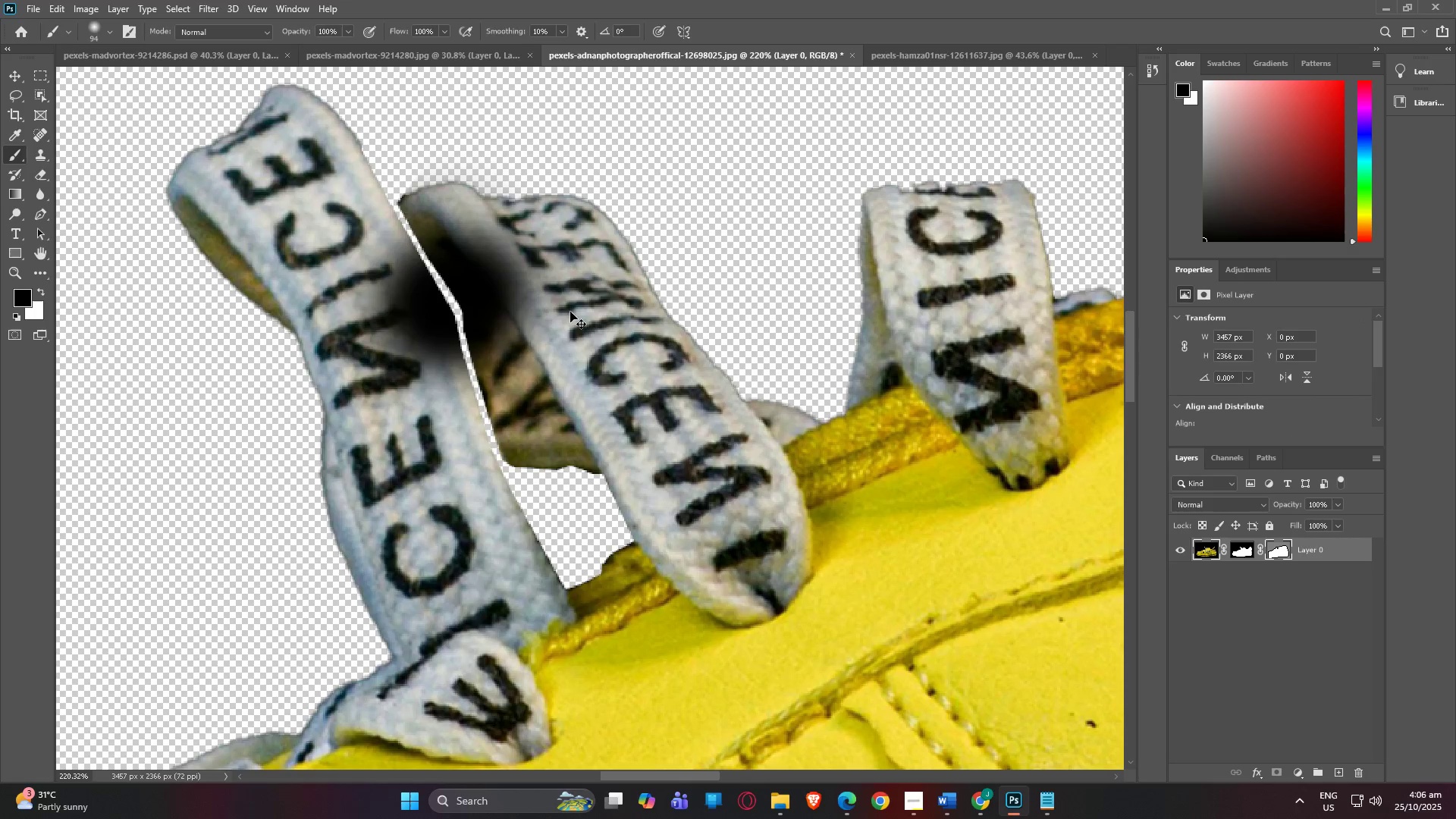 
key(Control+Z)
 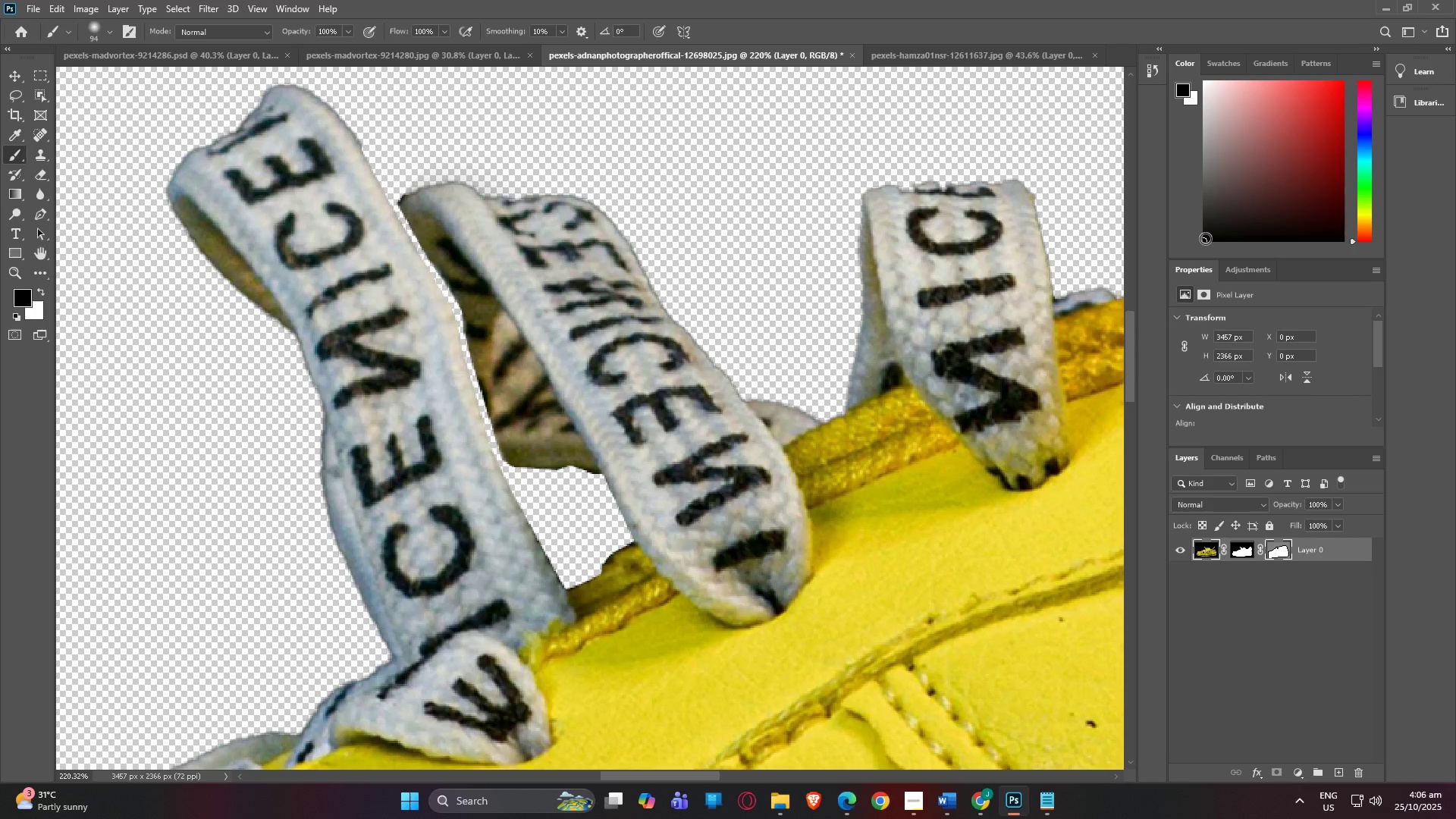 
left_click_drag(start_coordinate=[1205, 237], to_coordinate=[1197, 57])
 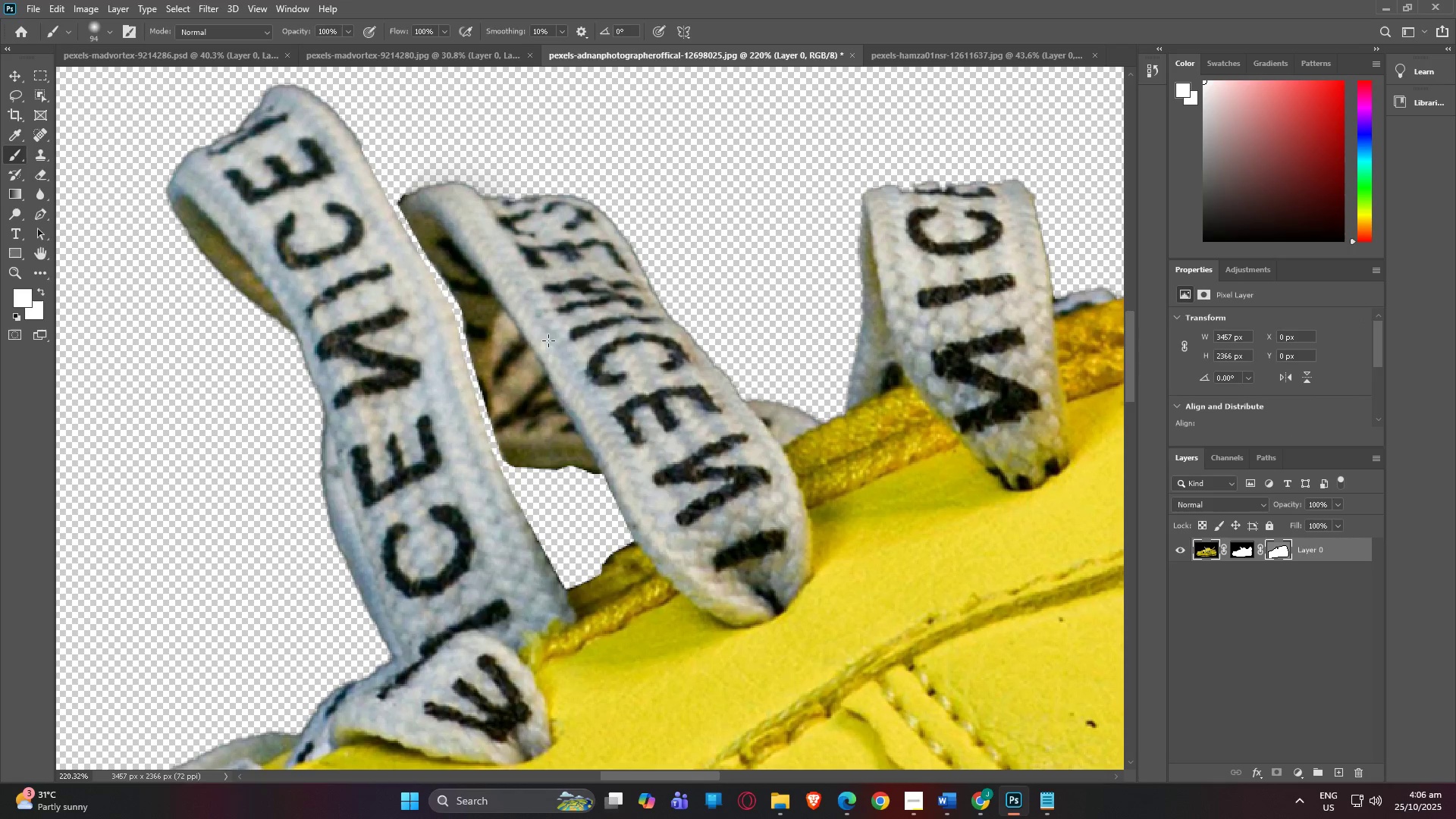 
key(B)
 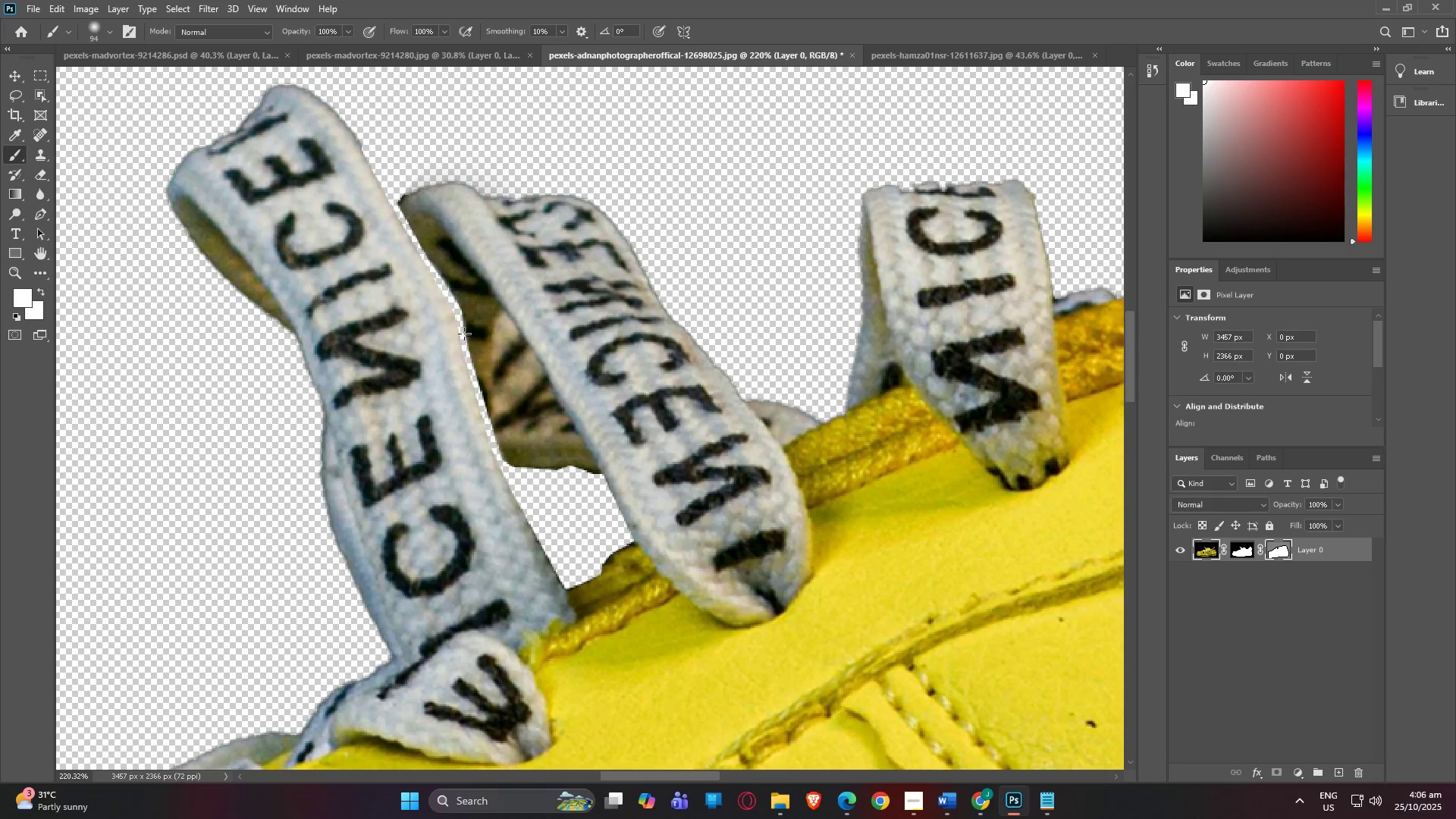 
left_click_drag(start_coordinate=[463, 333], to_coordinate=[451, 322])
 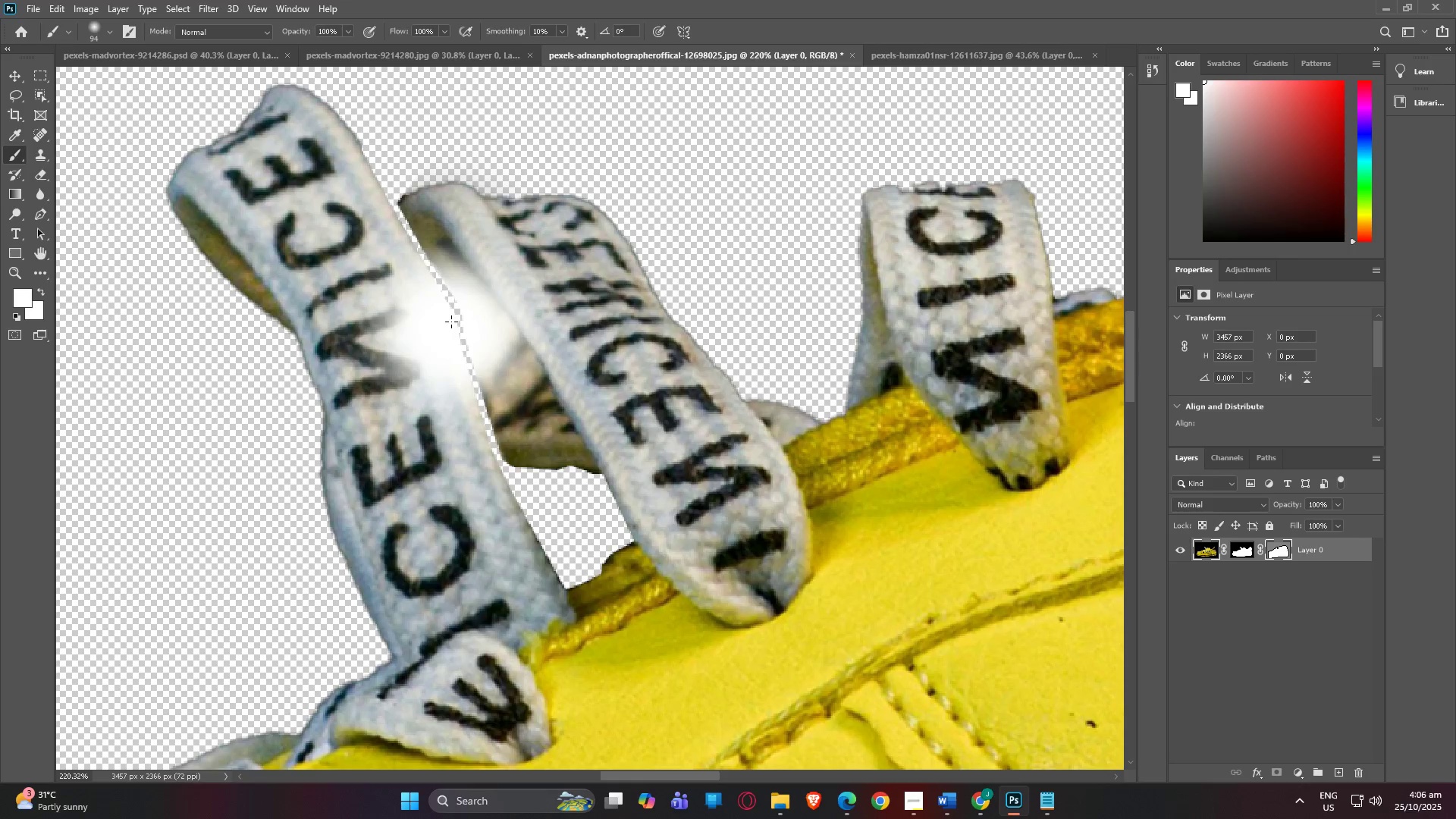 
key(Control+Z)
 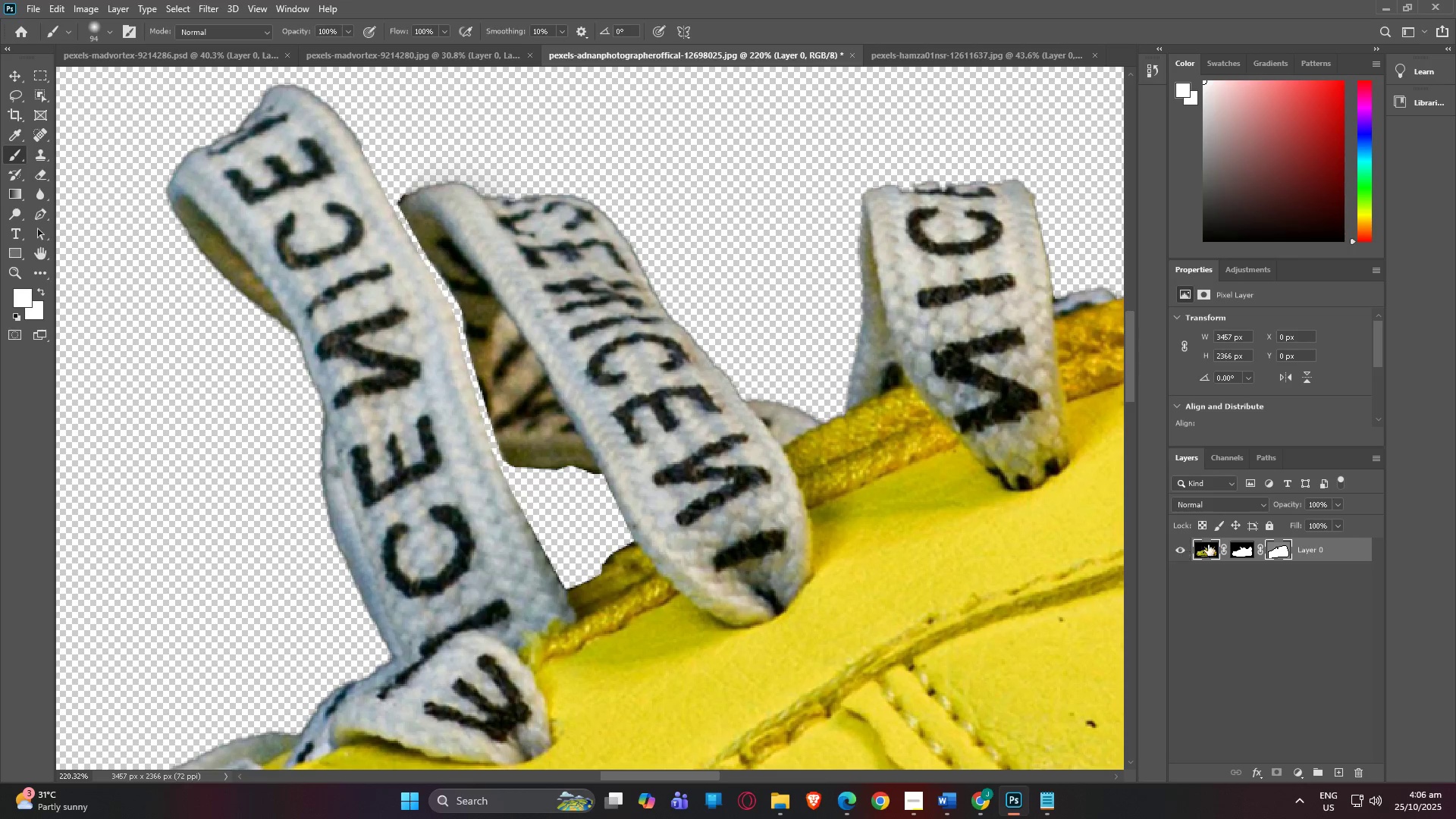 
left_click([1235, 544])
 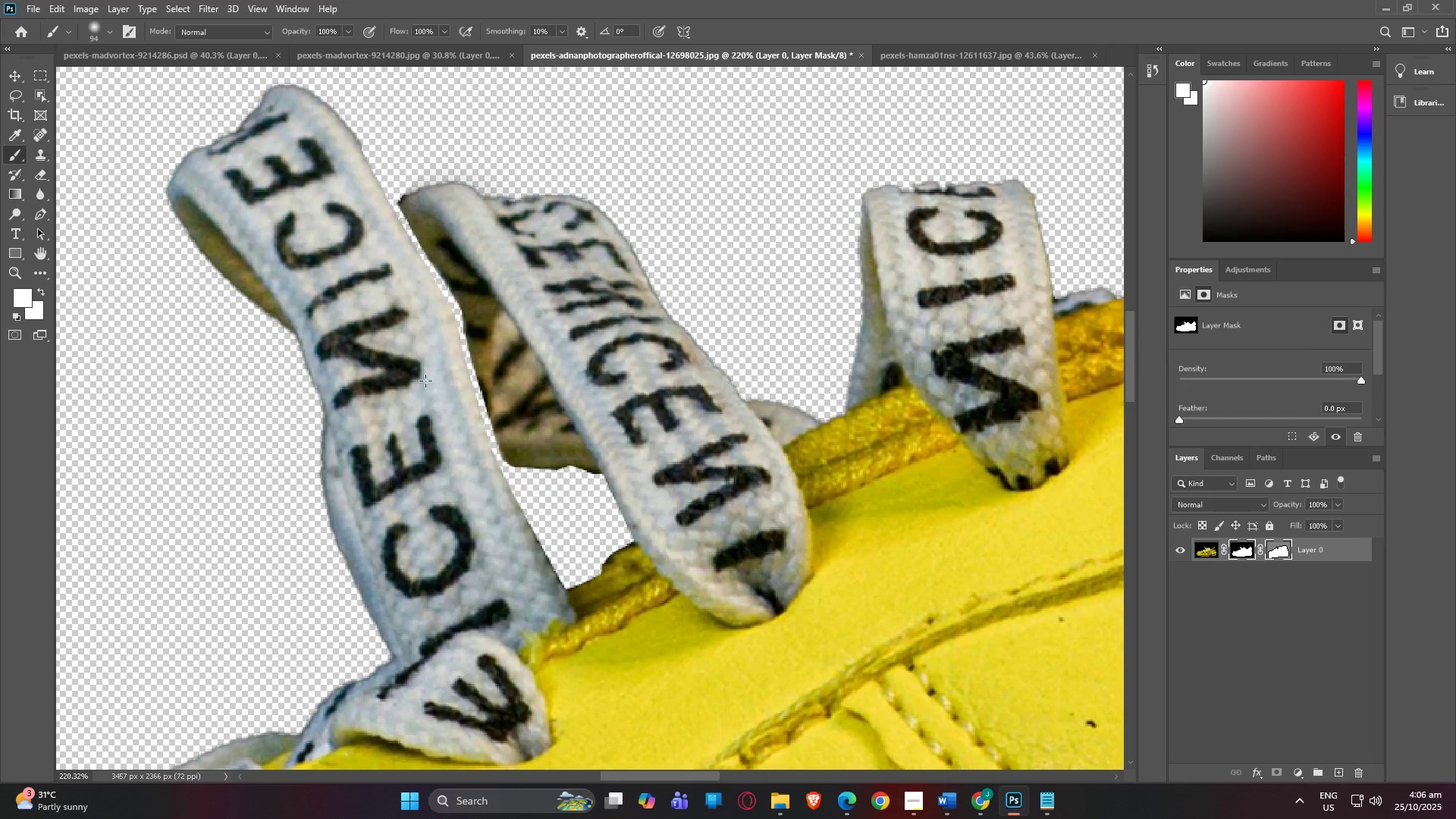 
key(B)
 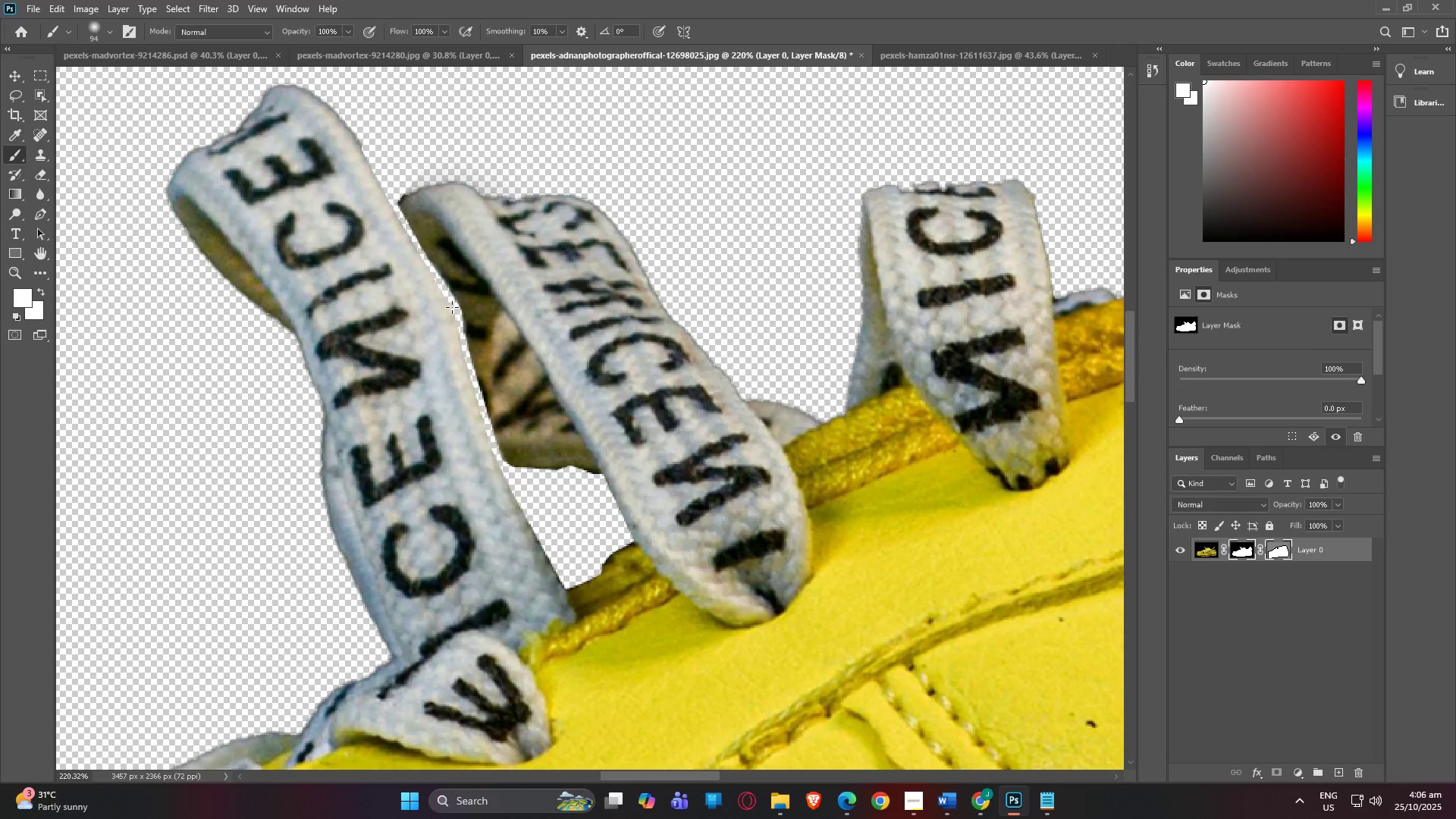 
left_click_drag(start_coordinate=[455, 307], to_coordinate=[486, 345])
 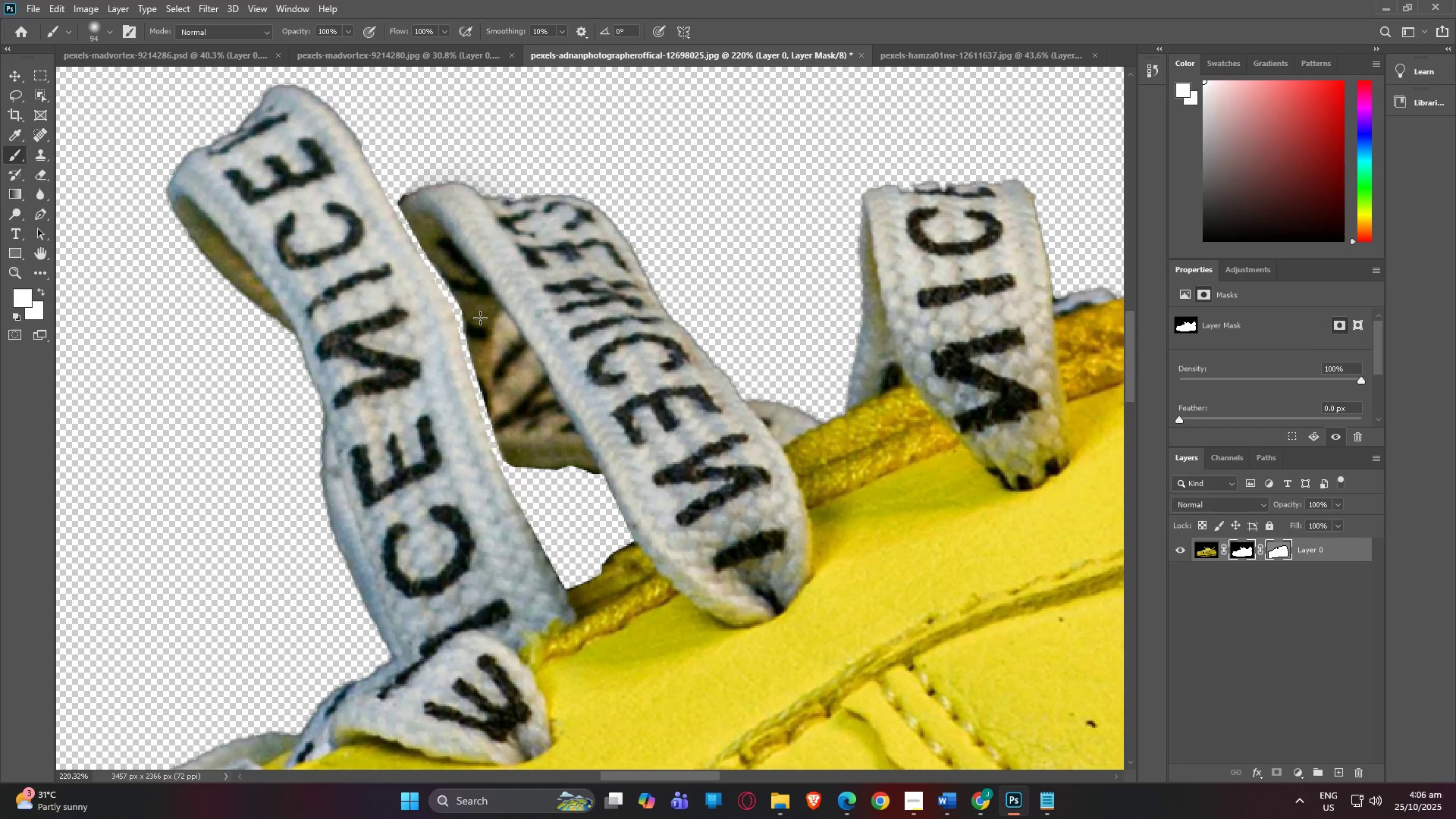 
left_click_drag(start_coordinate=[475, 314], to_coordinate=[489, 314])
 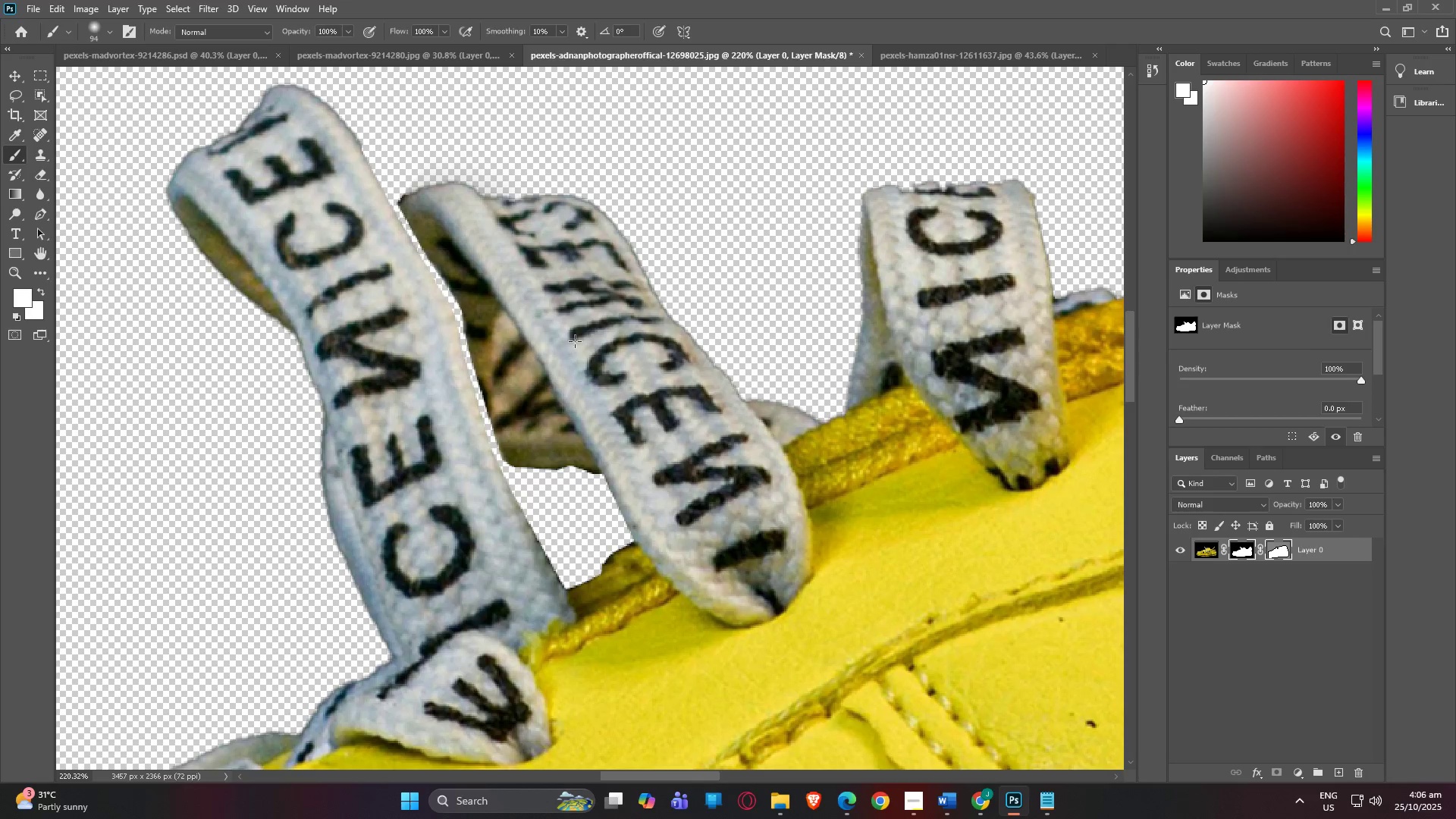 
key(Control+ControlLeft)
 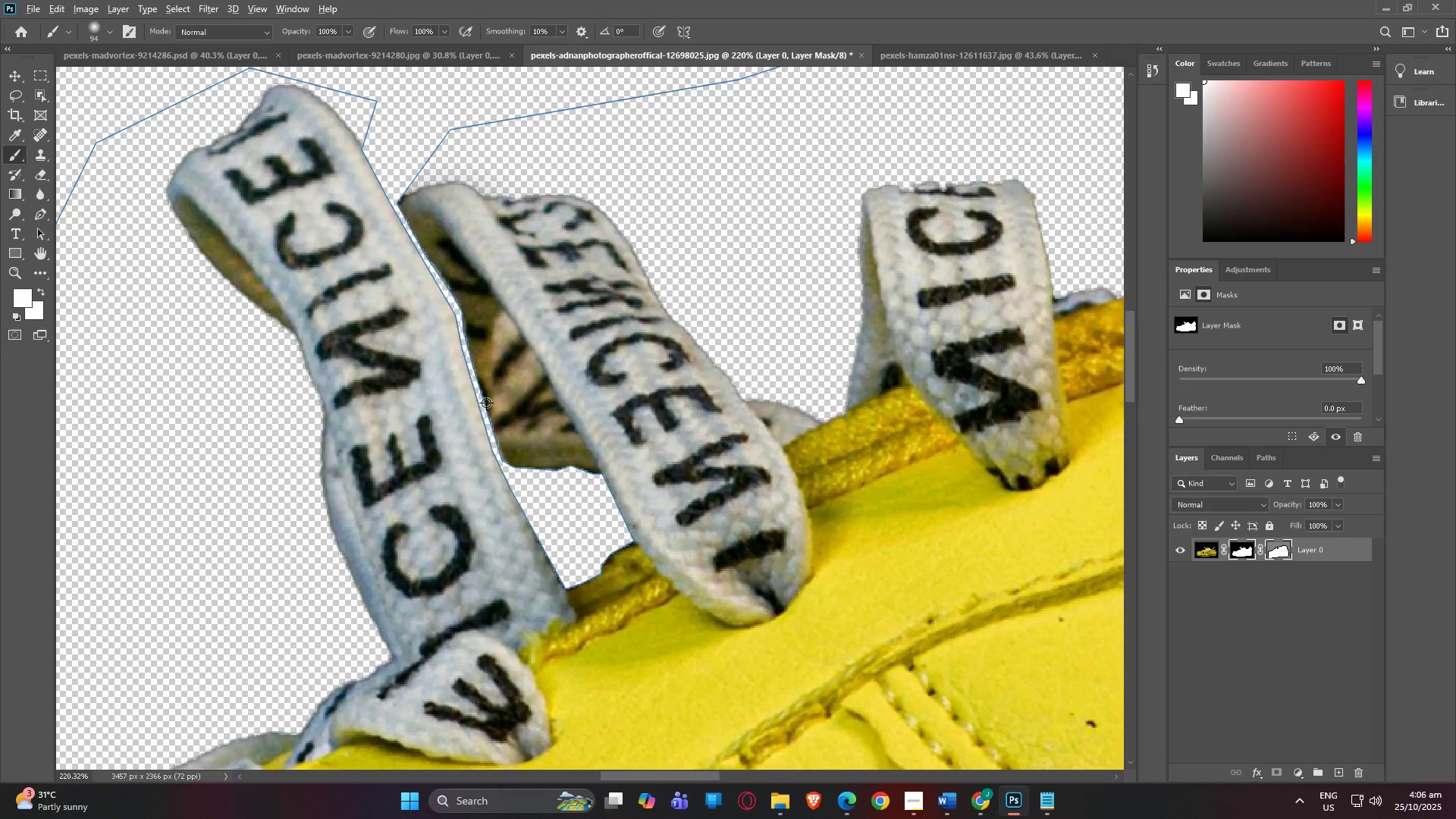 
hold_key(key=AltLeft, duration=1.52)
scroll: coordinate [675, 480], scroll_direction: down, amount: 18.0
 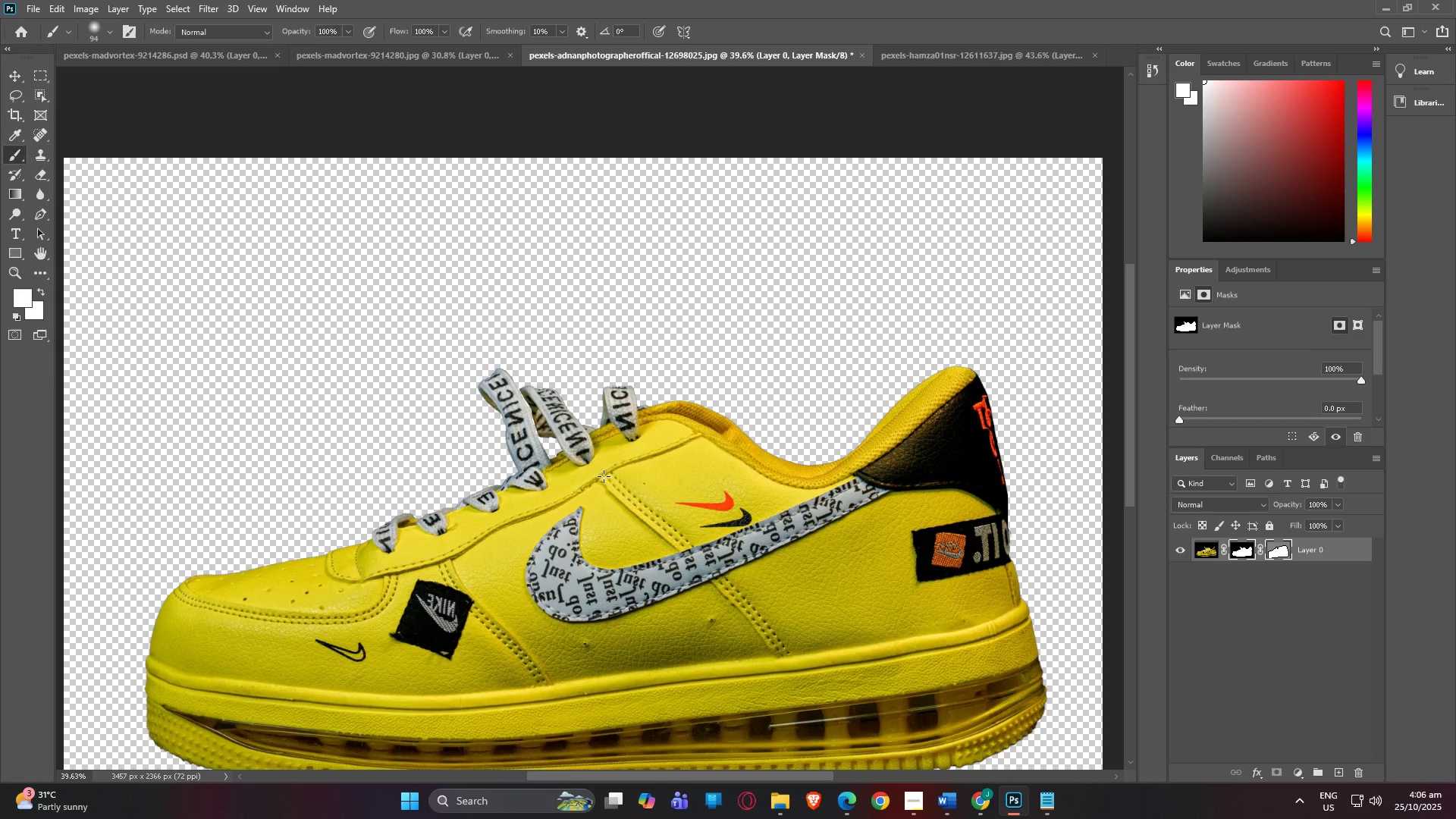 
left_click_drag(start_coordinate=[666, 477], to_coordinate=[663, 538])
 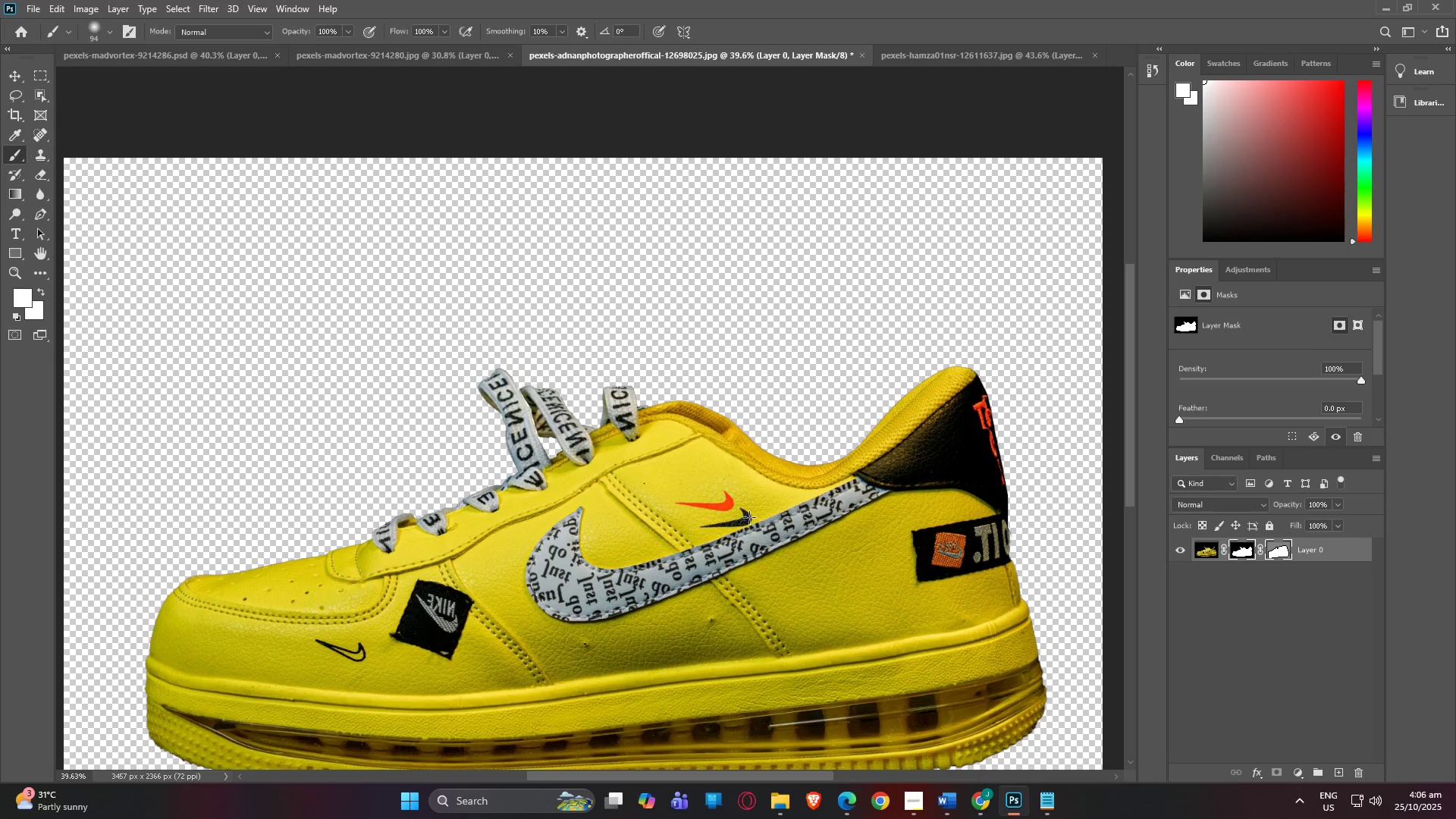 
key(Control+Z)
 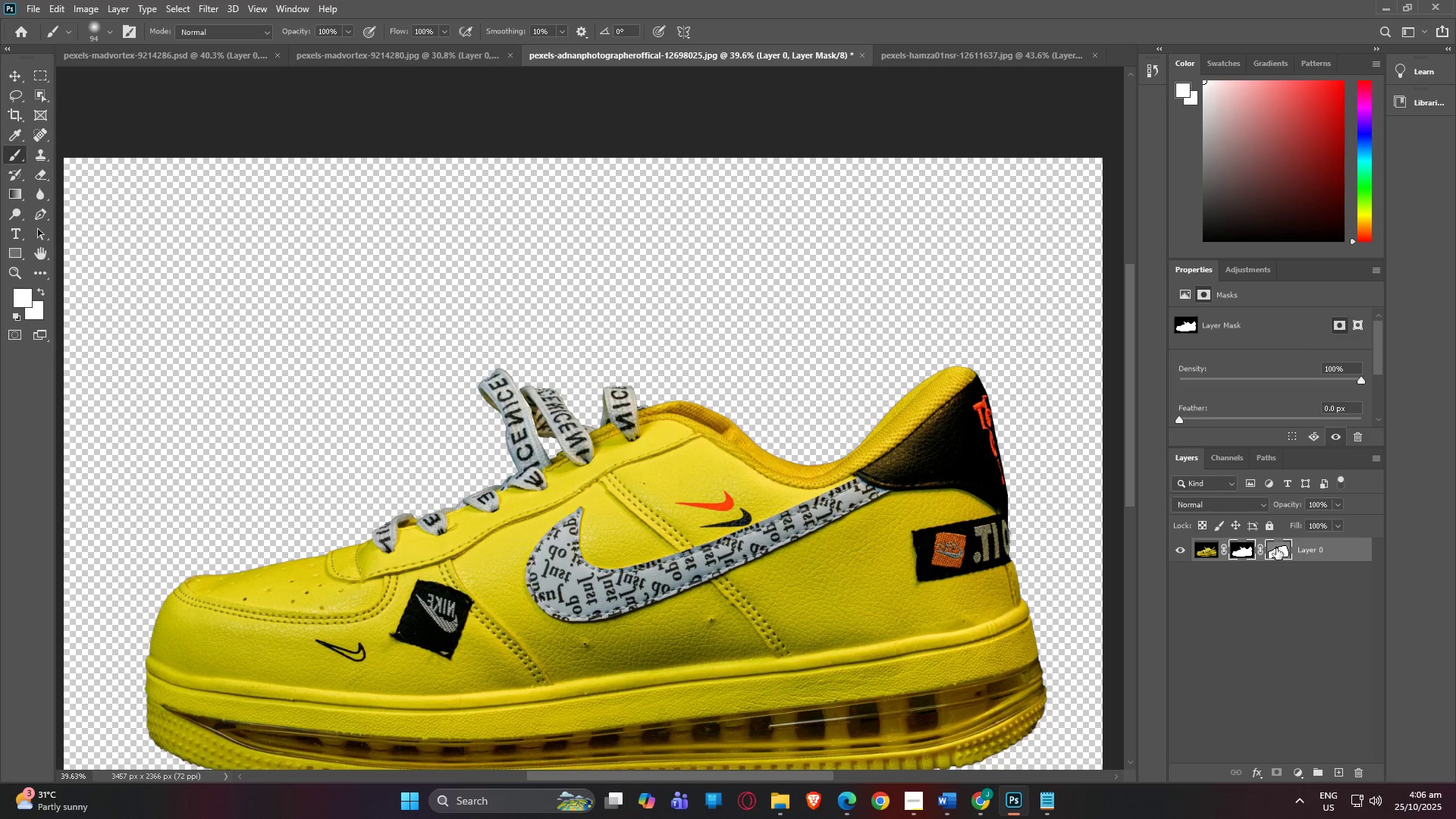 
left_click([1279, 551])
 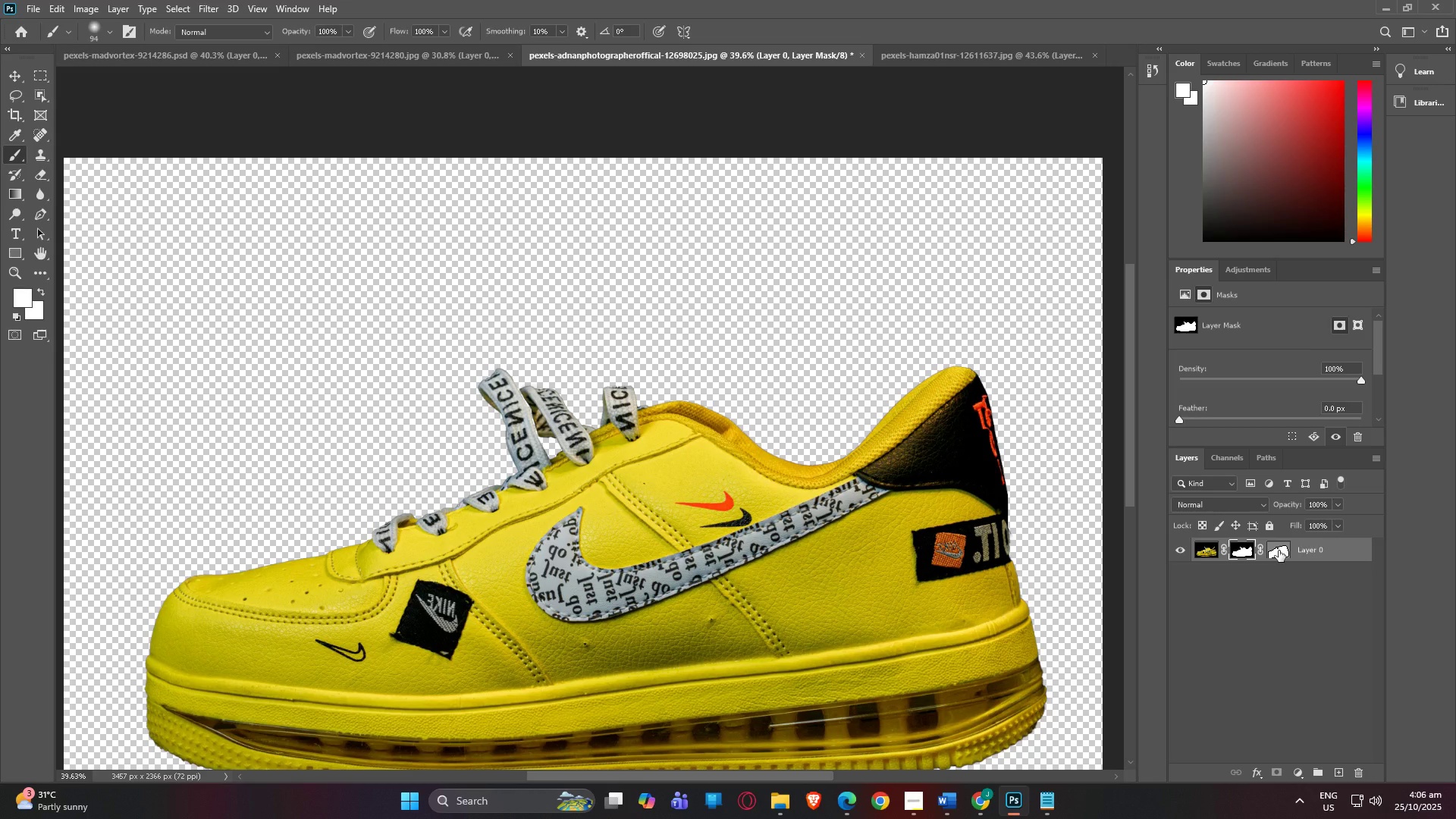 
left_click([1279, 551])
 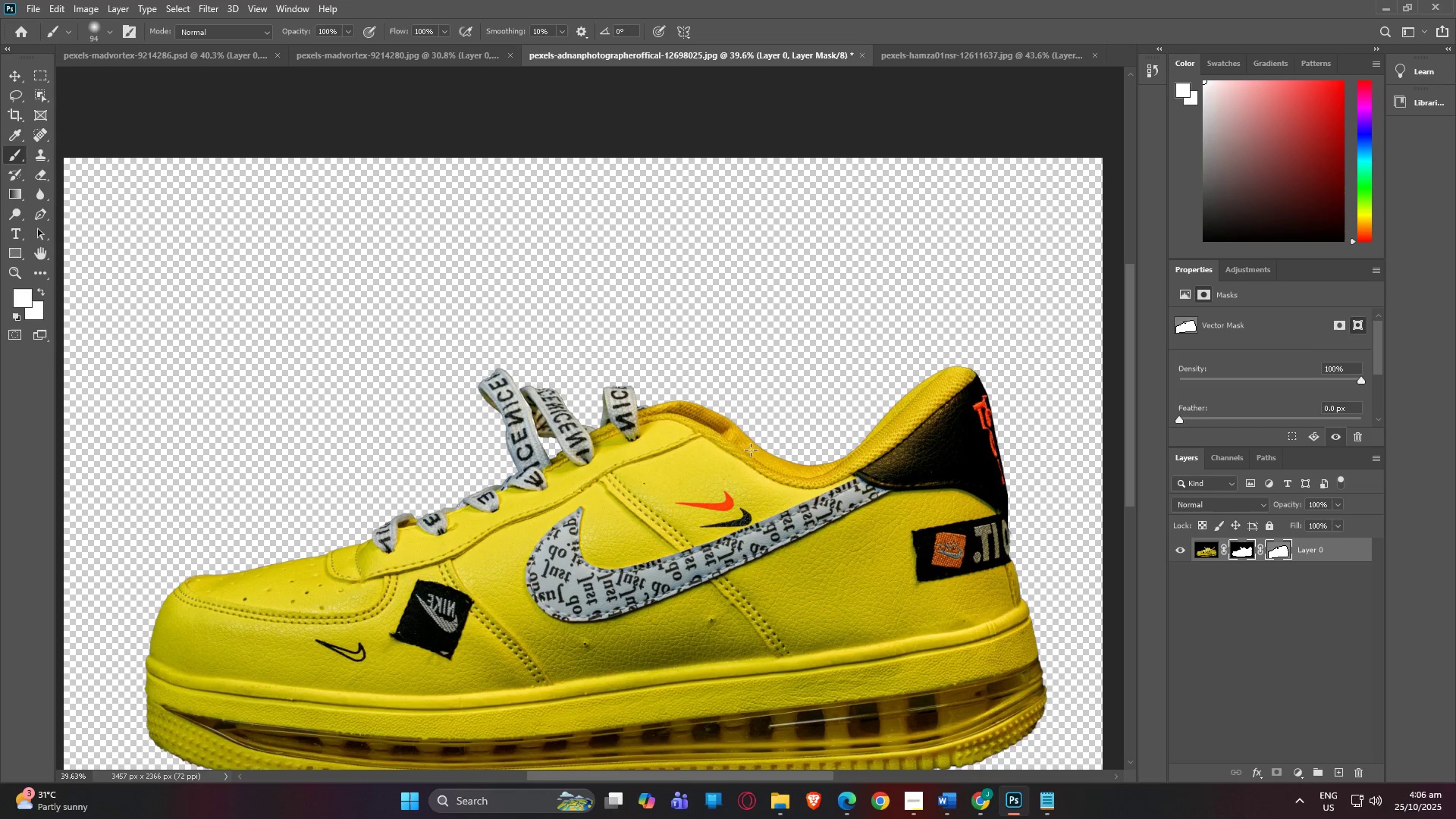 
scroll: coordinate [744, 450], scroll_direction: up, amount: 3.0
 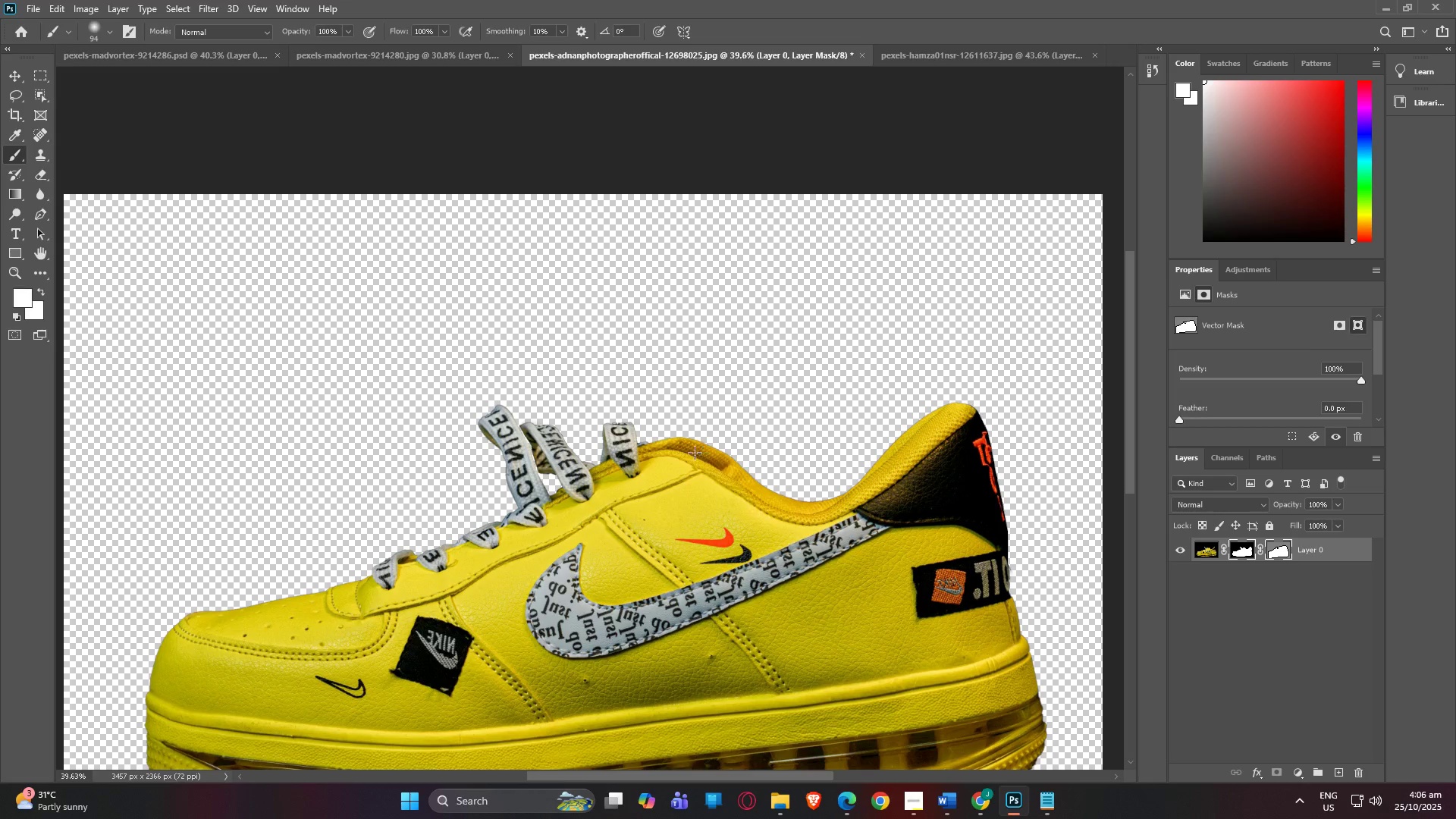 
hold_key(key=AltLeft, duration=1.53)
scroll: coordinate [526, 449], scroll_direction: up, amount: 26.0
 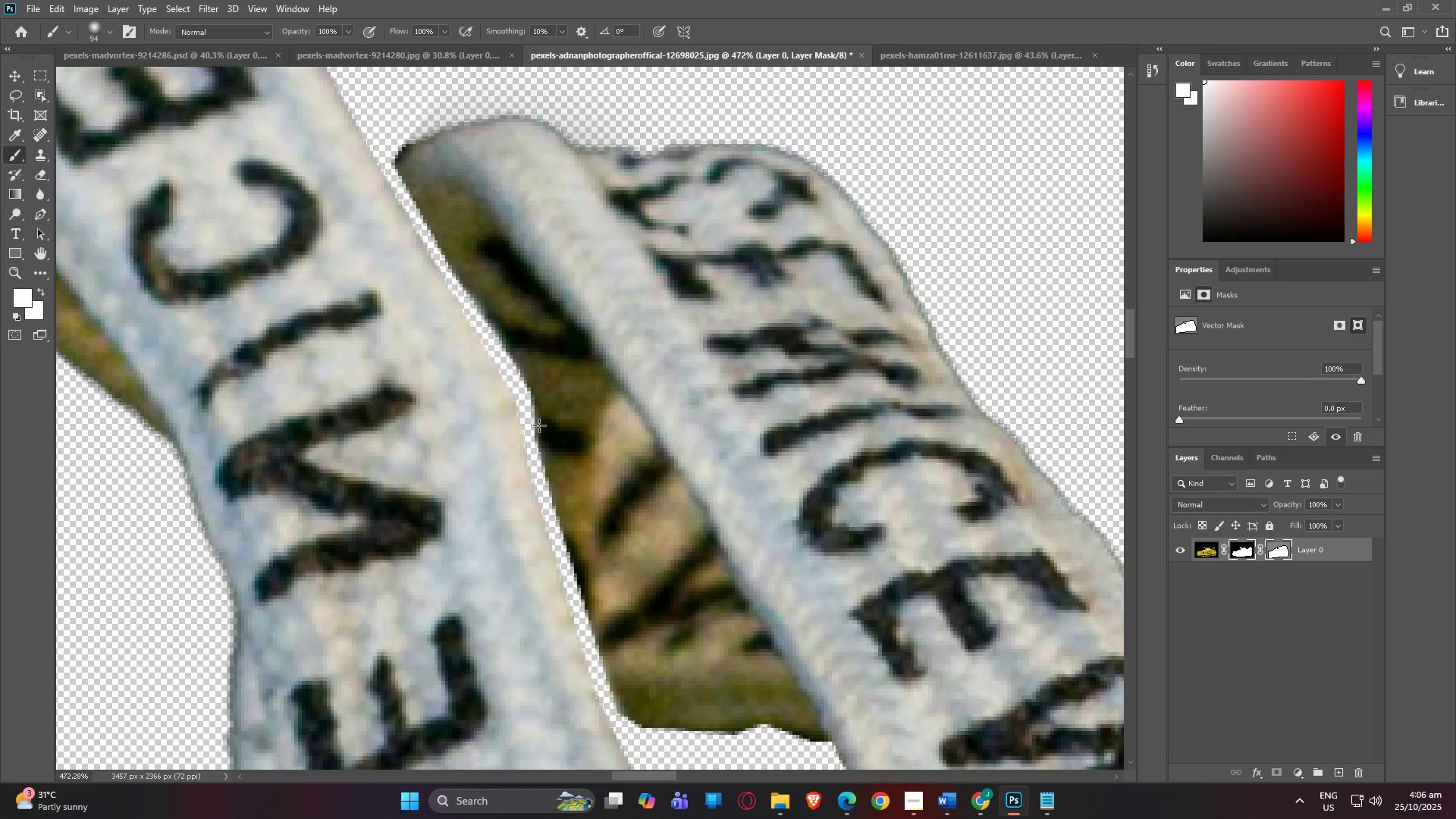 
hold_key(key=AltLeft, duration=0.49)
 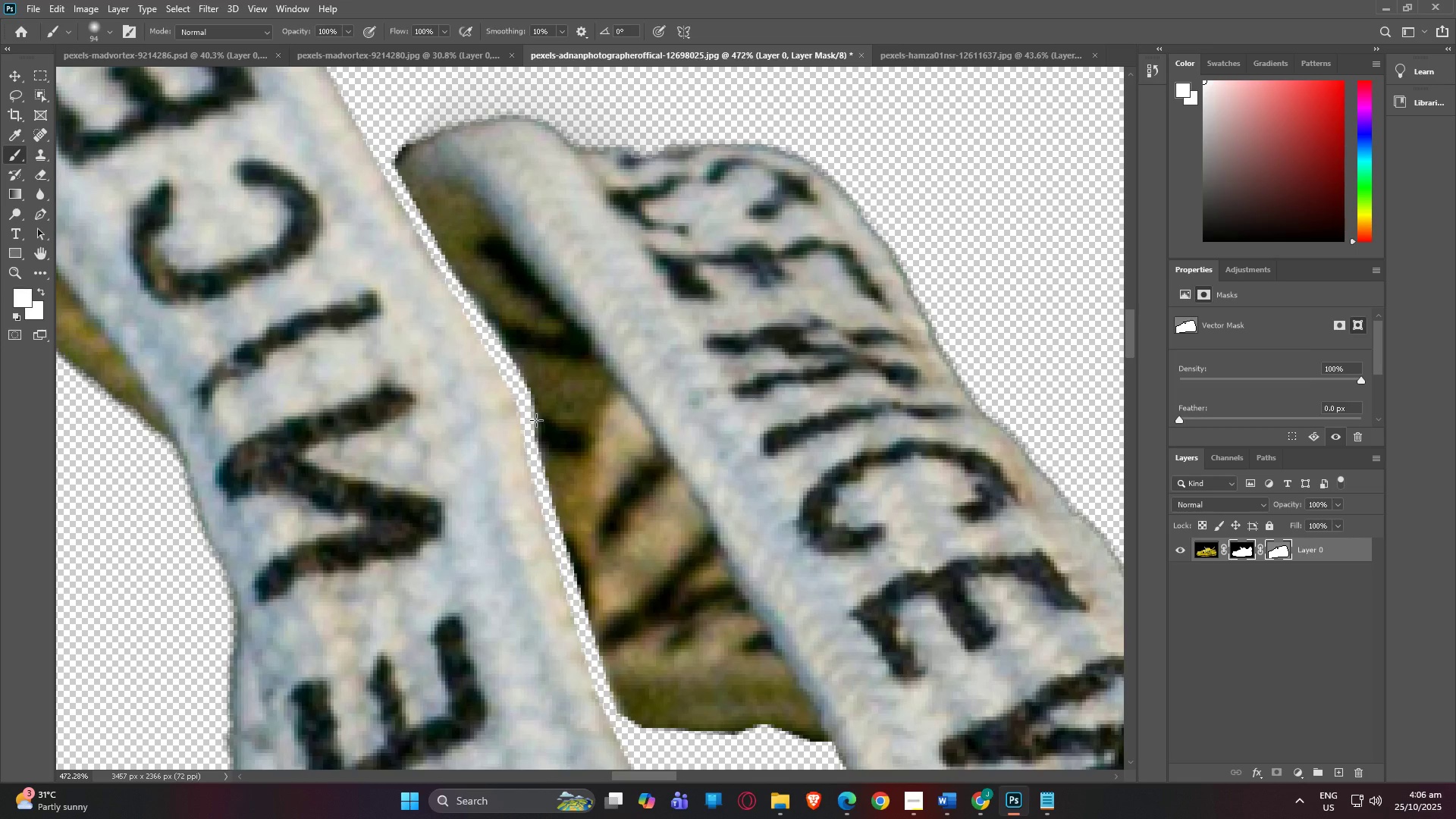 
key(B)
 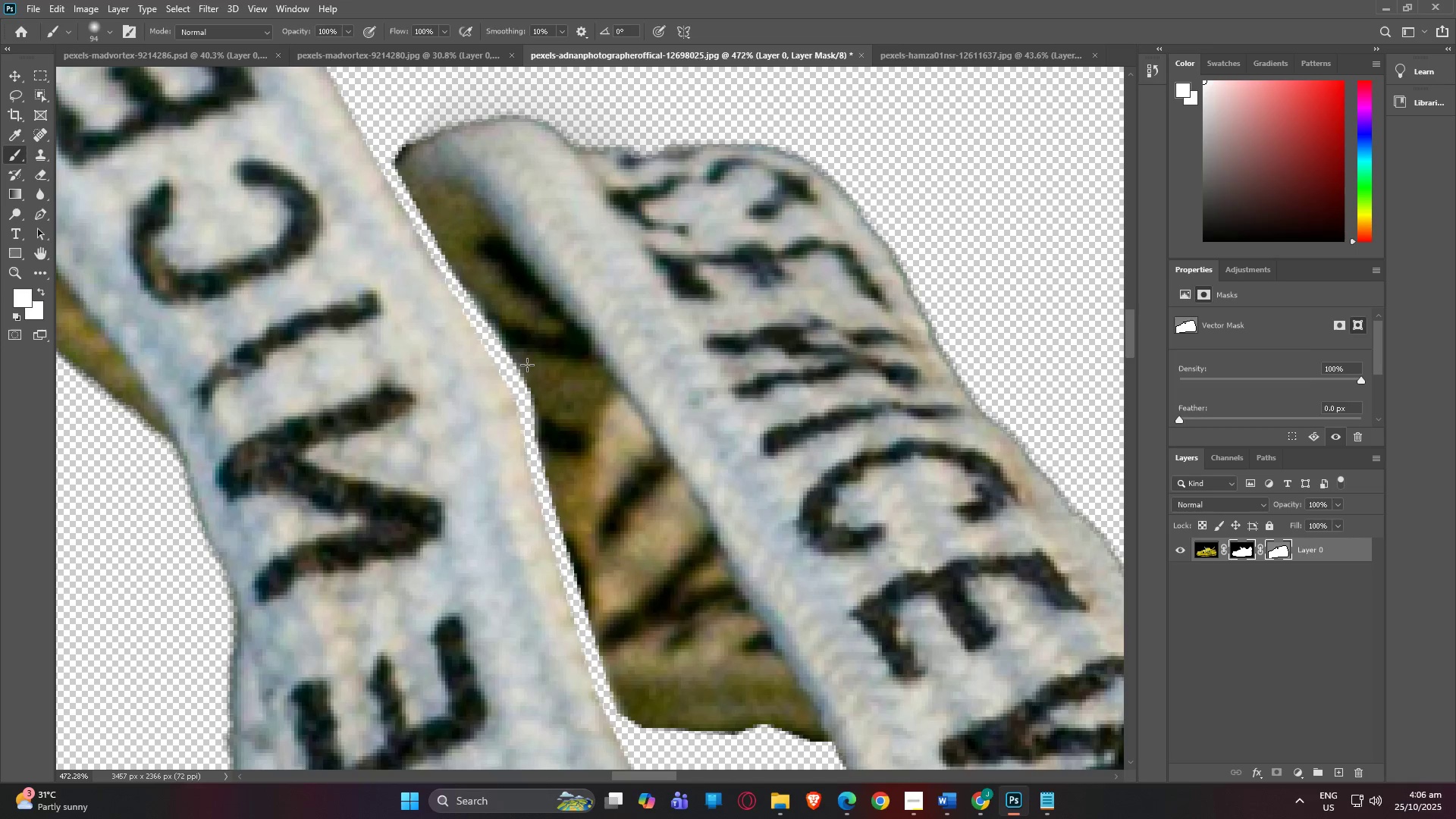 
left_click_drag(start_coordinate=[527, 365], to_coordinate=[532, 447])
 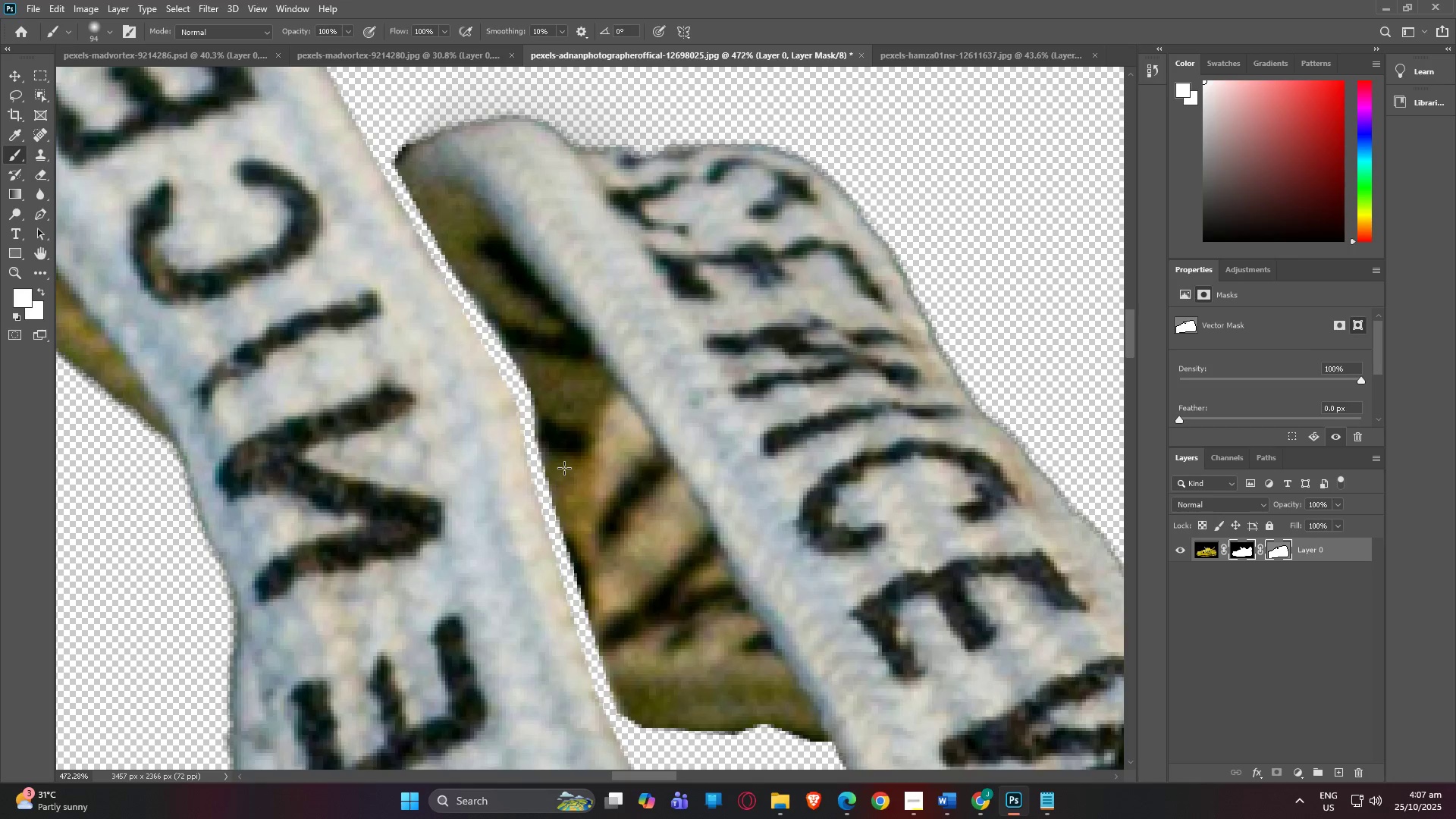 
hold_key(key=AltLeft, duration=1.5)
scroll: coordinate [564, 437], scroll_direction: down, amount: 24.0
 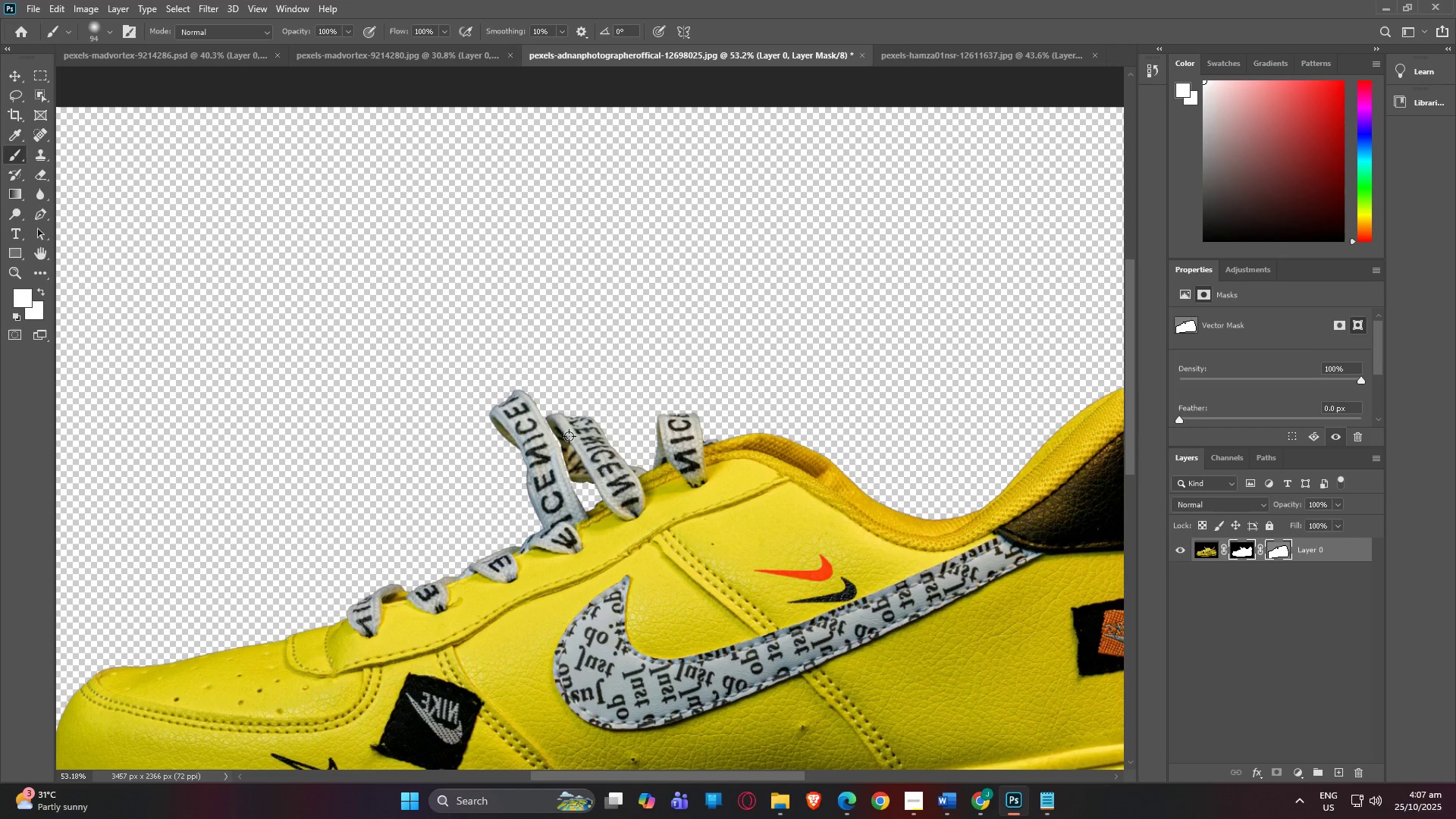 
hold_key(key=AltLeft, duration=0.97)
scroll: coordinate [658, 424], scroll_direction: down, amount: 3.0
 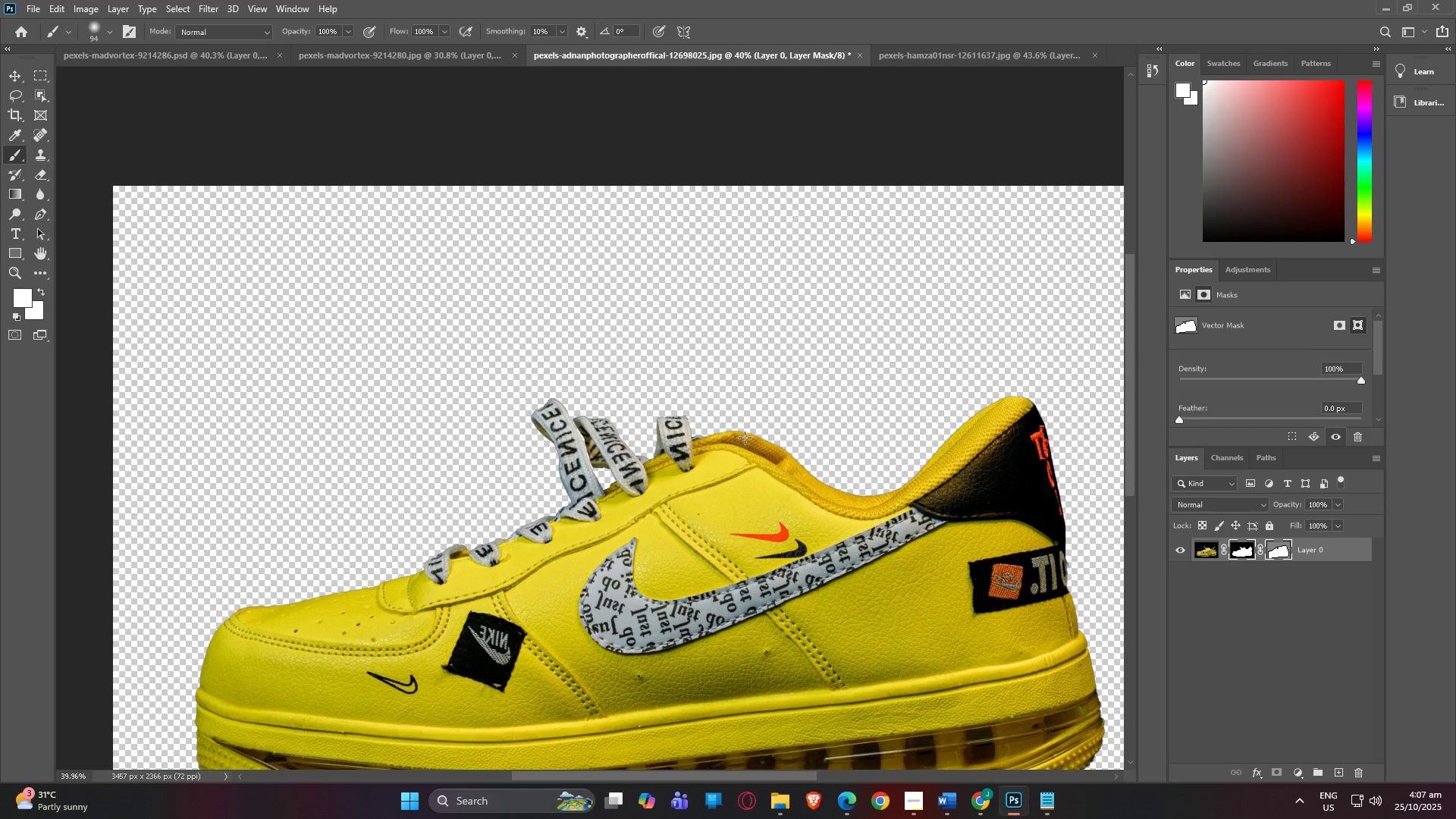 
hold_key(key=AltLeft, duration=1.5)
scroll: coordinate [754, 439], scroll_direction: down, amount: 4.0
 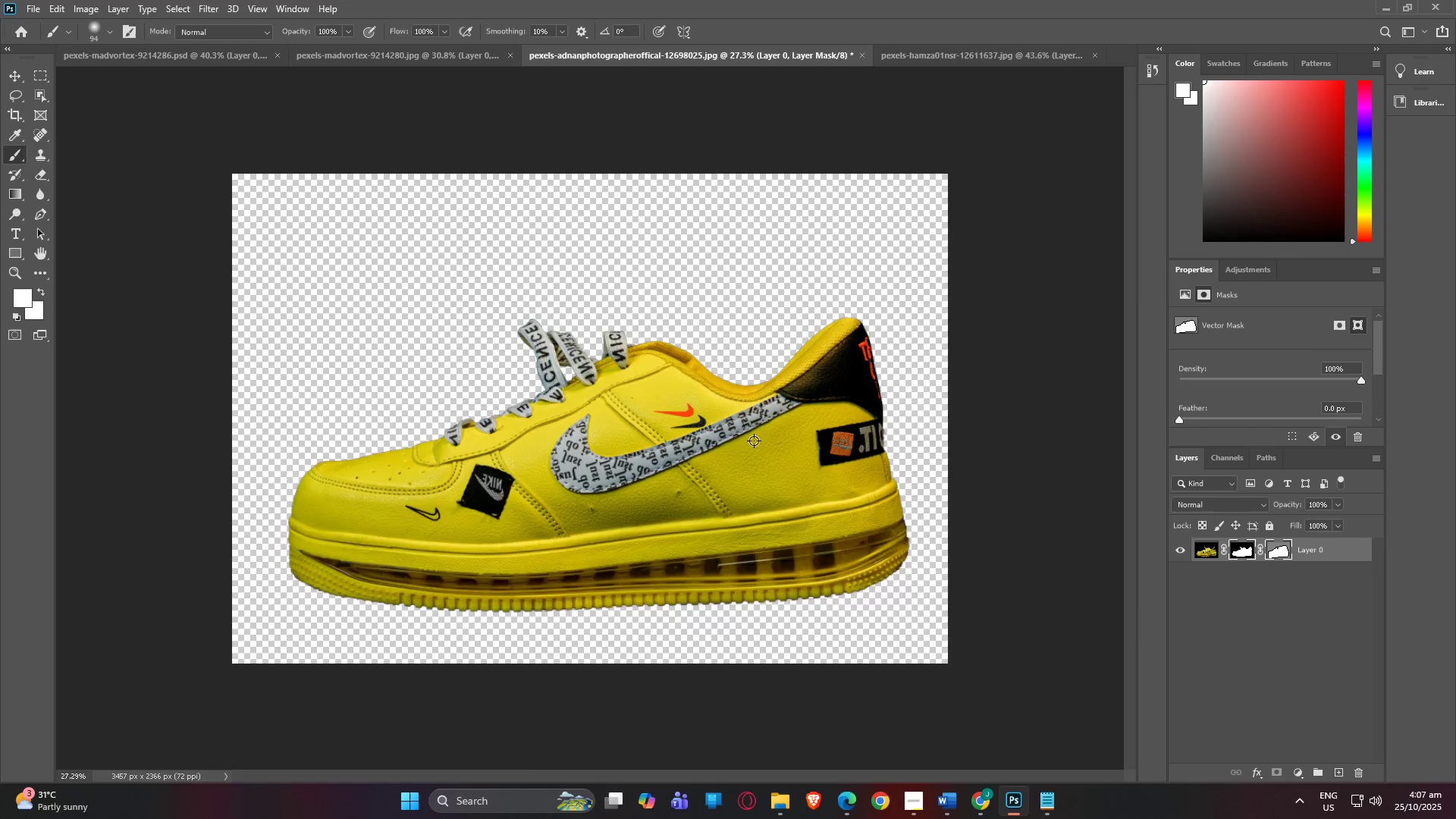 
scroll: coordinate [754, 441], scroll_direction: up, amount: 8.0
 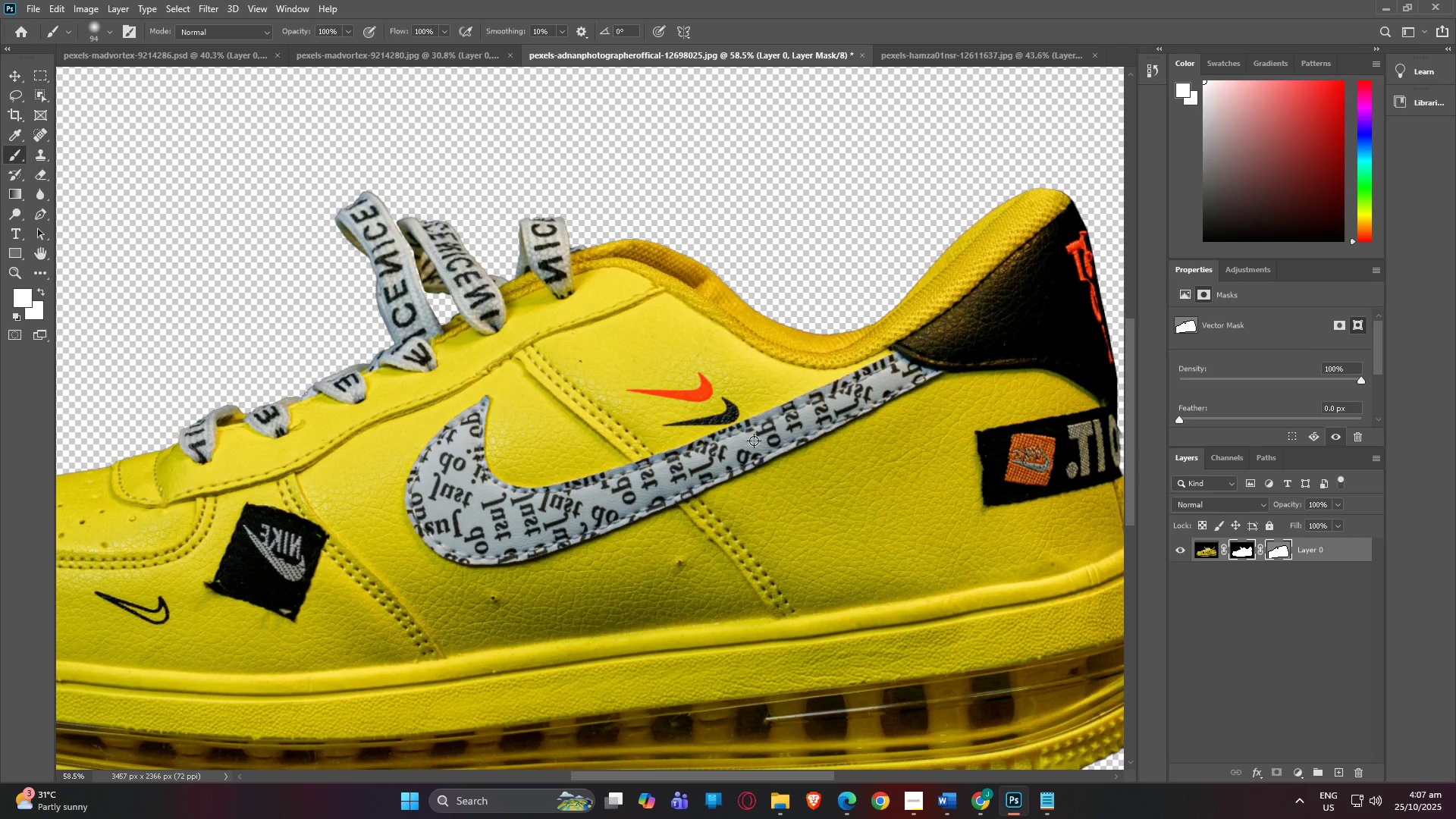 
hold_key(key=AltLeft, duration=1.51)
scroll: coordinate [470, 493], scroll_direction: down, amount: 8.0
 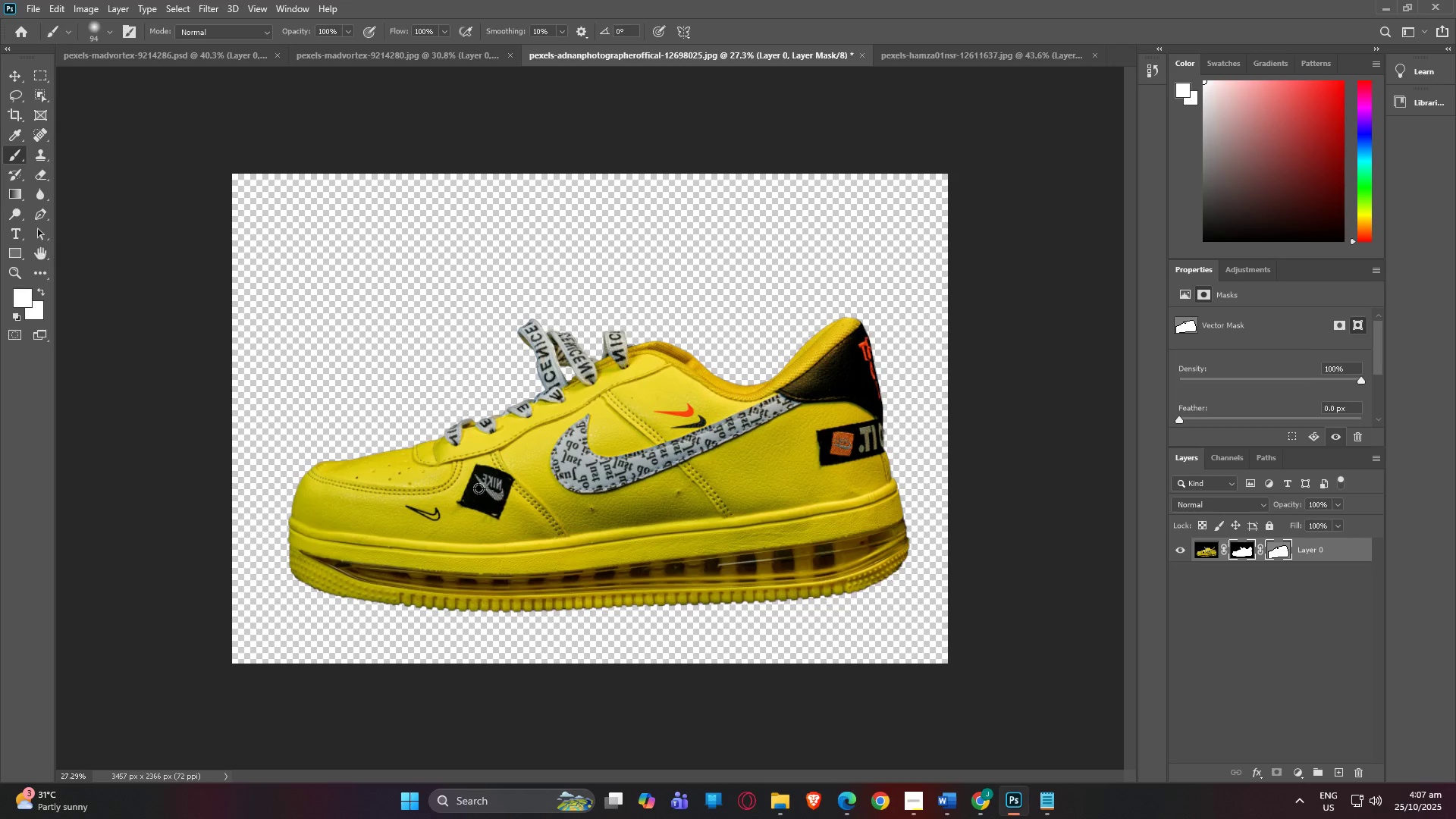 
hold_key(key=AltLeft, duration=1.53)
scroll: coordinate [654, 271], scroll_direction: up, amount: 5.0
 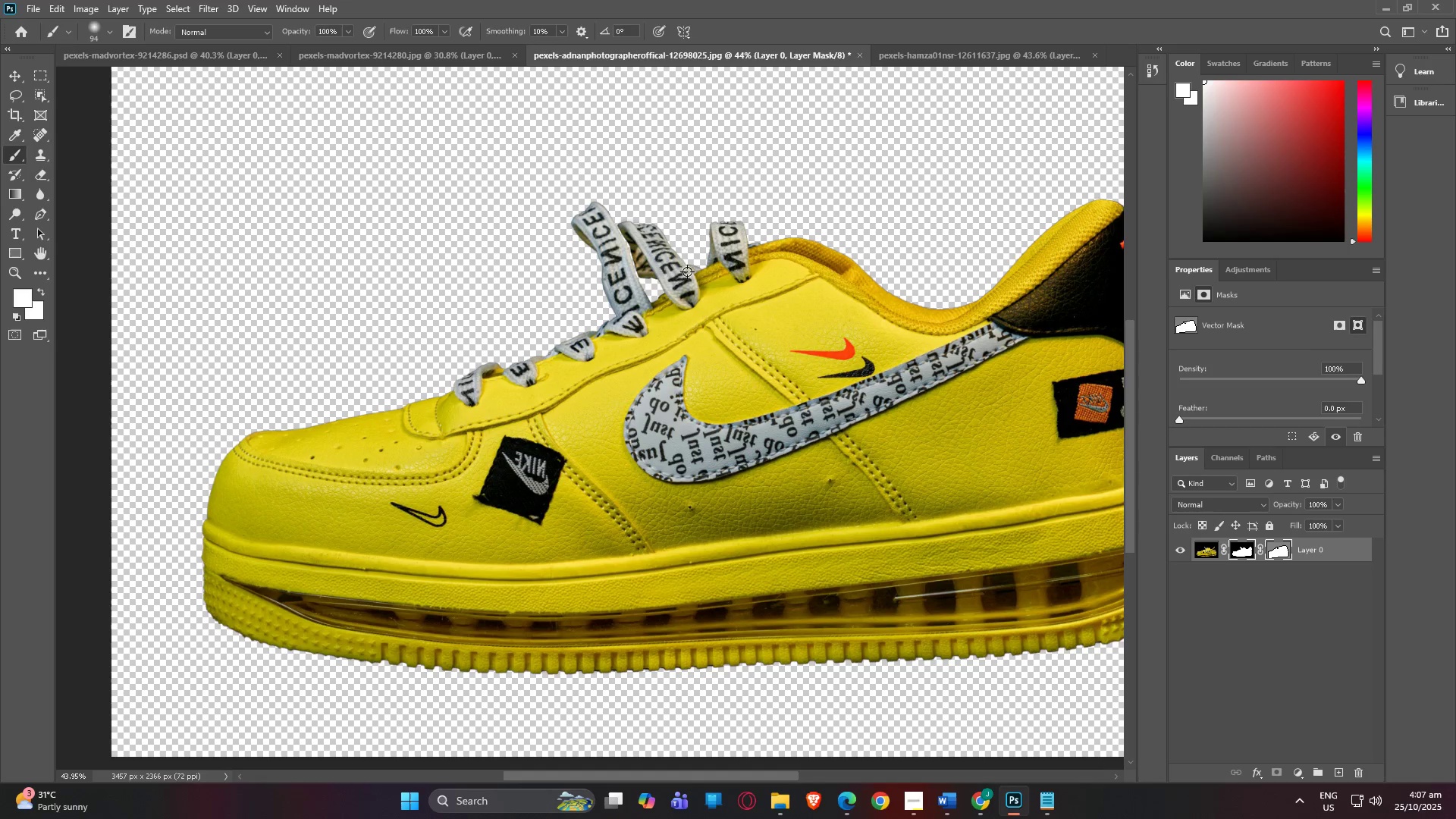 
hold_key(key=AltLeft, duration=1.51)
 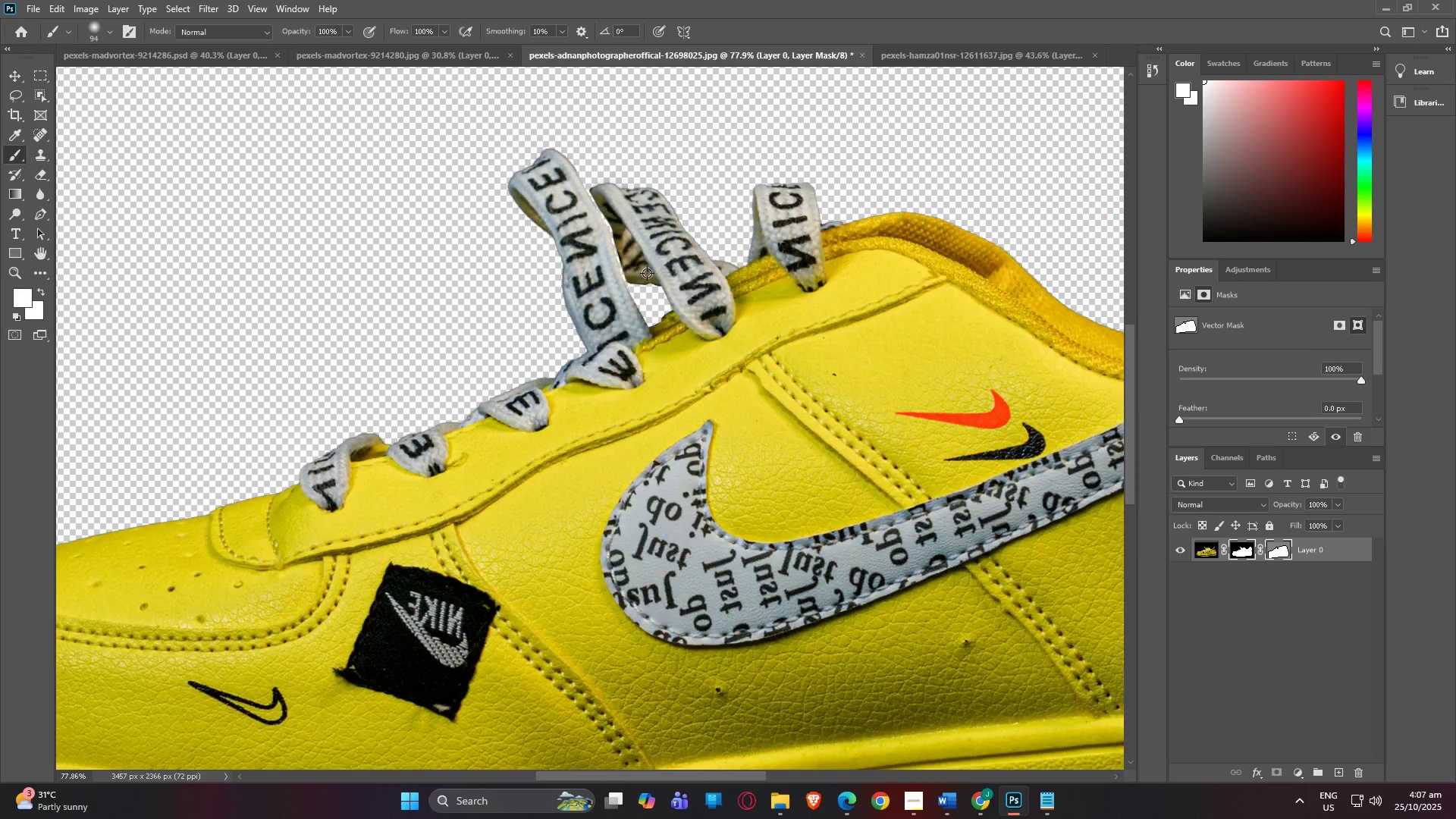 
hold_key(key=AltLeft, duration=1.51)
scroll: coordinate [758, 329], scroll_direction: down, amount: 3.0
 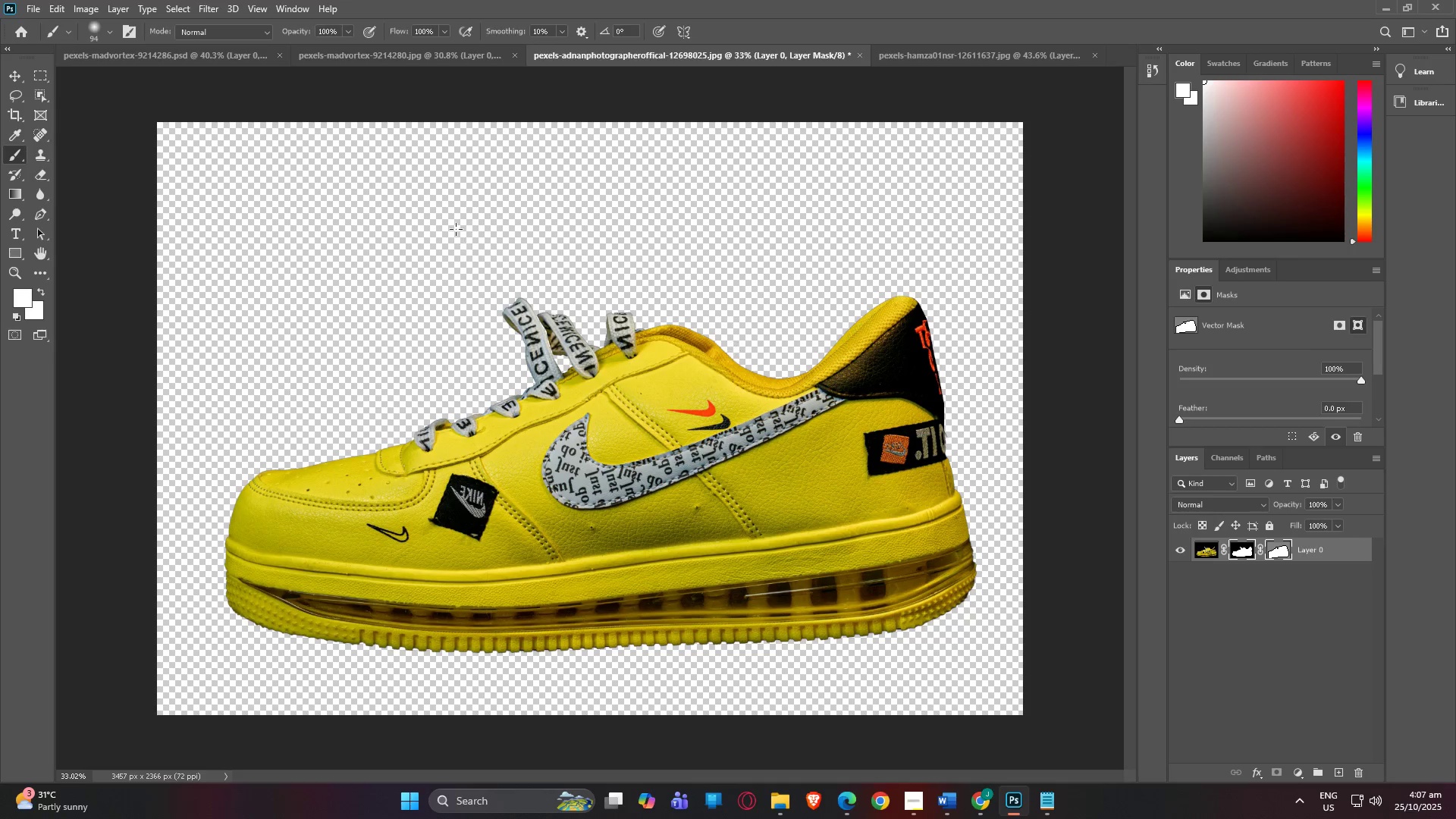 
hold_key(key=AltLeft, duration=1.53)
scroll: coordinate [520, 325], scroll_direction: up, amount: 19.0
 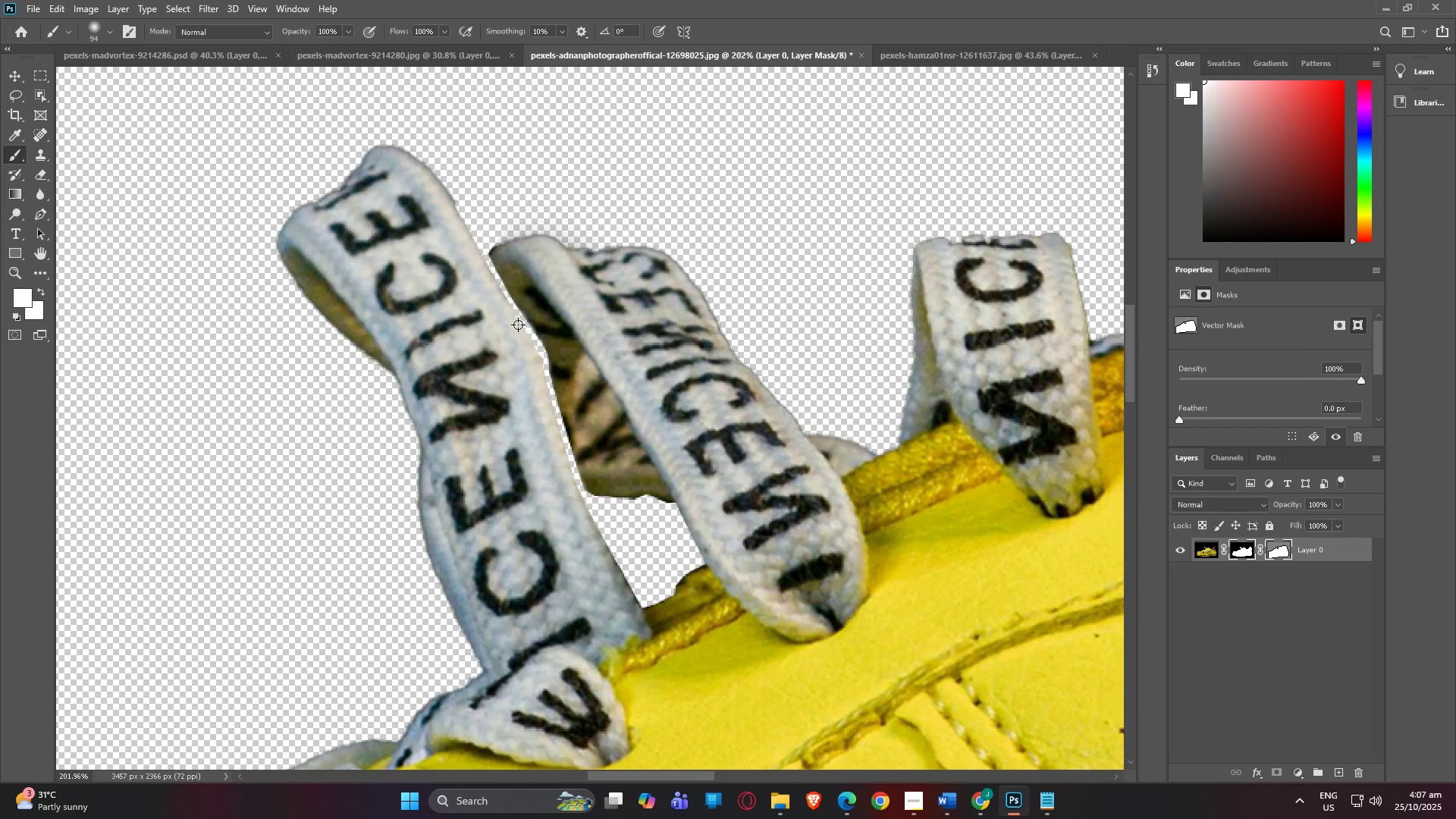 
key(Alt+AltLeft)
 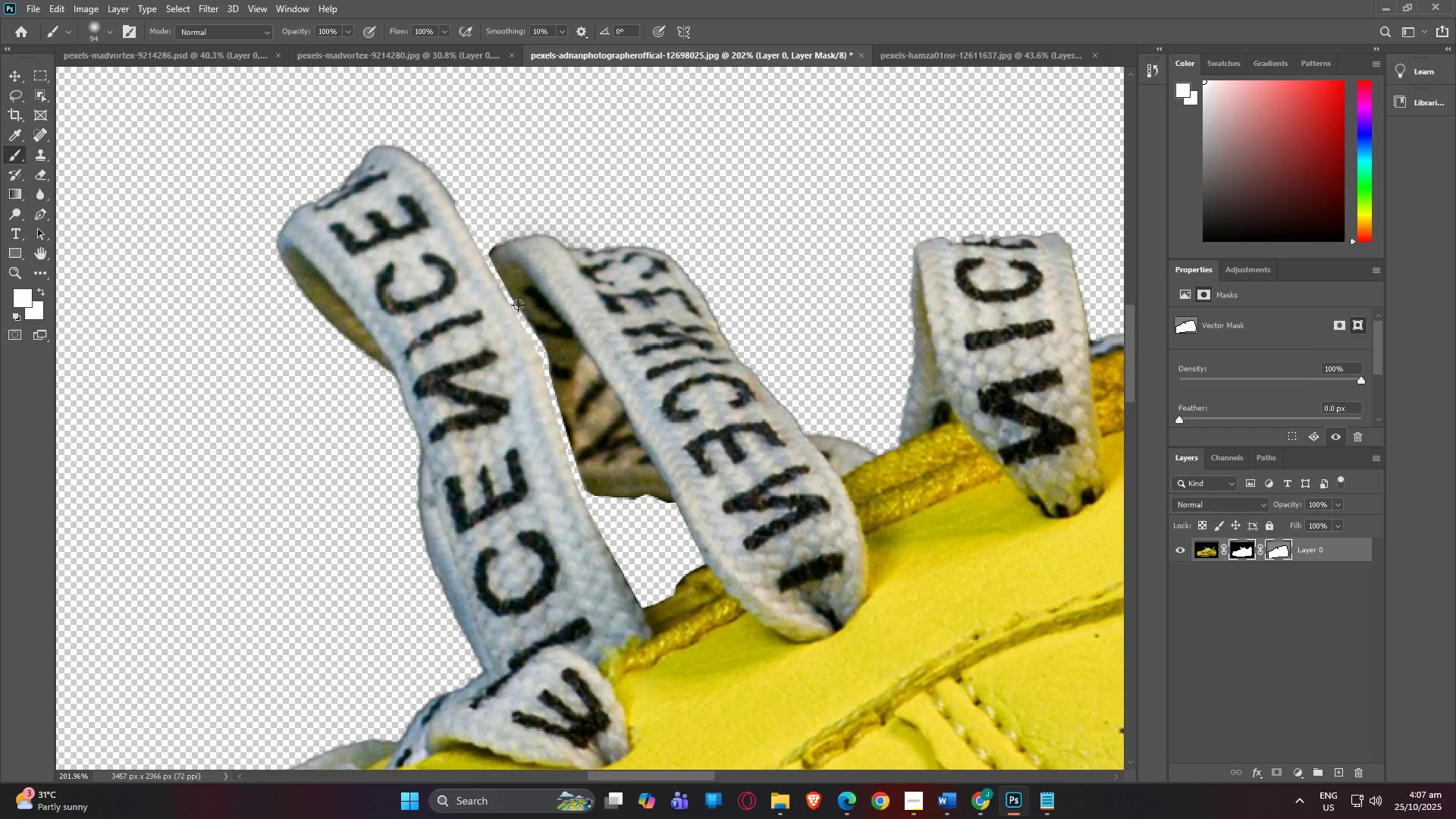 
key(Alt+AltLeft)
 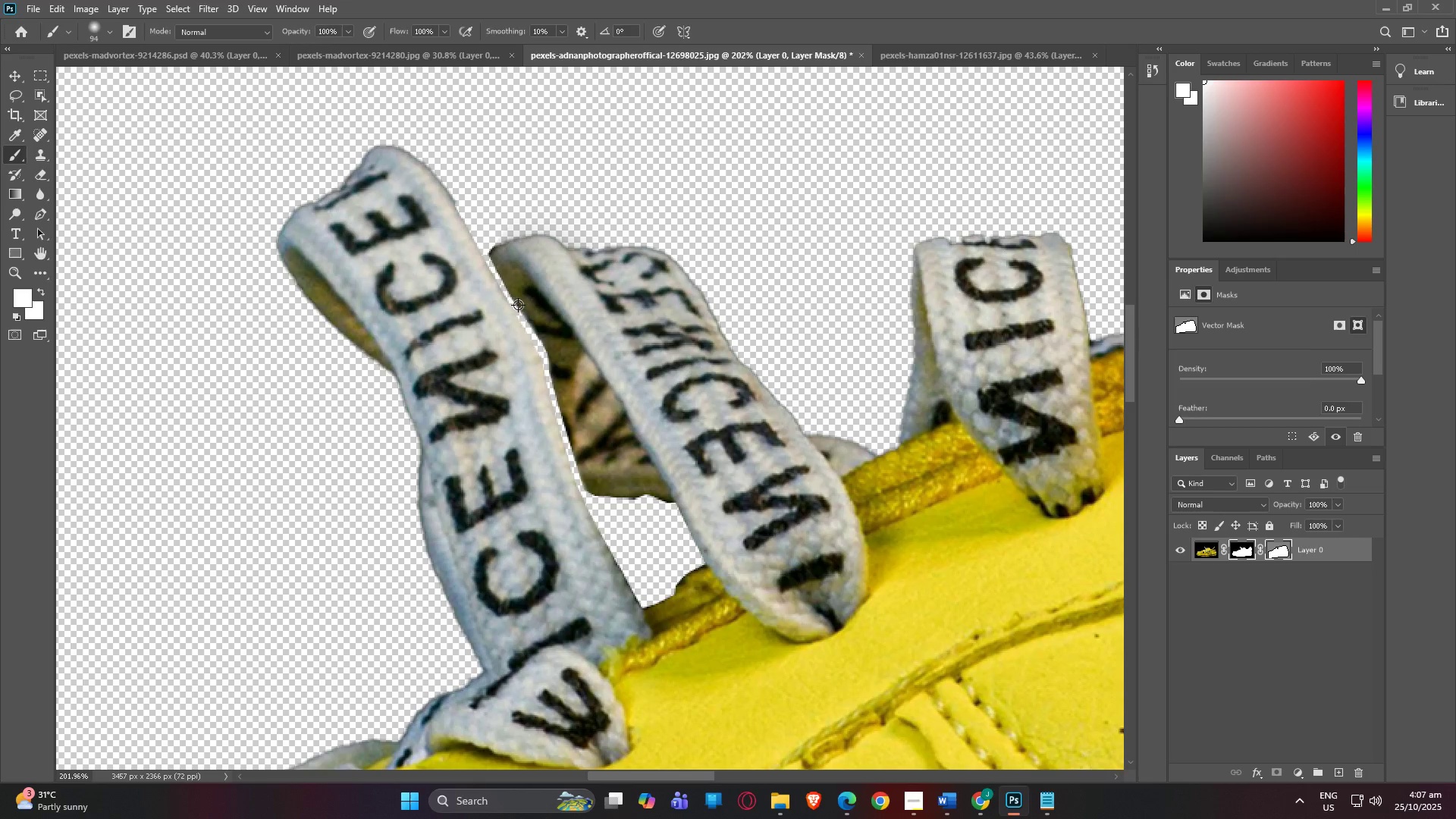 
key(Alt+AltLeft)
 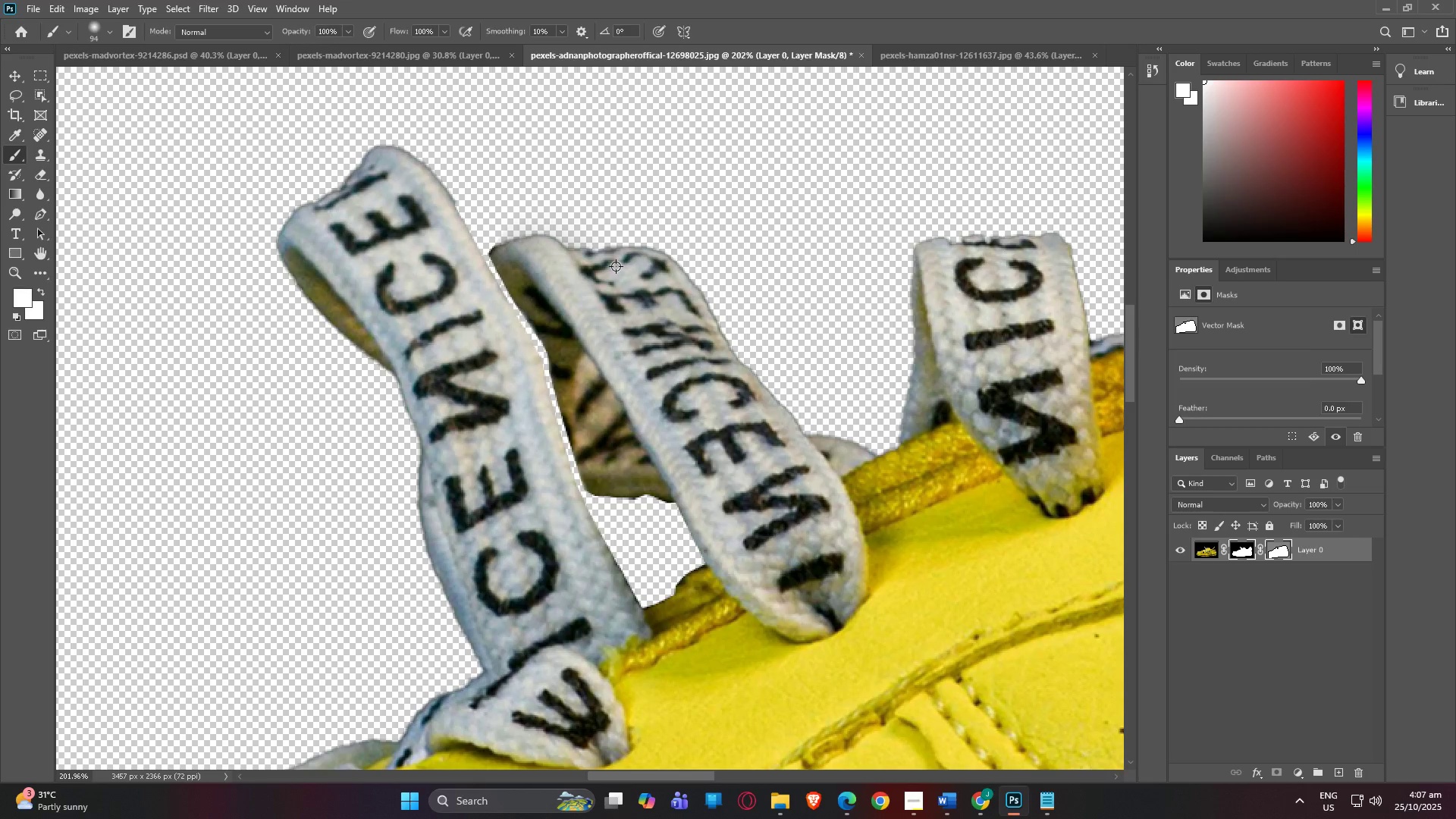 
key(Alt+AltLeft)
 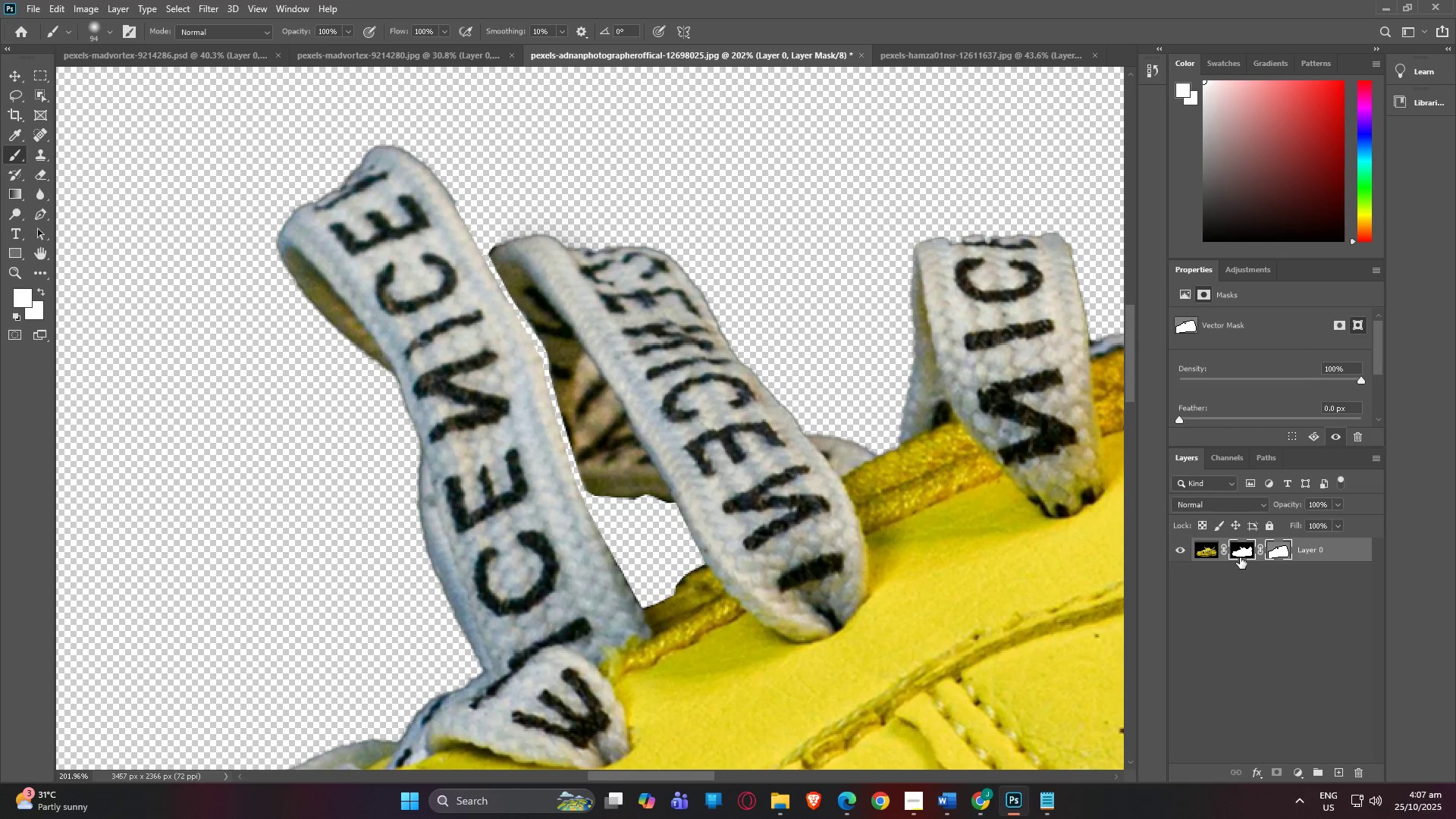 
left_click([1239, 557])
 